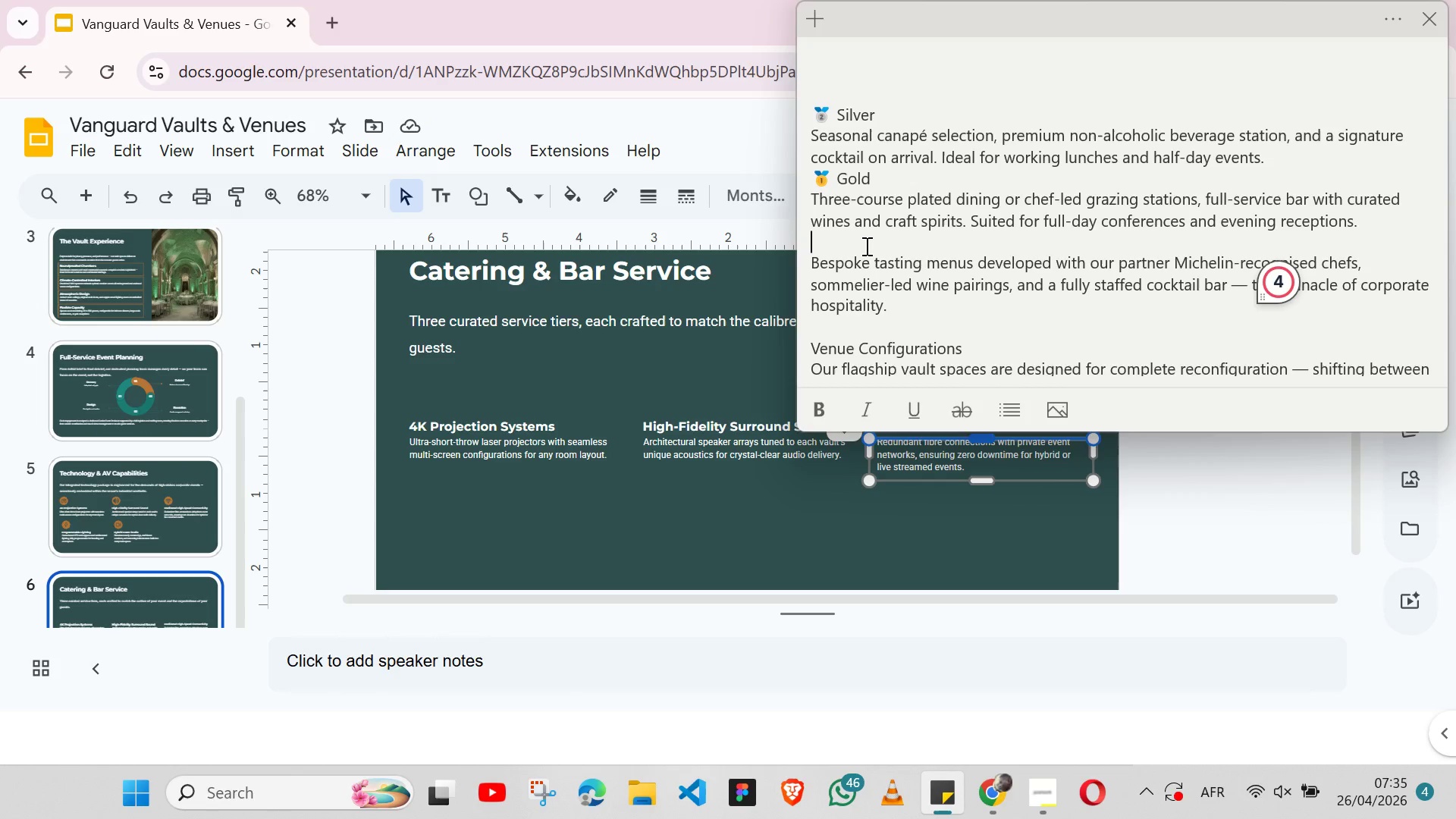 
key(Control+X)
 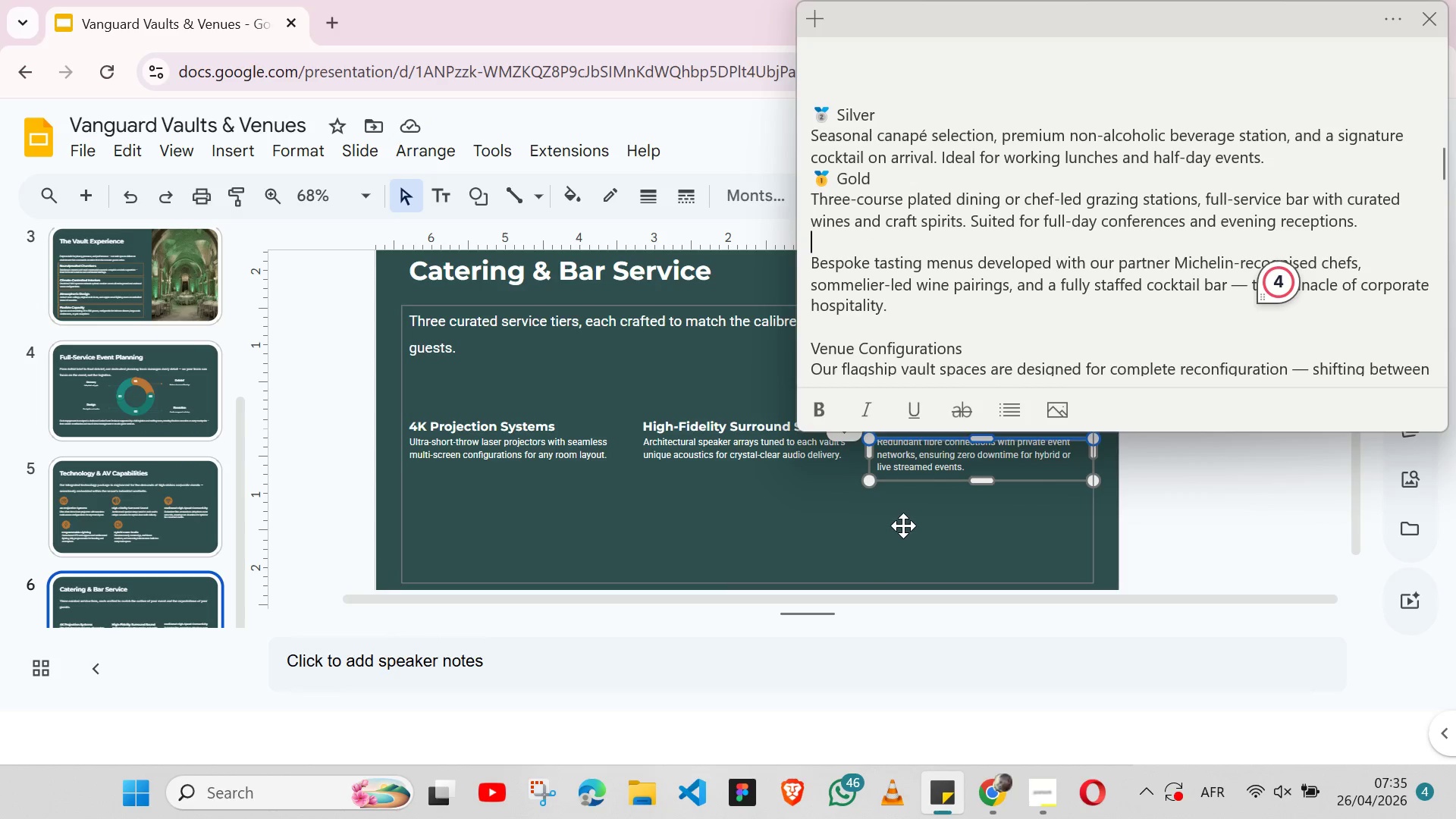 
key(Alt+Tab)
 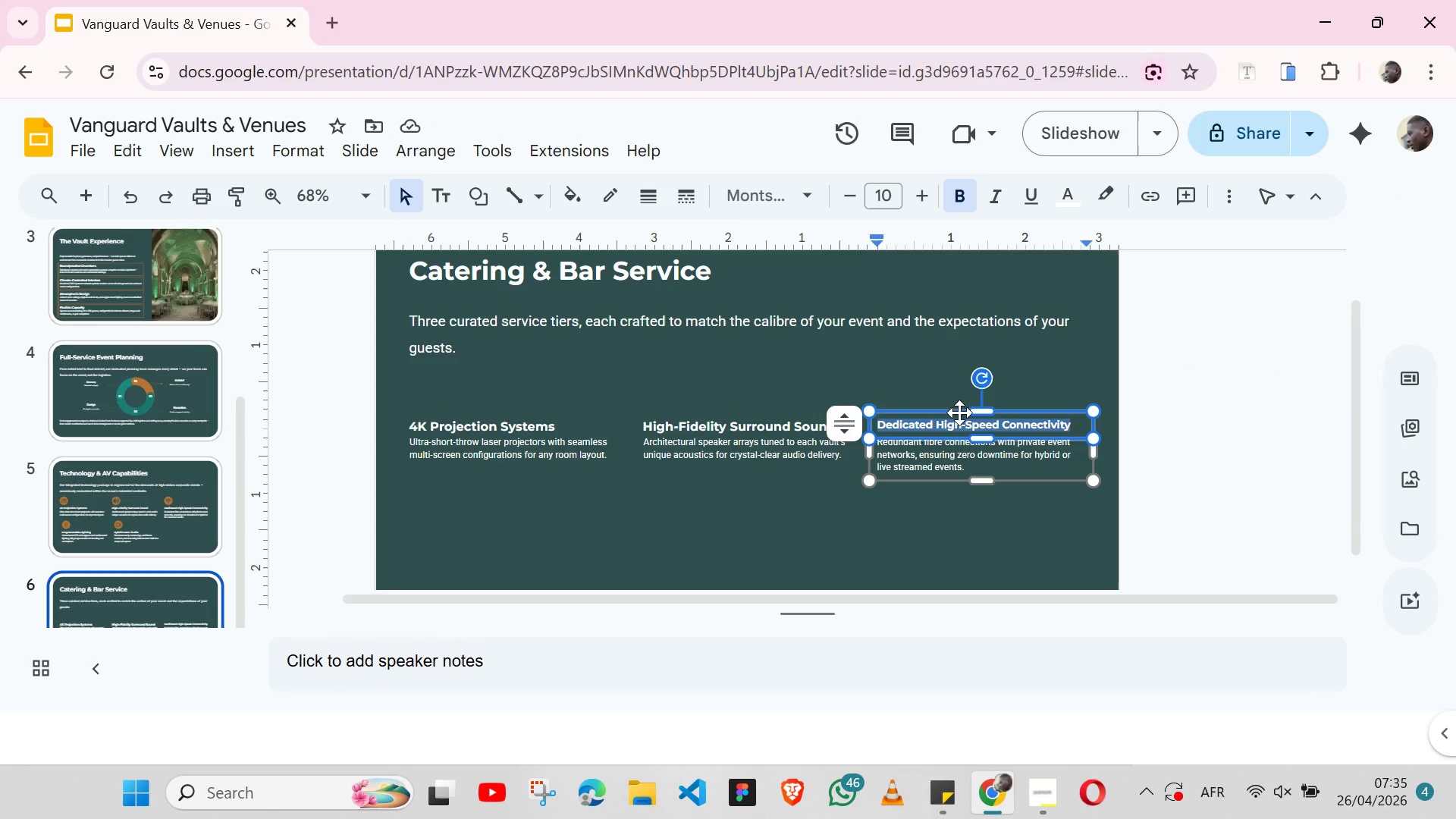 
key(Control+V)
 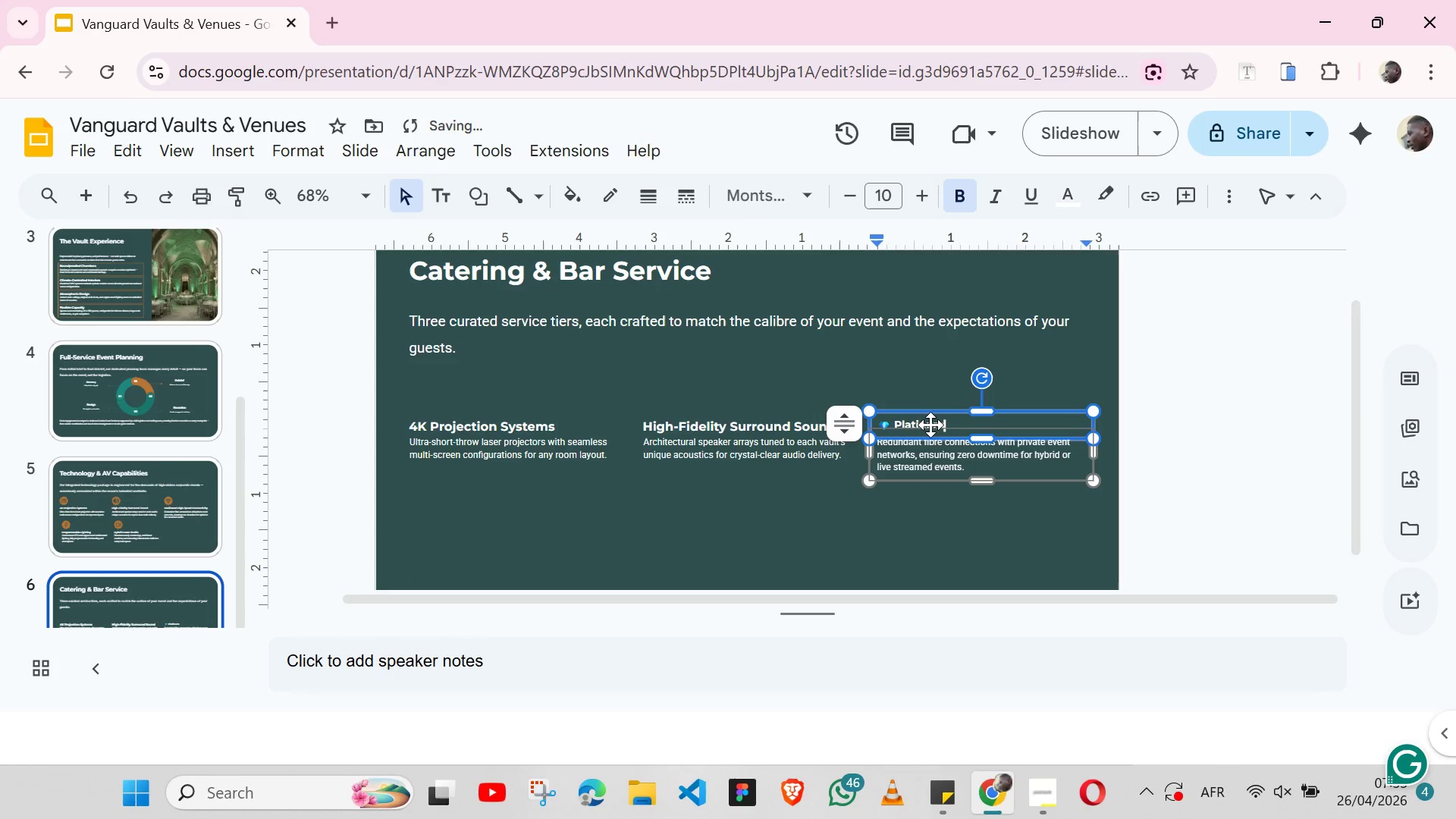 
double_click([930, 425])
 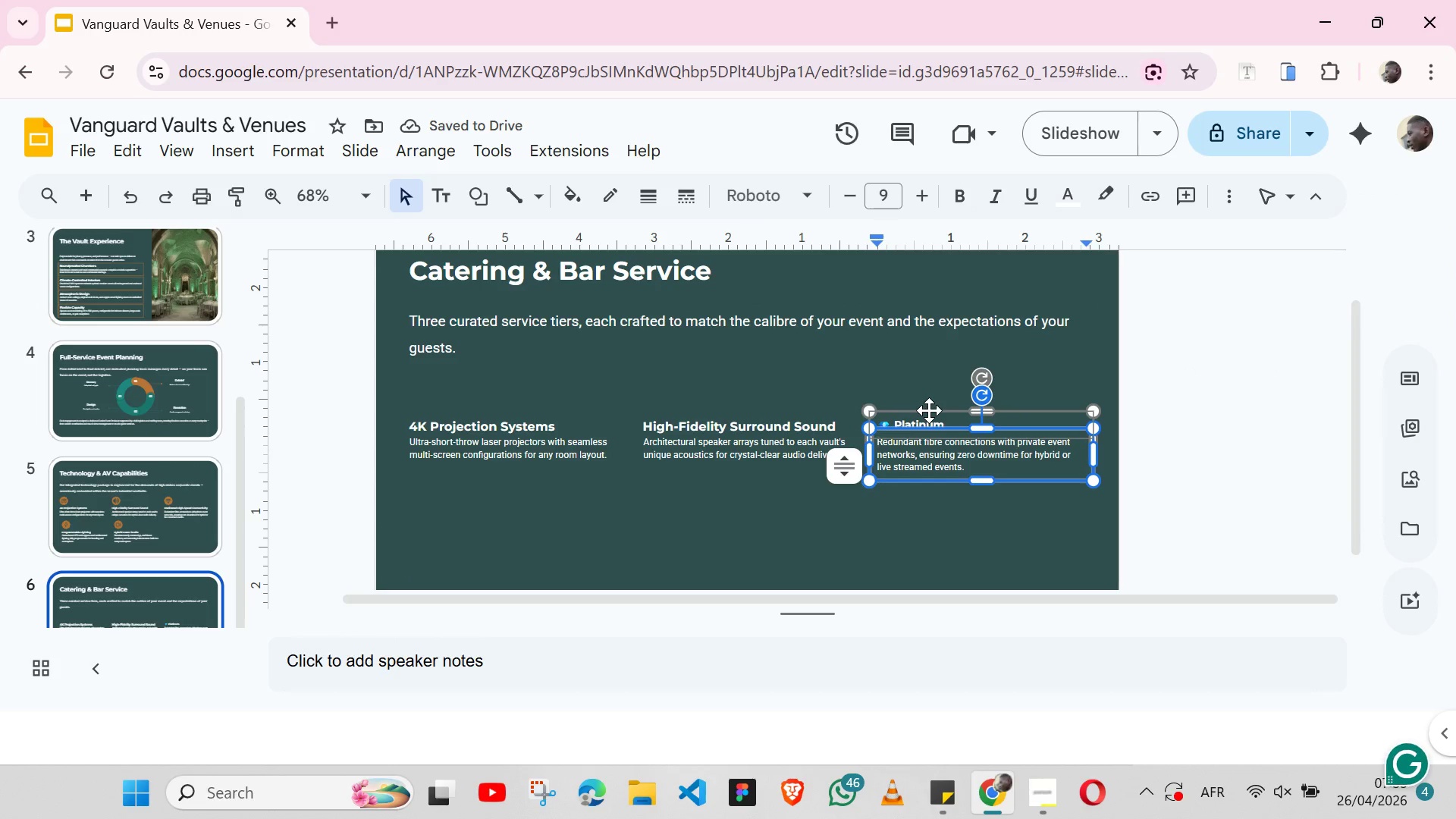 
left_click([929, 410])
 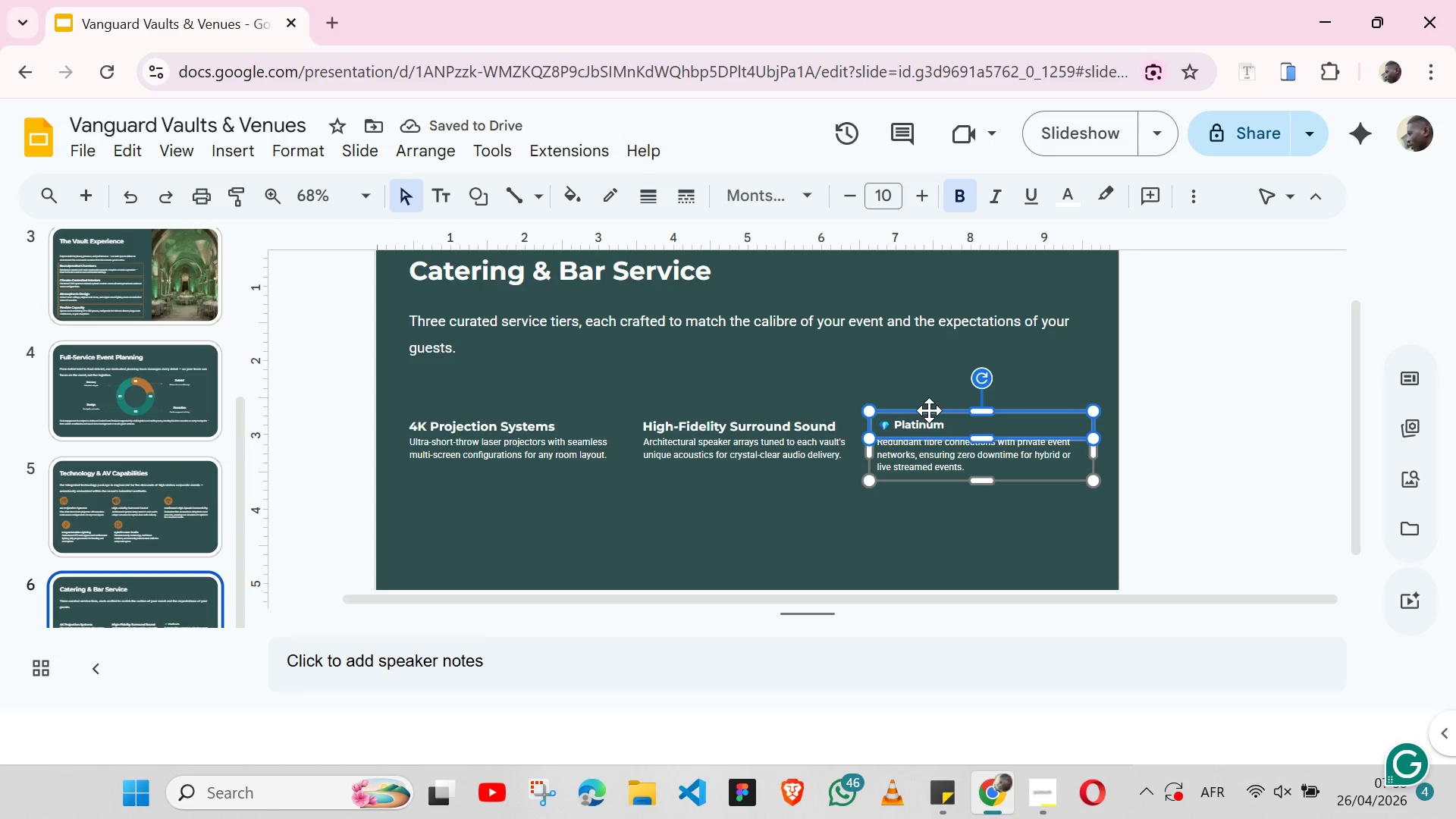 
key(Control+A)
 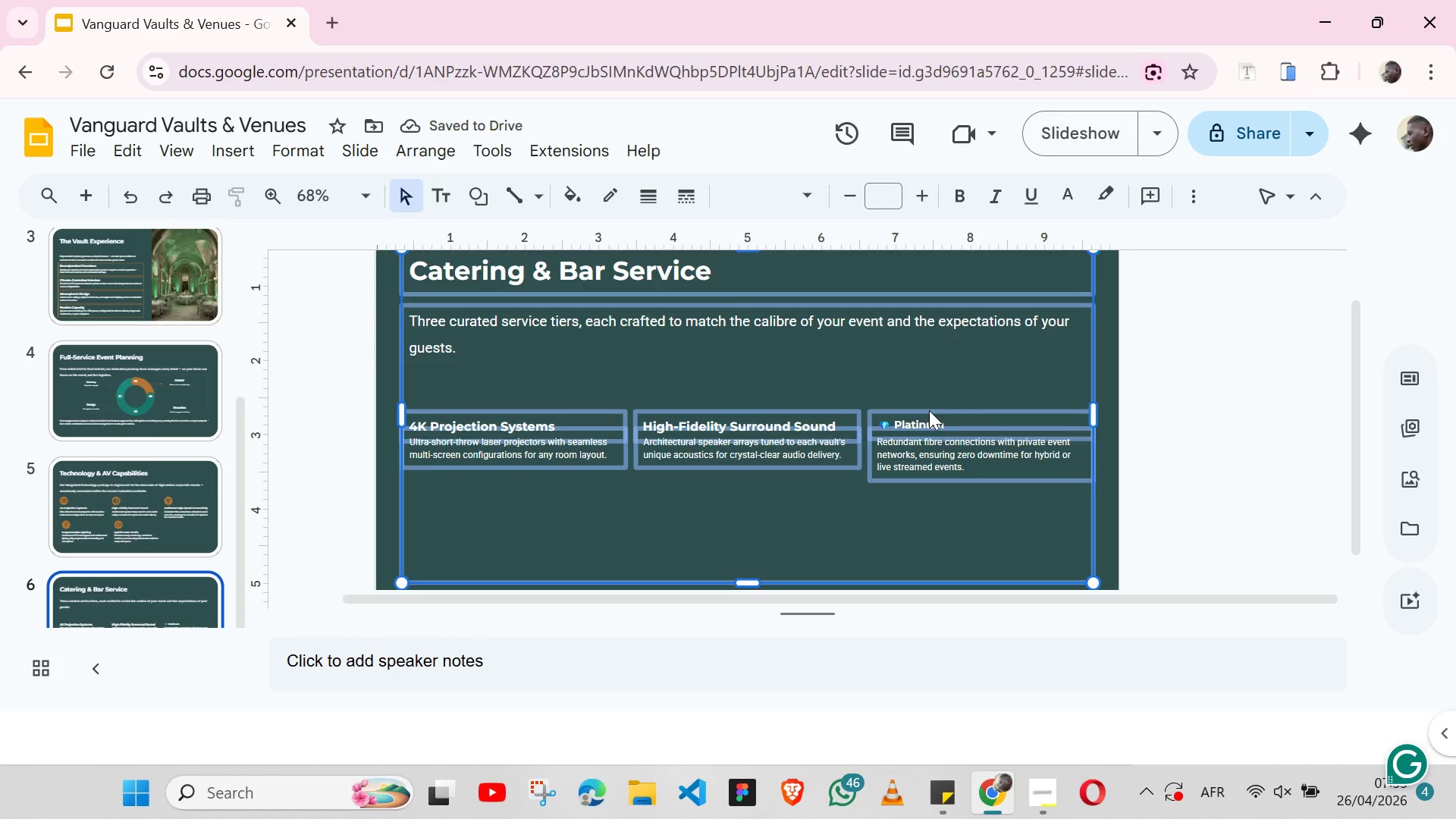 
left_click([929, 410])
 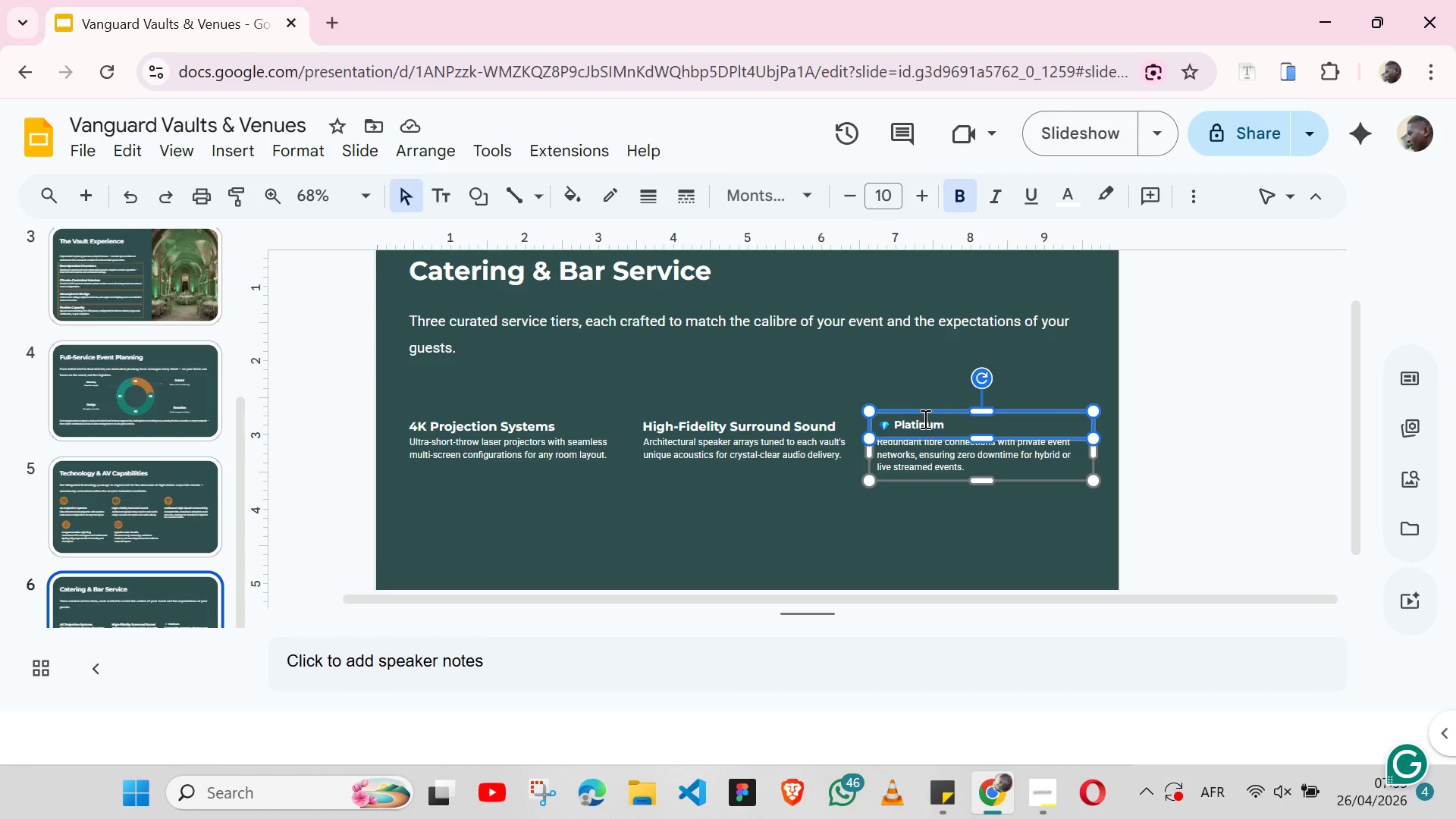 
double_click([924, 419])
 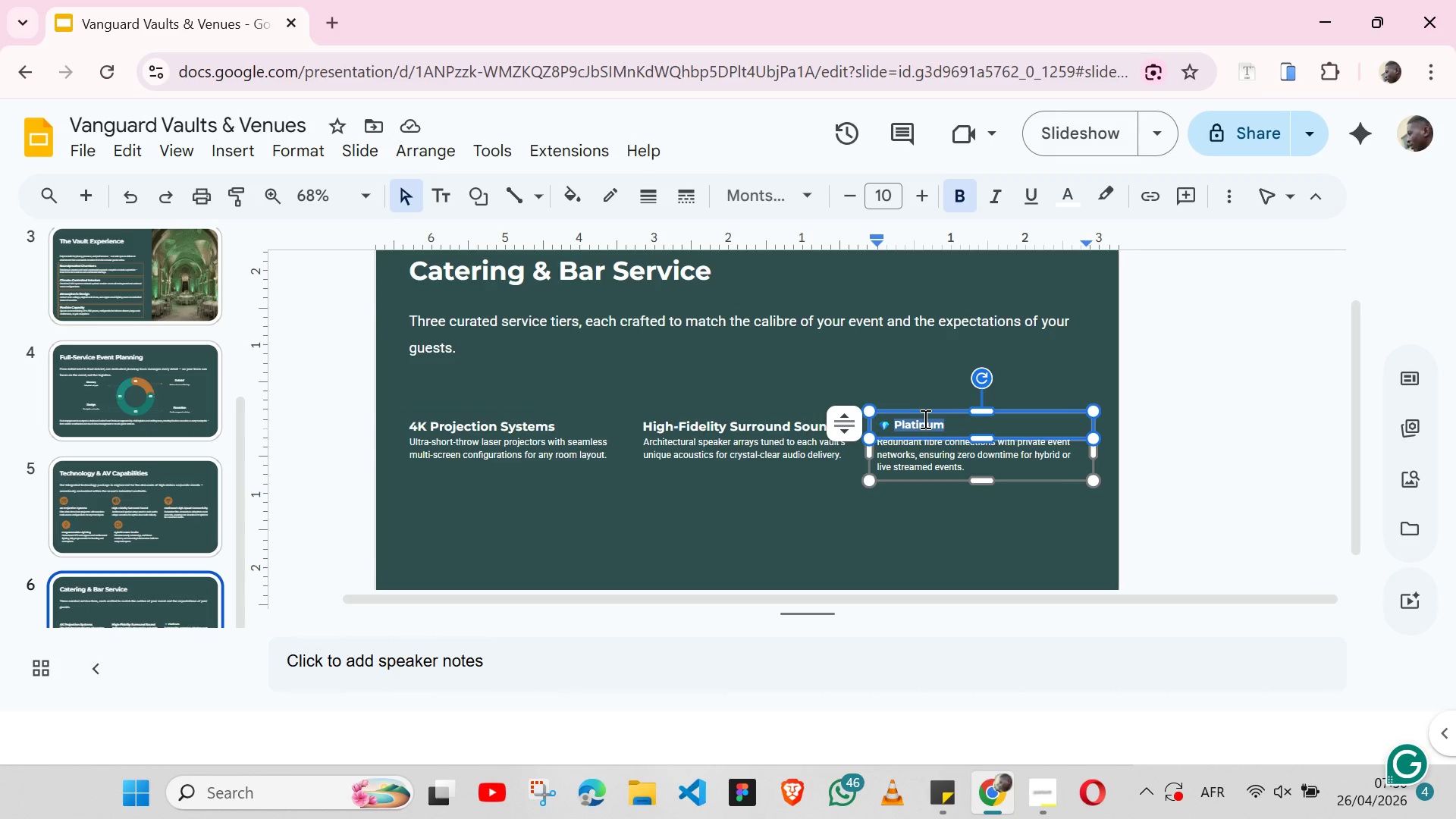 
key(Control+A)
 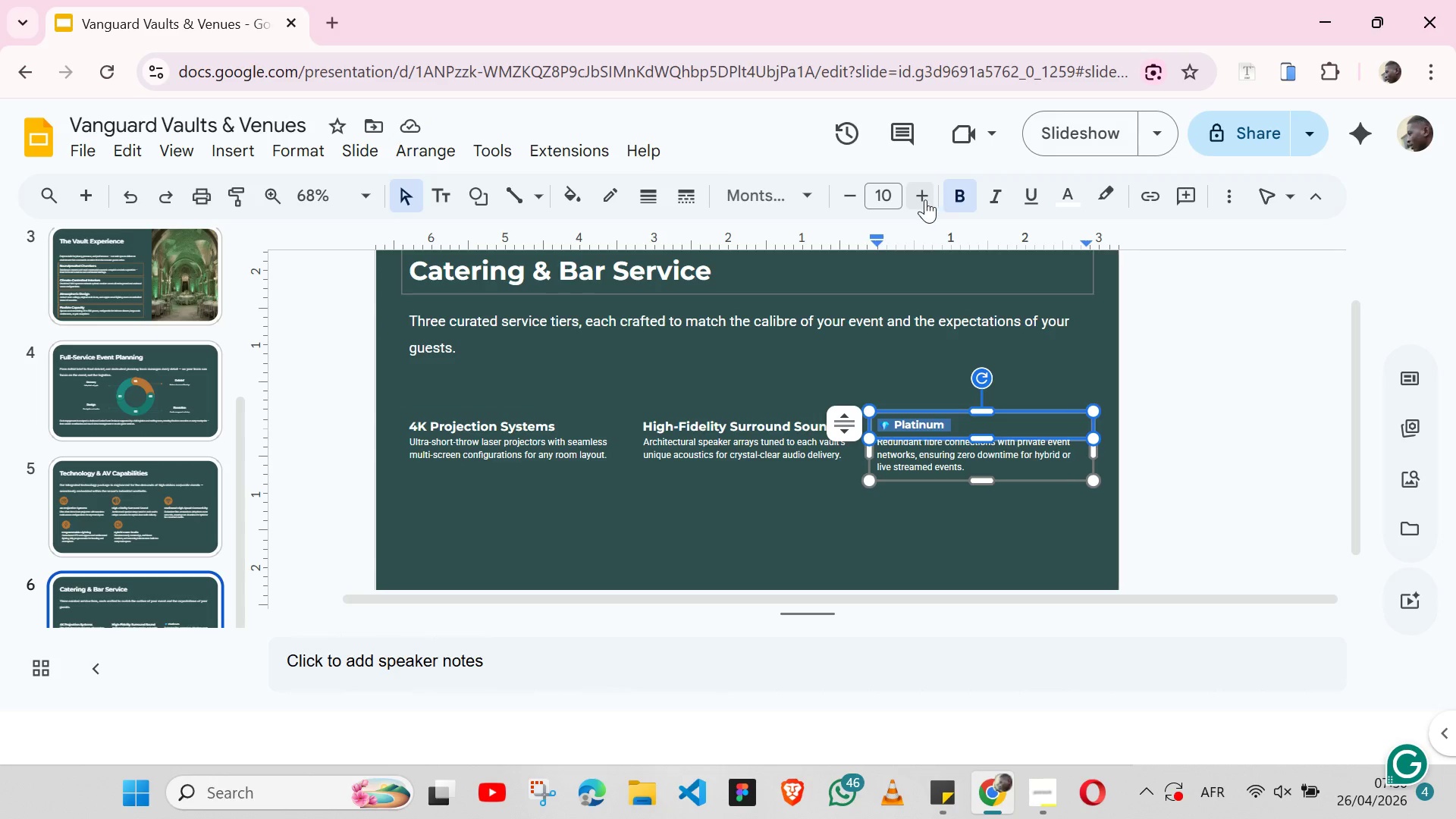 
left_click([923, 199])
 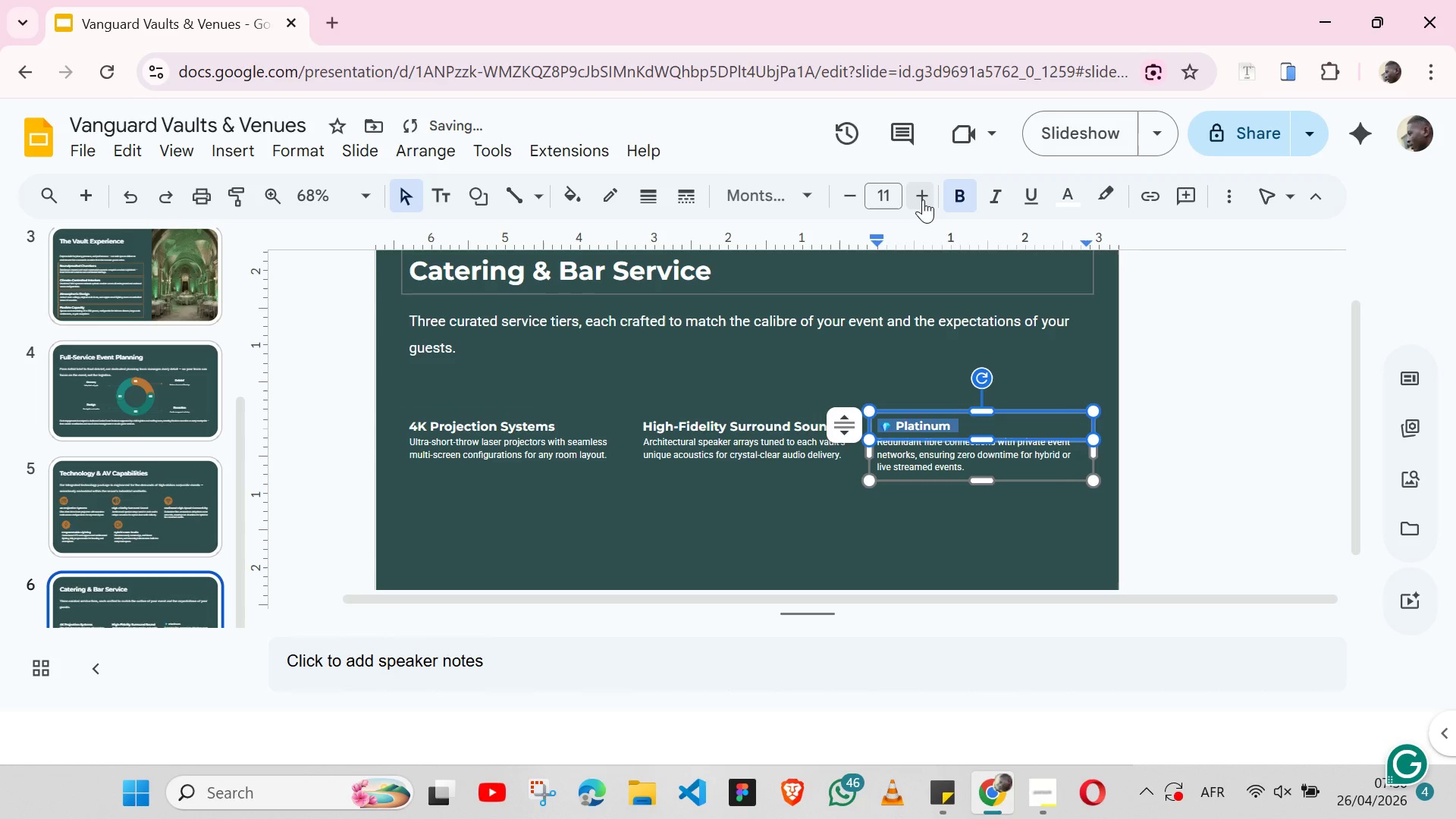 
left_click([923, 199])
 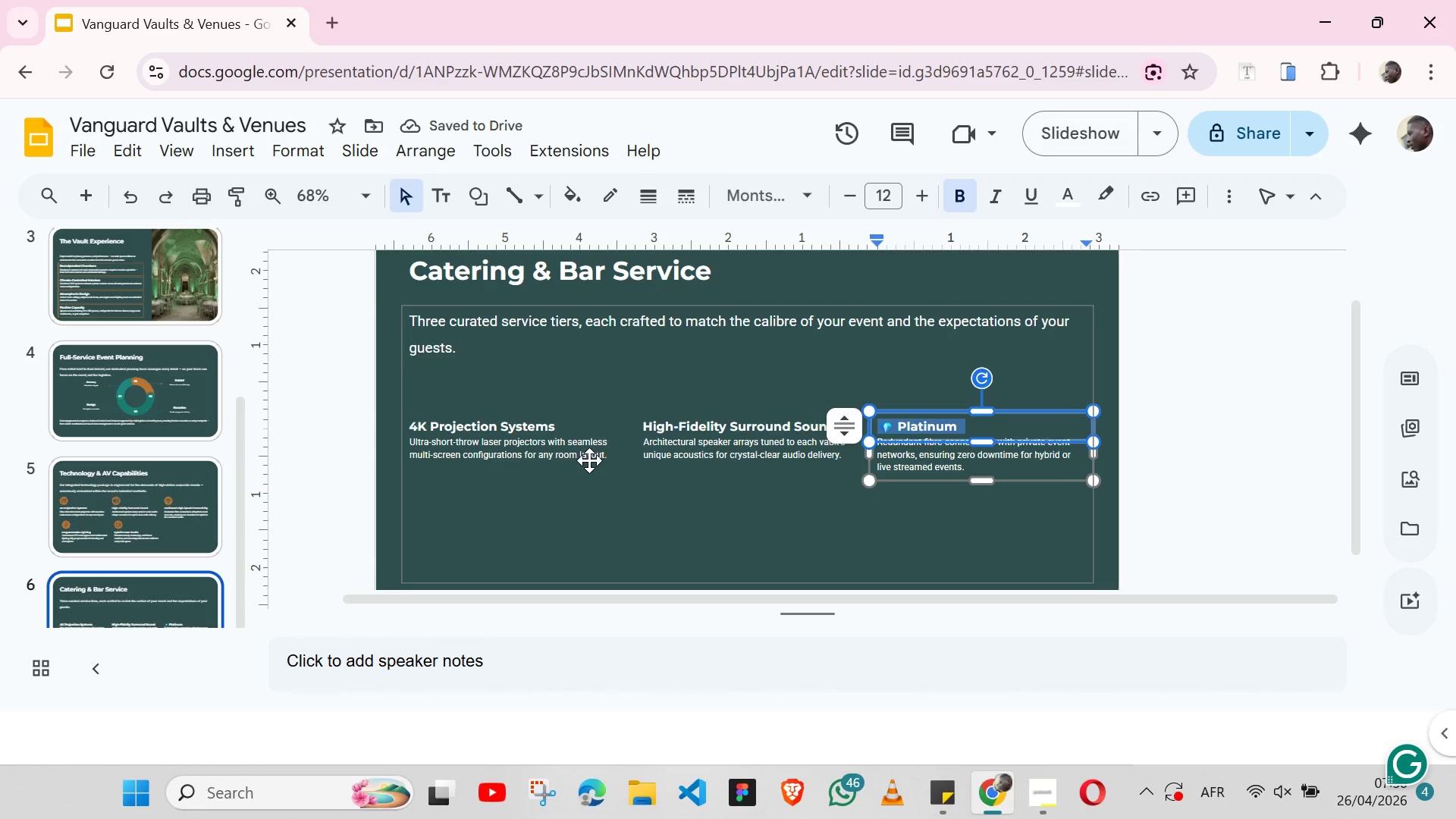 
wait(5.11)
 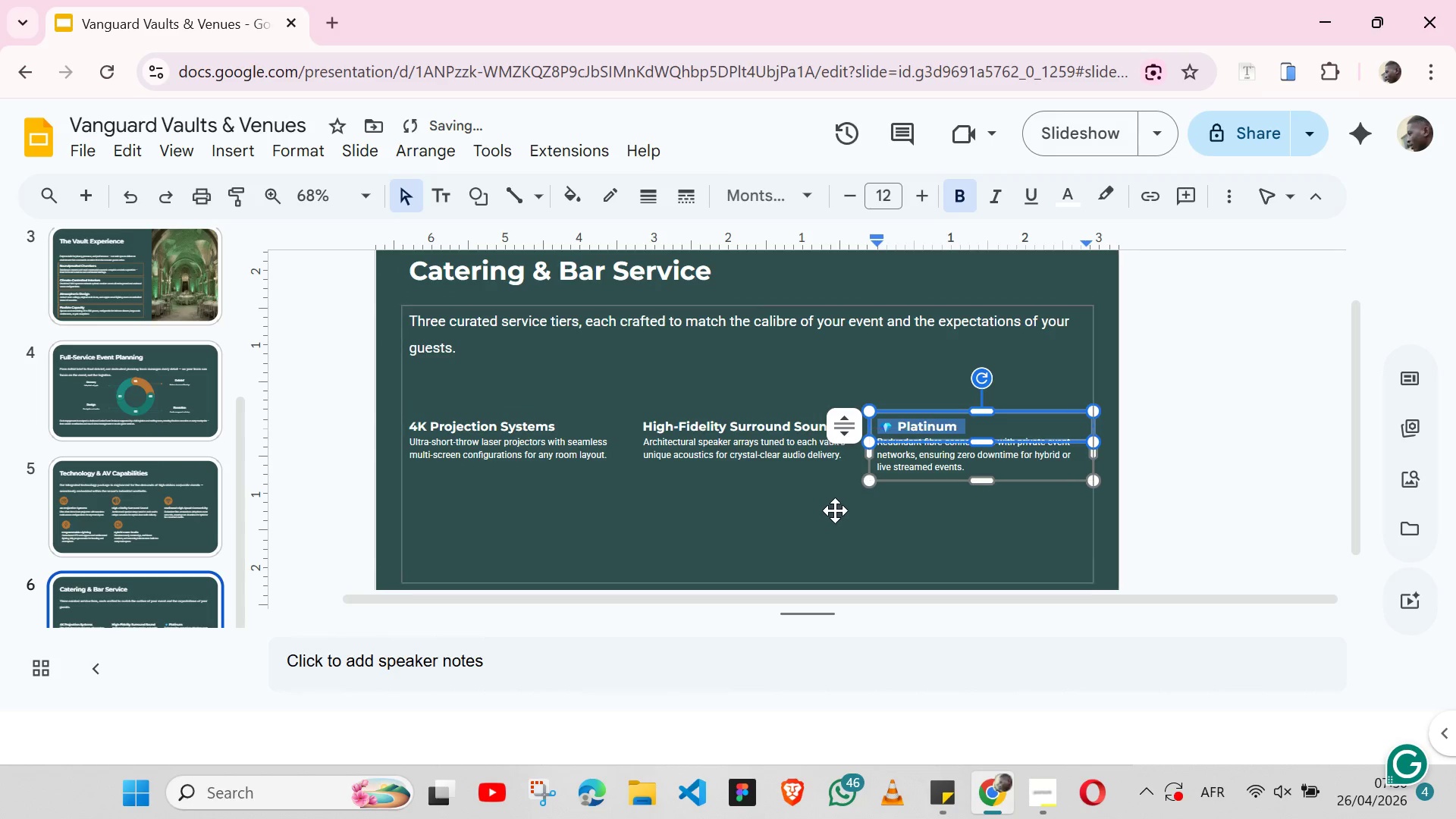 
left_click([930, 788])
 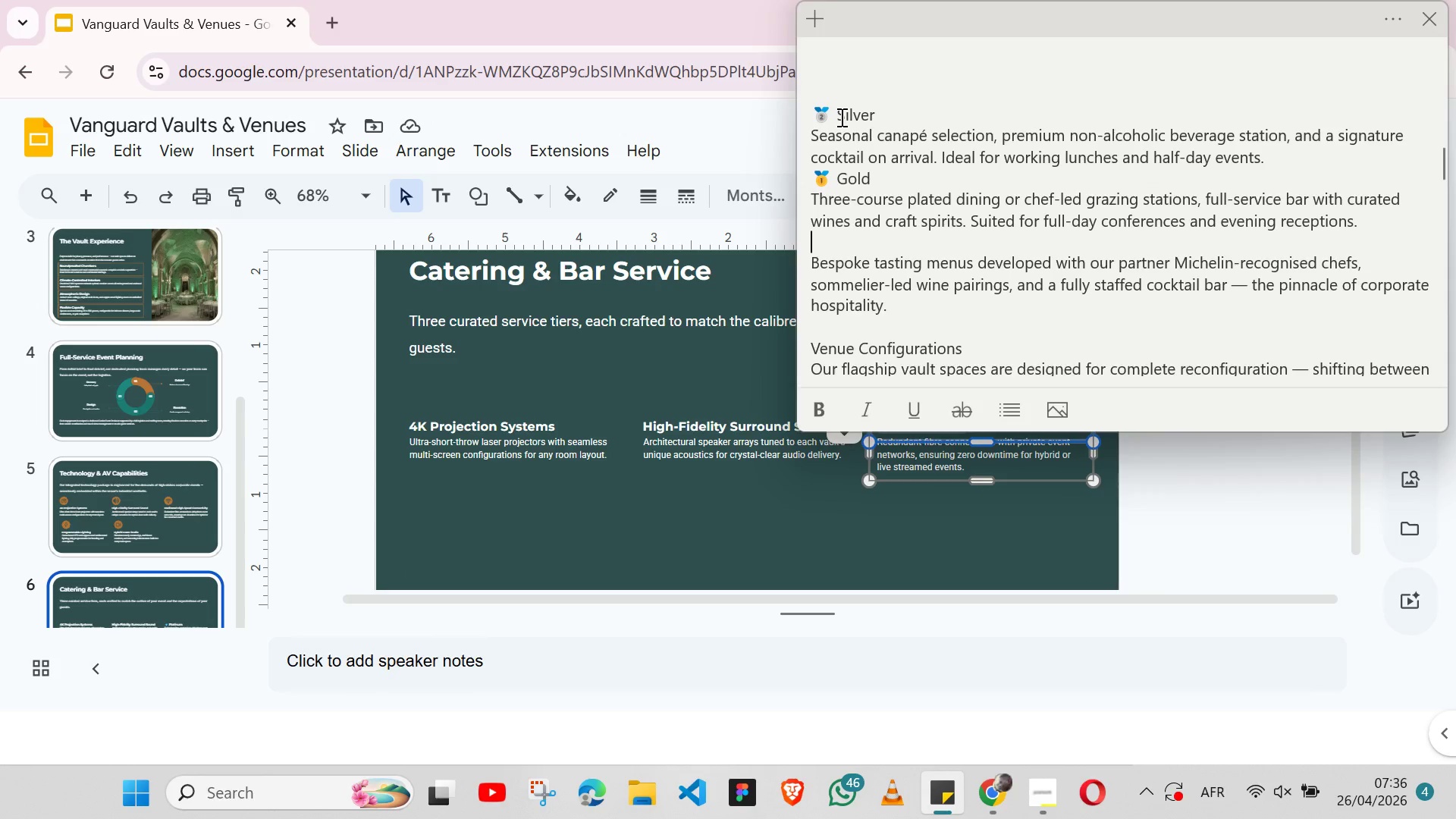 
double_click([840, 117])
 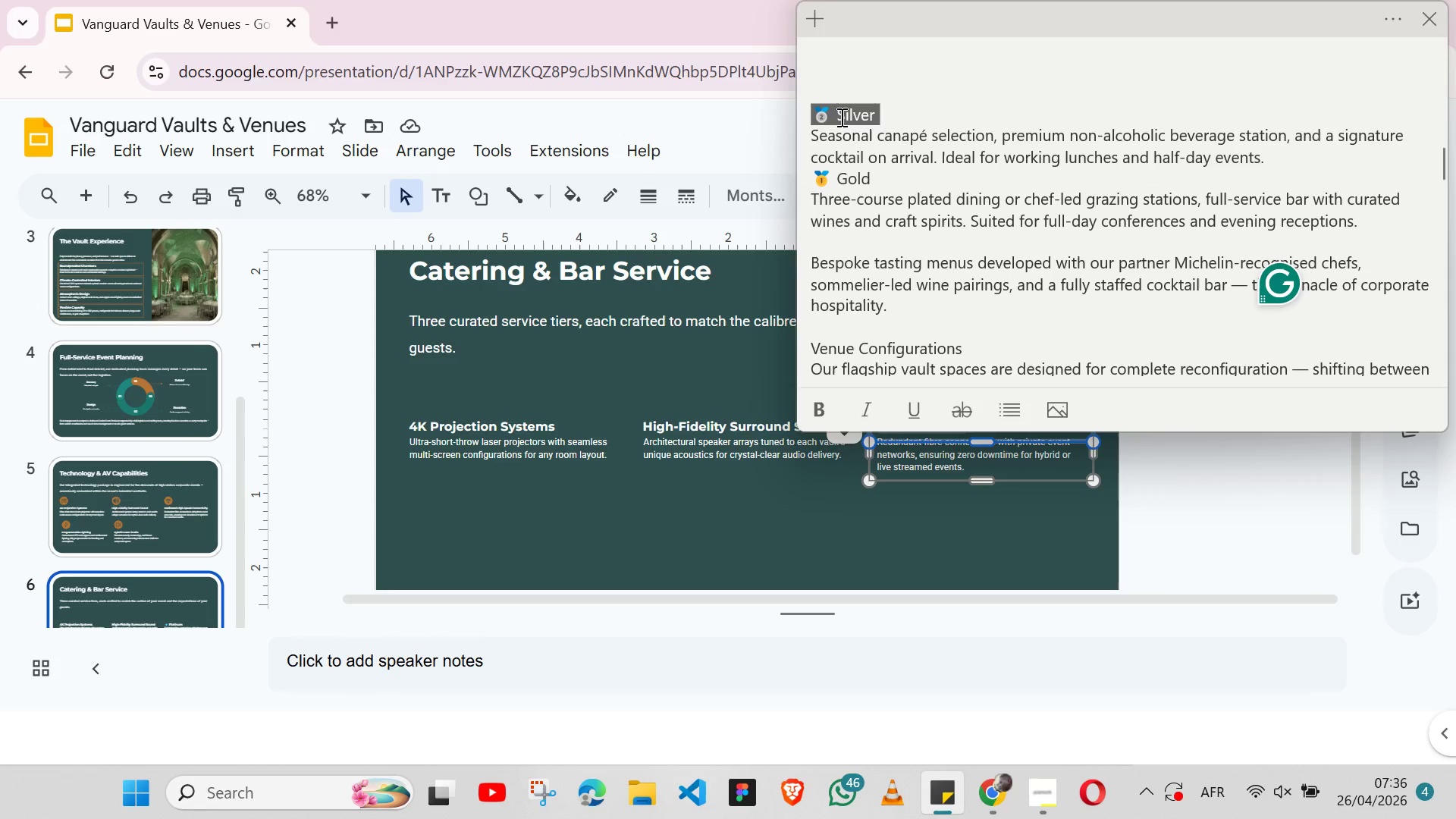 
triple_click([840, 117])
 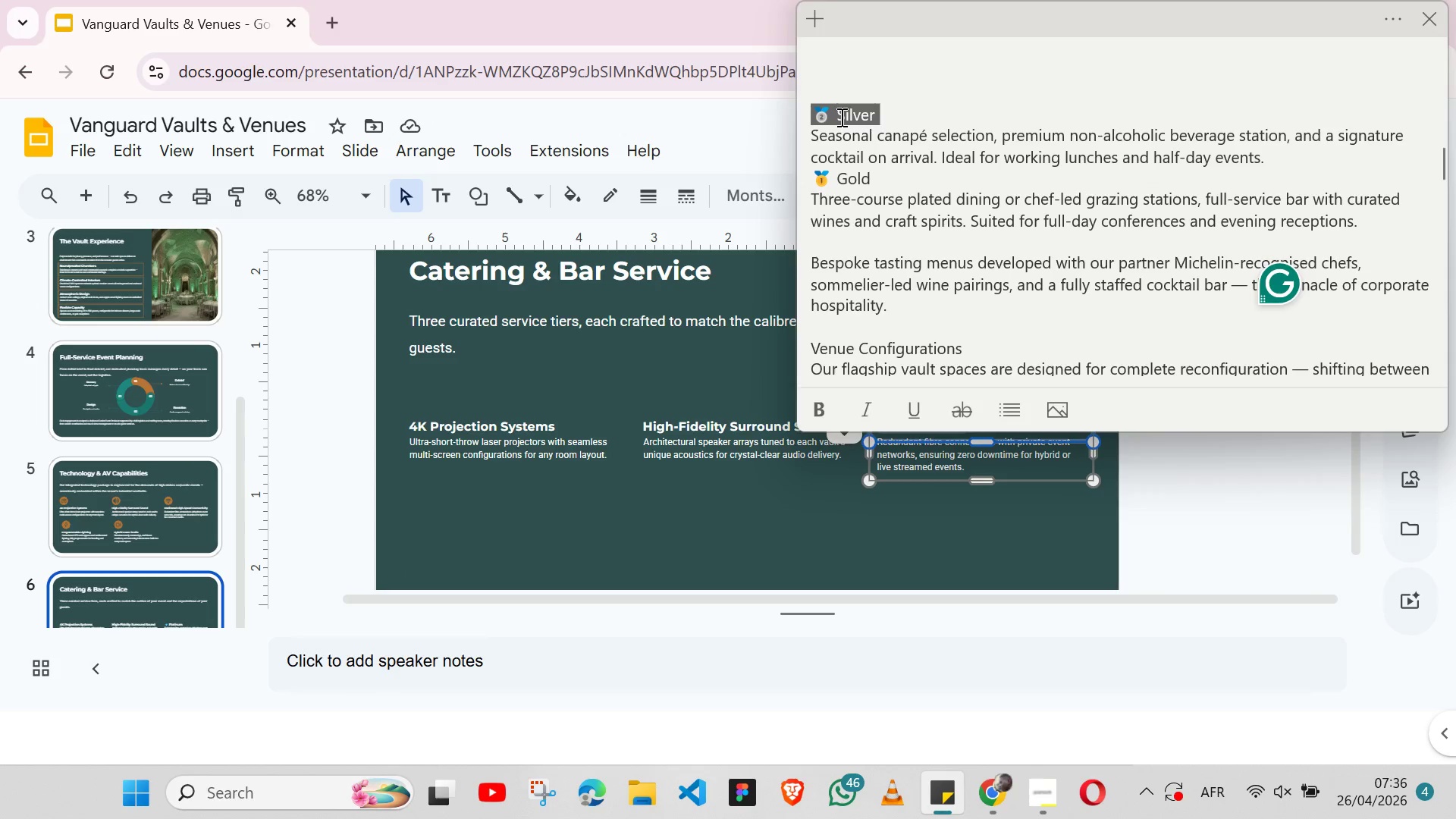 
key(Shift+ShiftLeft)
 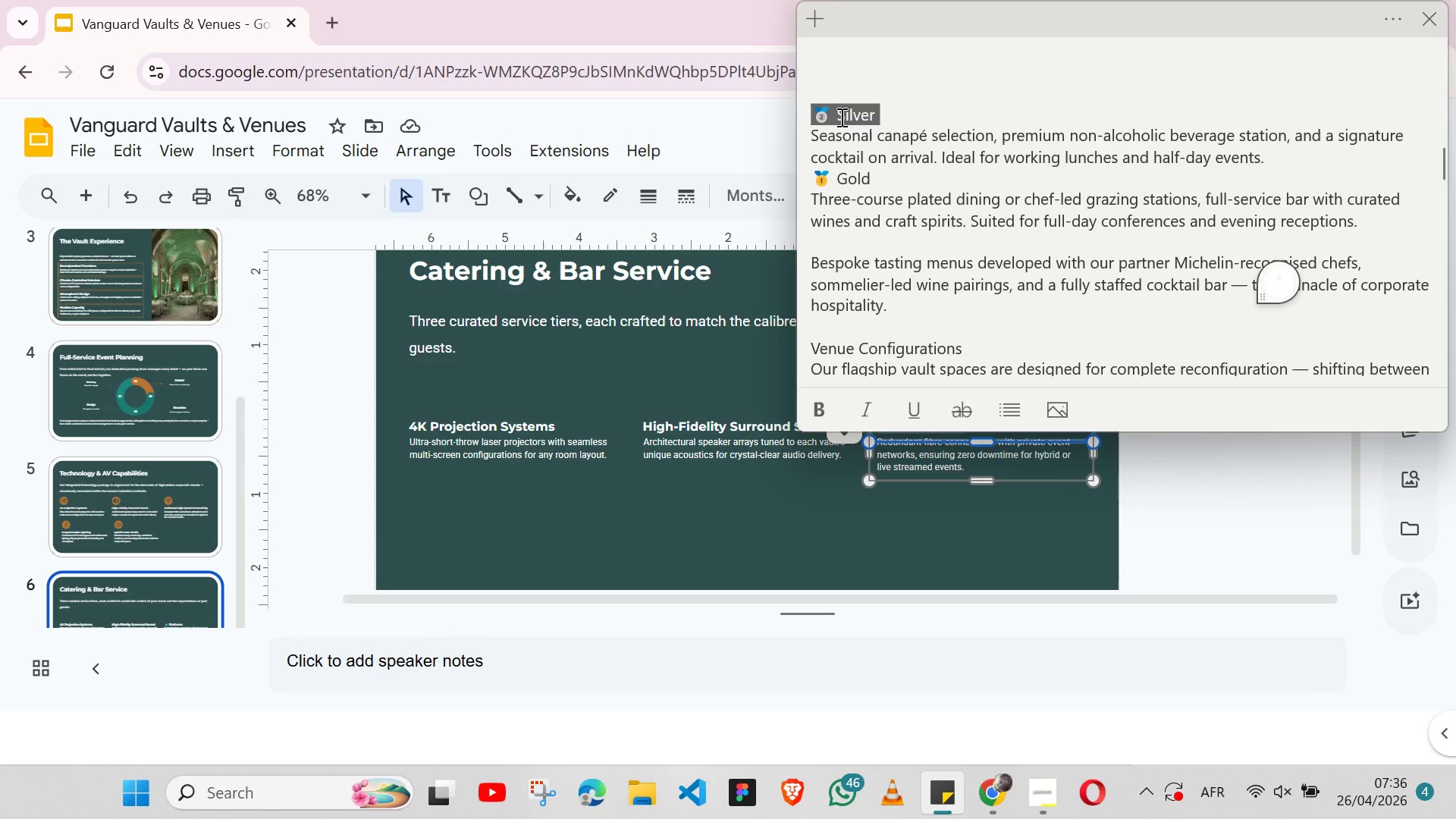 
key(Shift+ArrowLeft)
 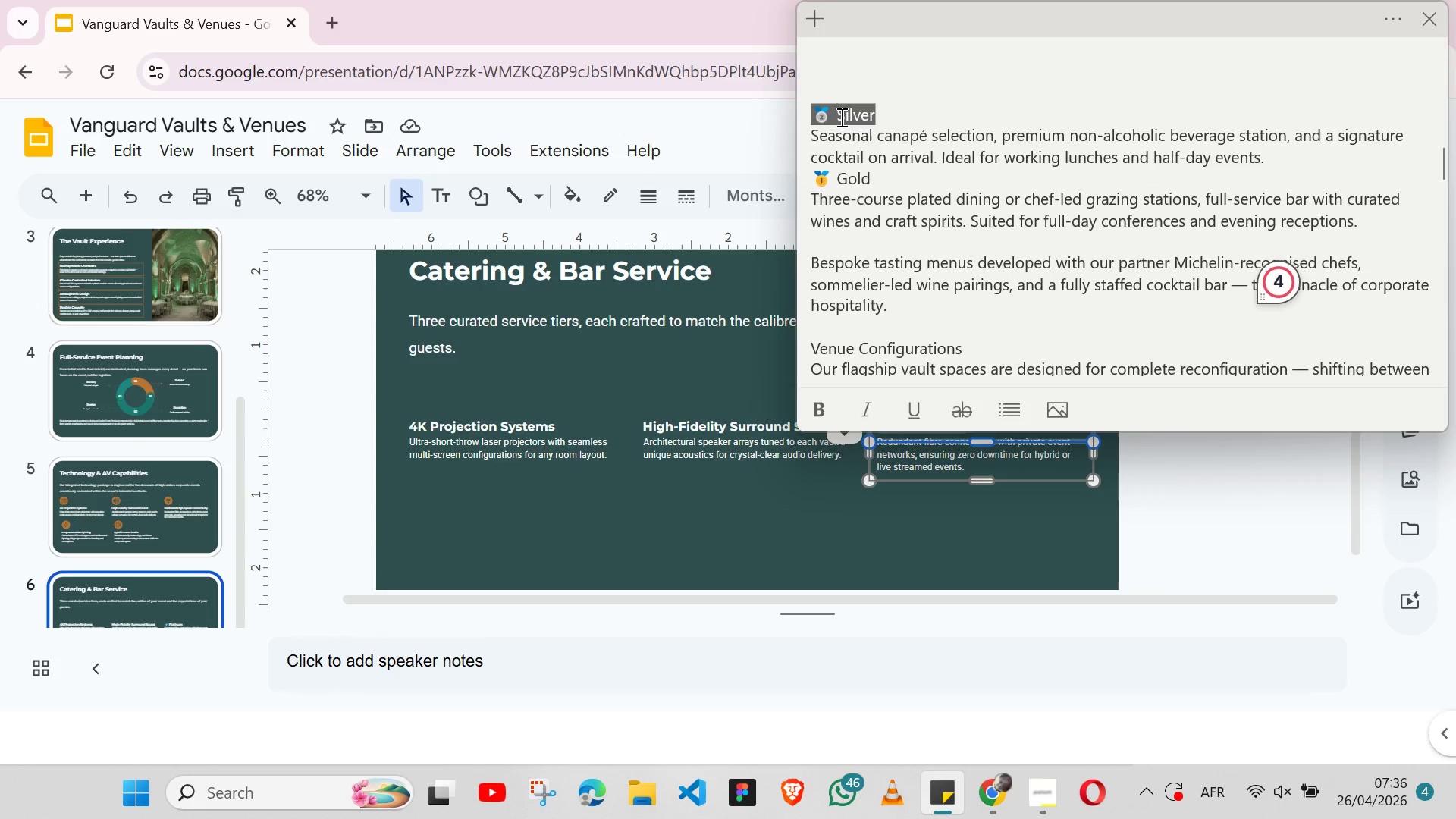 
key(Control+X)
 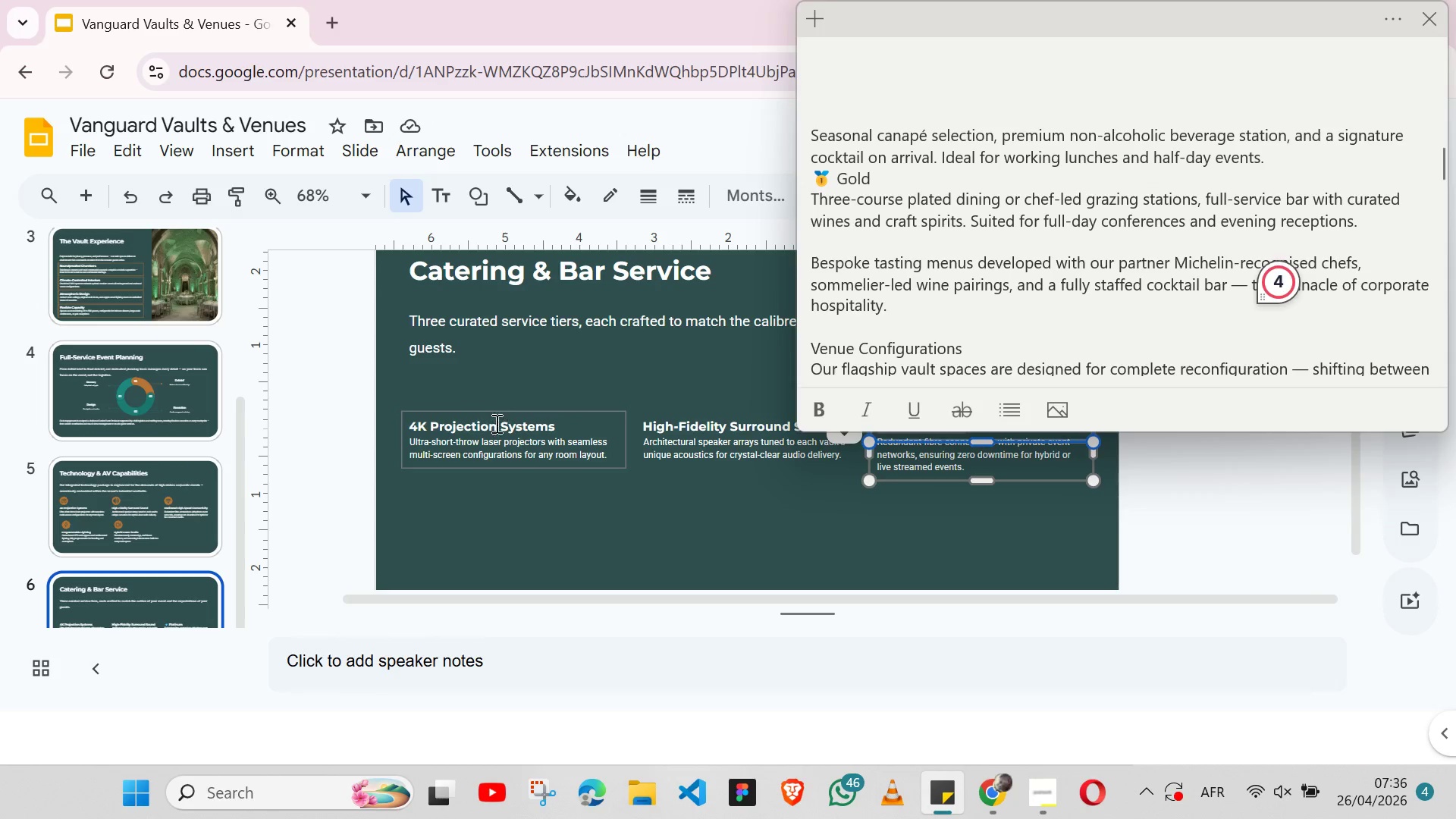 
double_click([499, 429])
 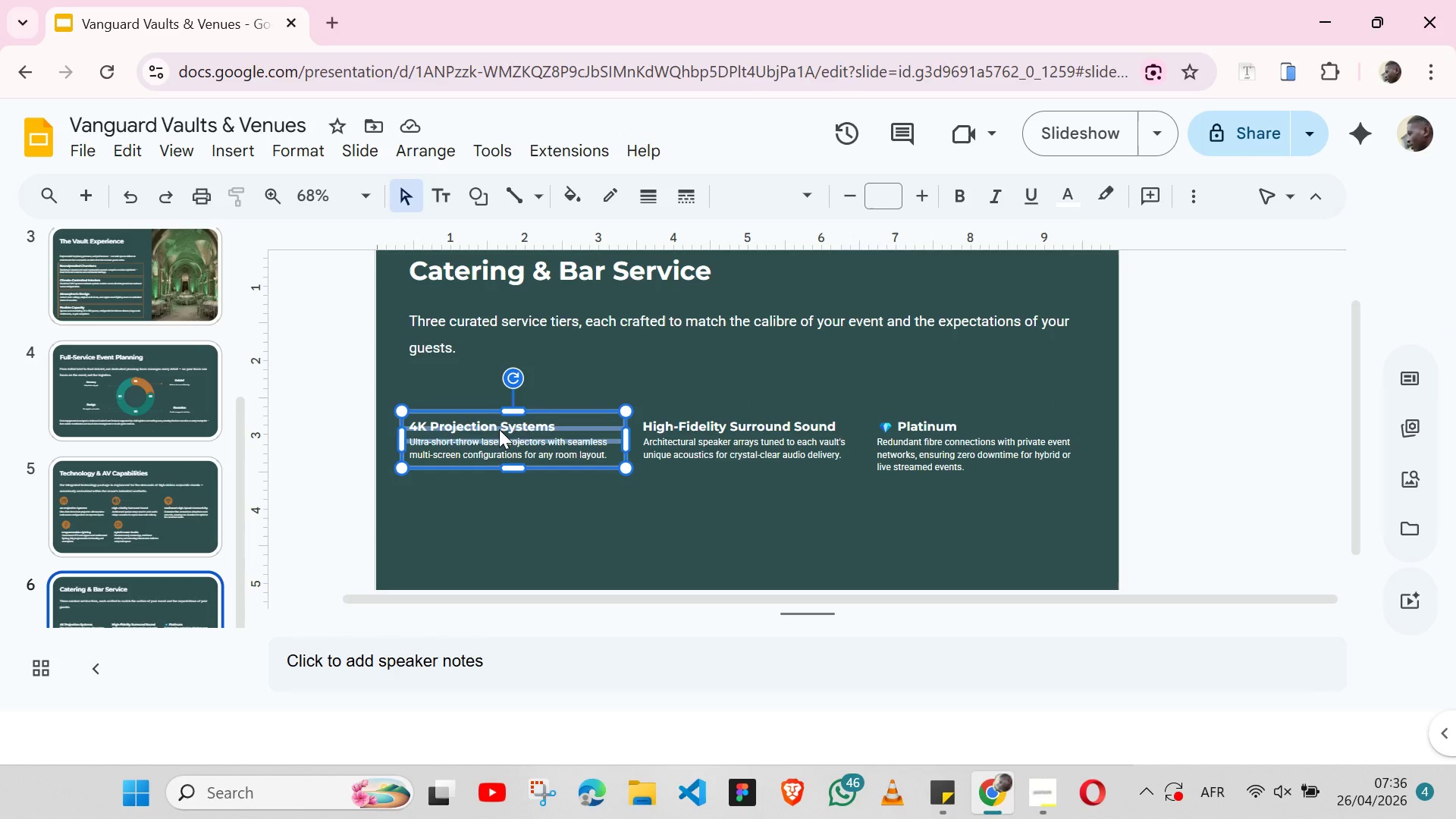 
triple_click([499, 429])
 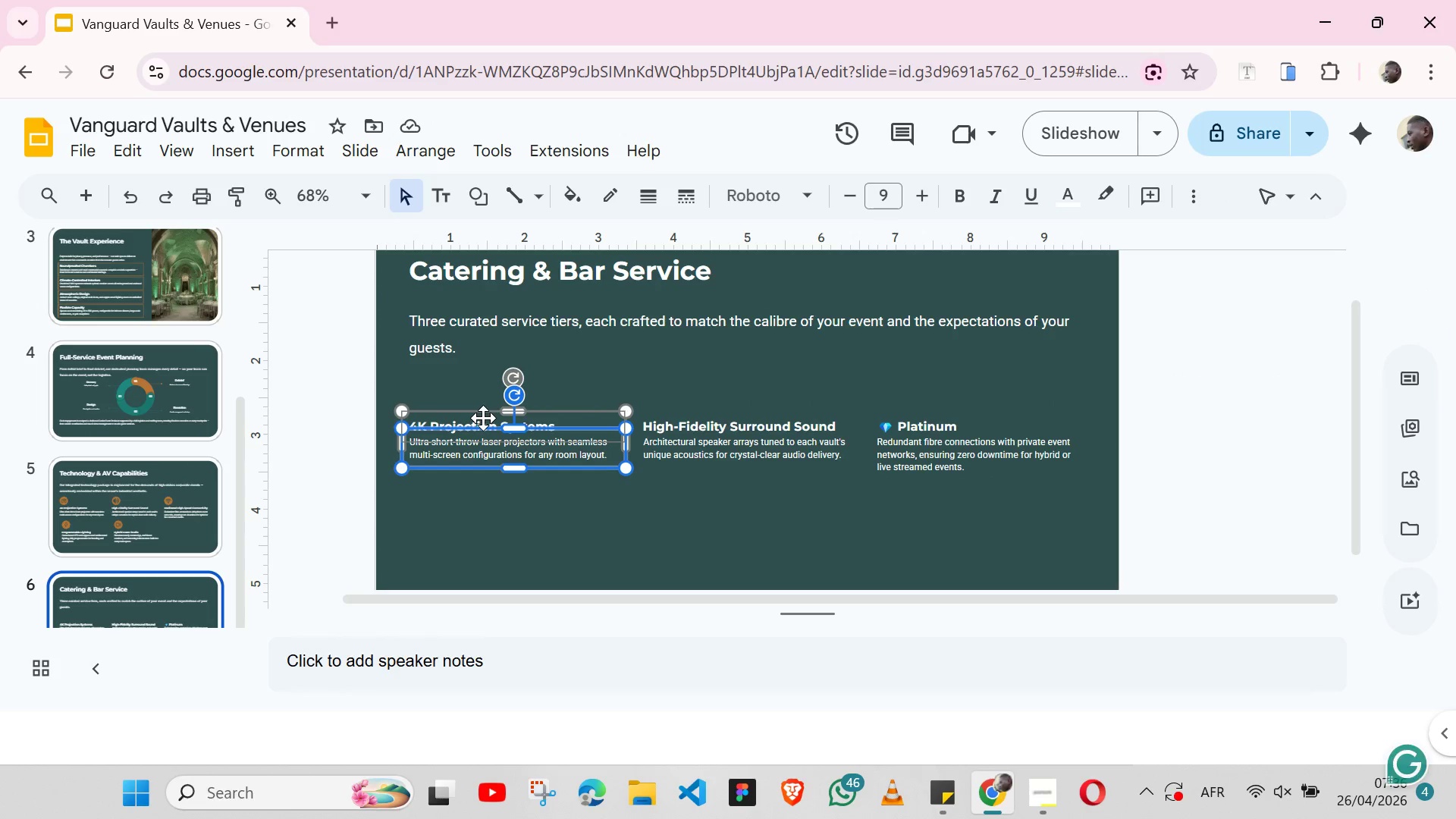 
double_click([483, 418])
 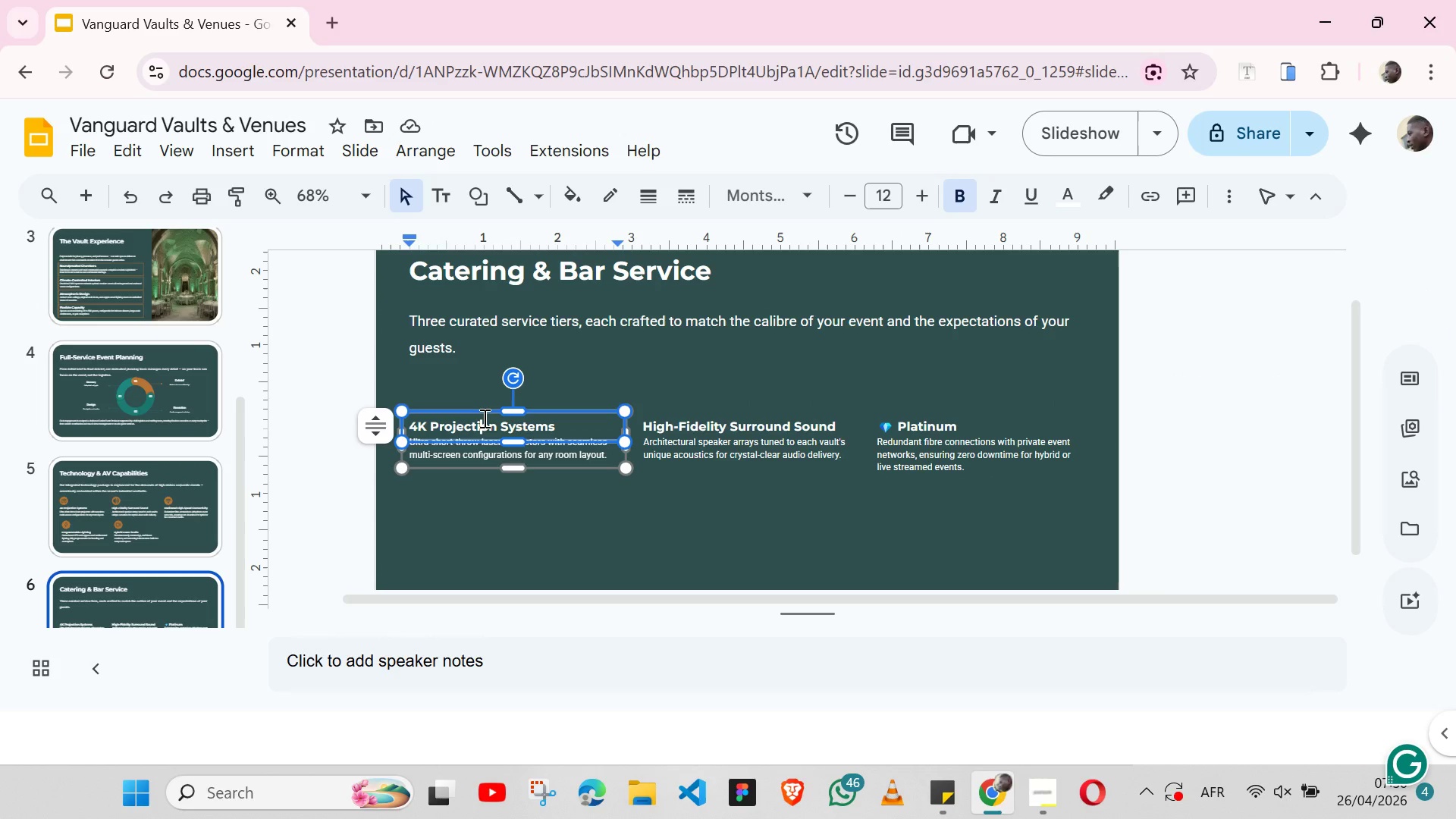 
triple_click([483, 418])
 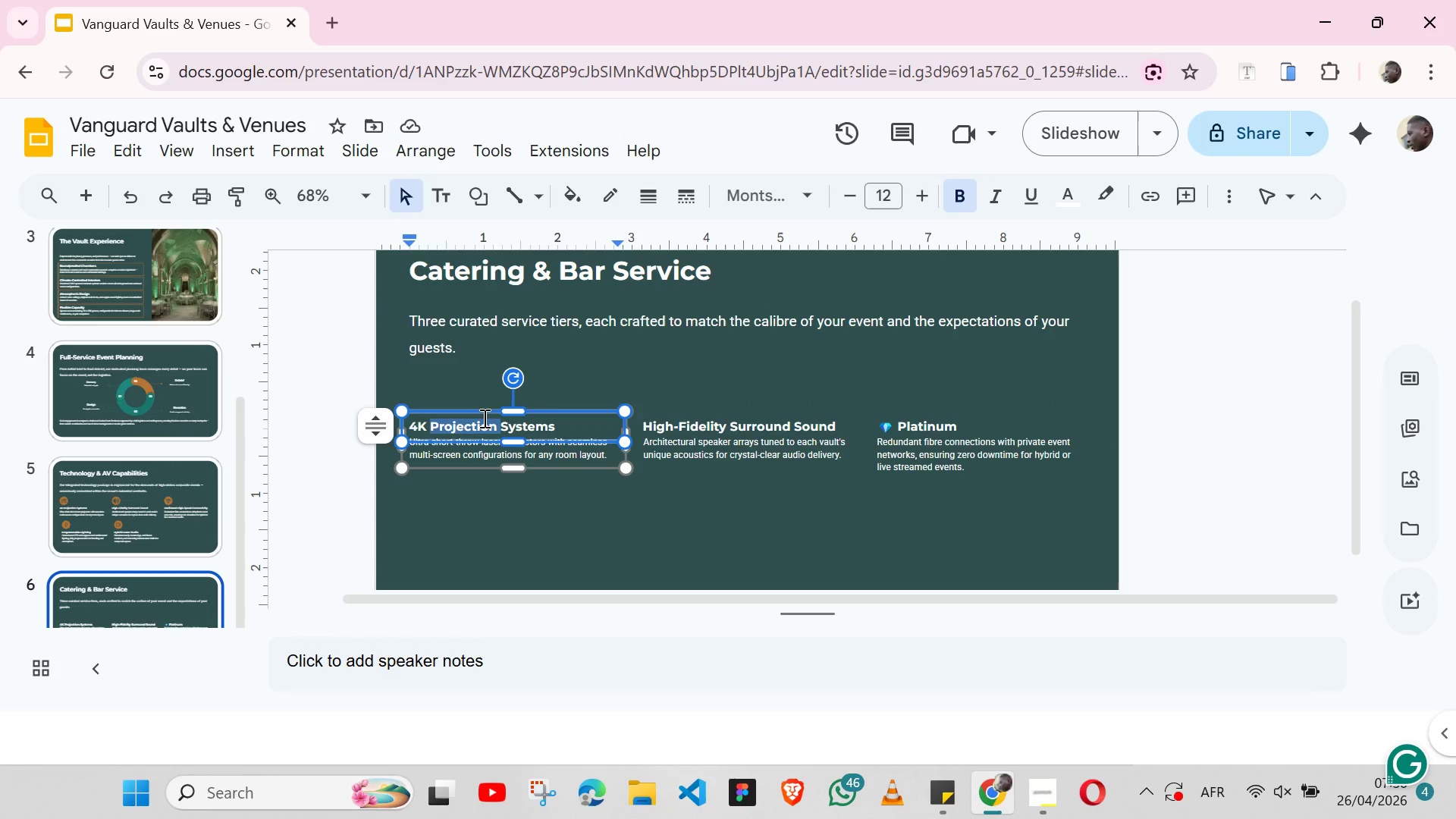 
triple_click([483, 418])
 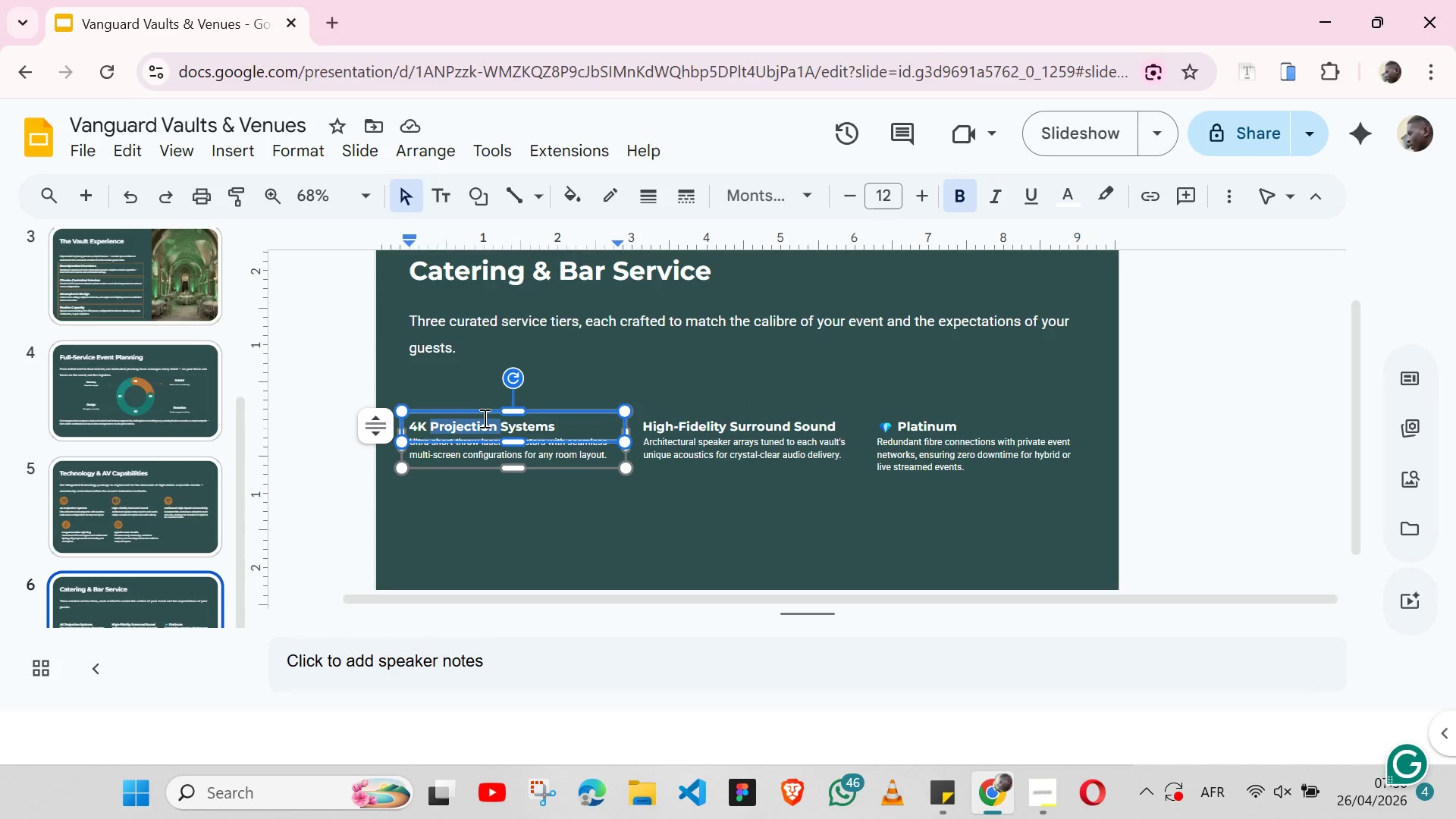 
double_click([483, 418])
 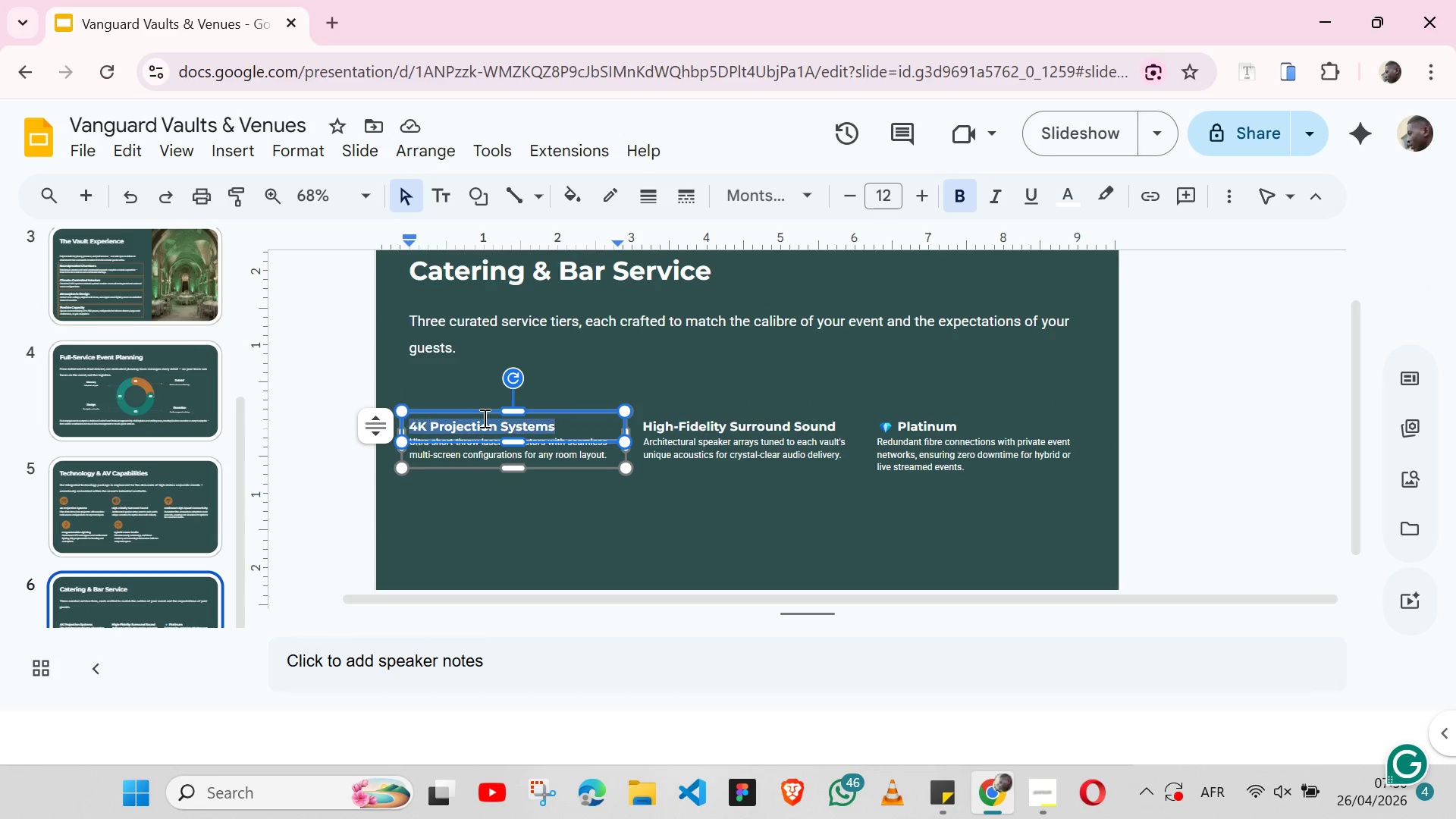 
triple_click([483, 418])
 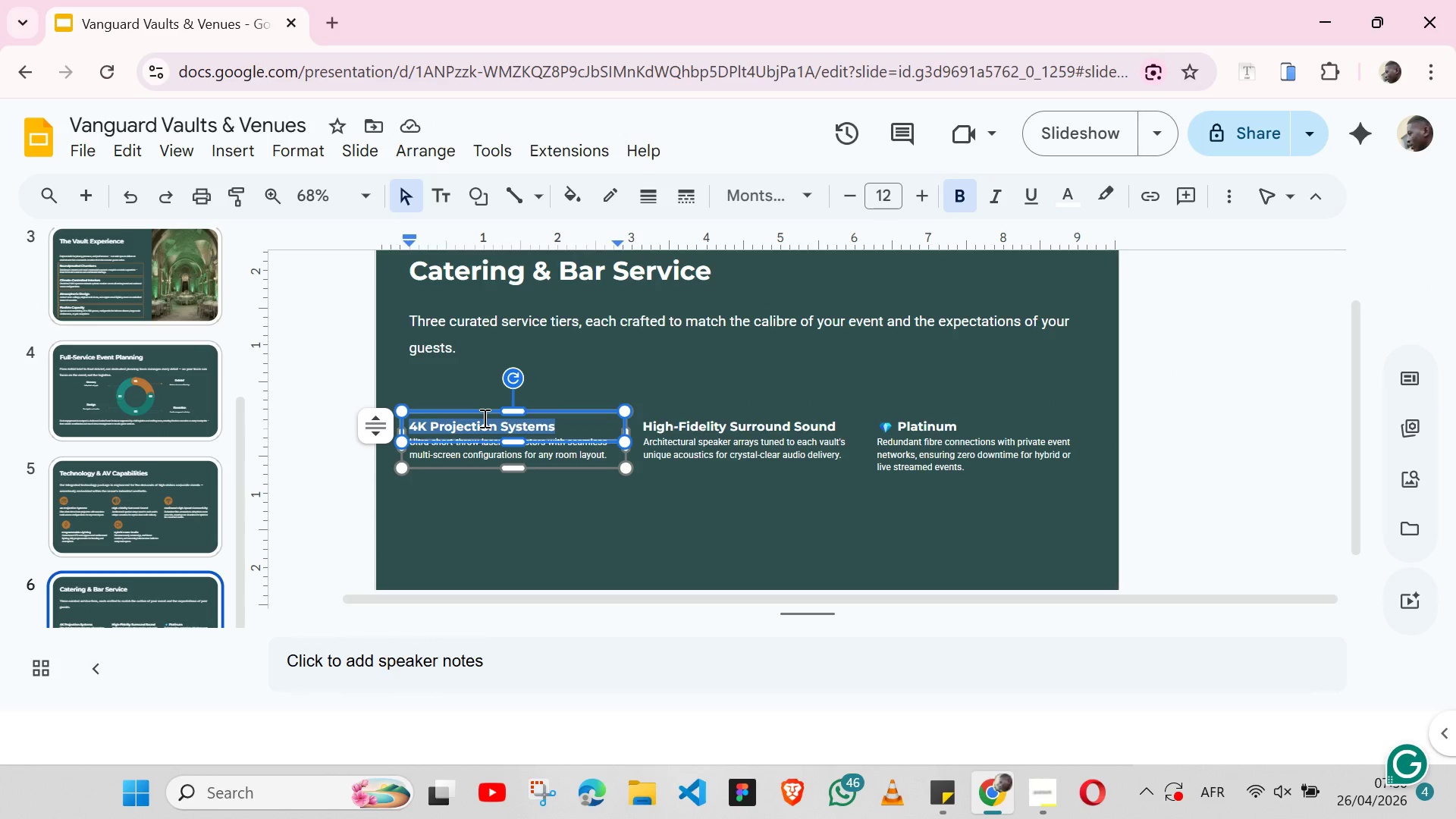 
key(Control+V)
 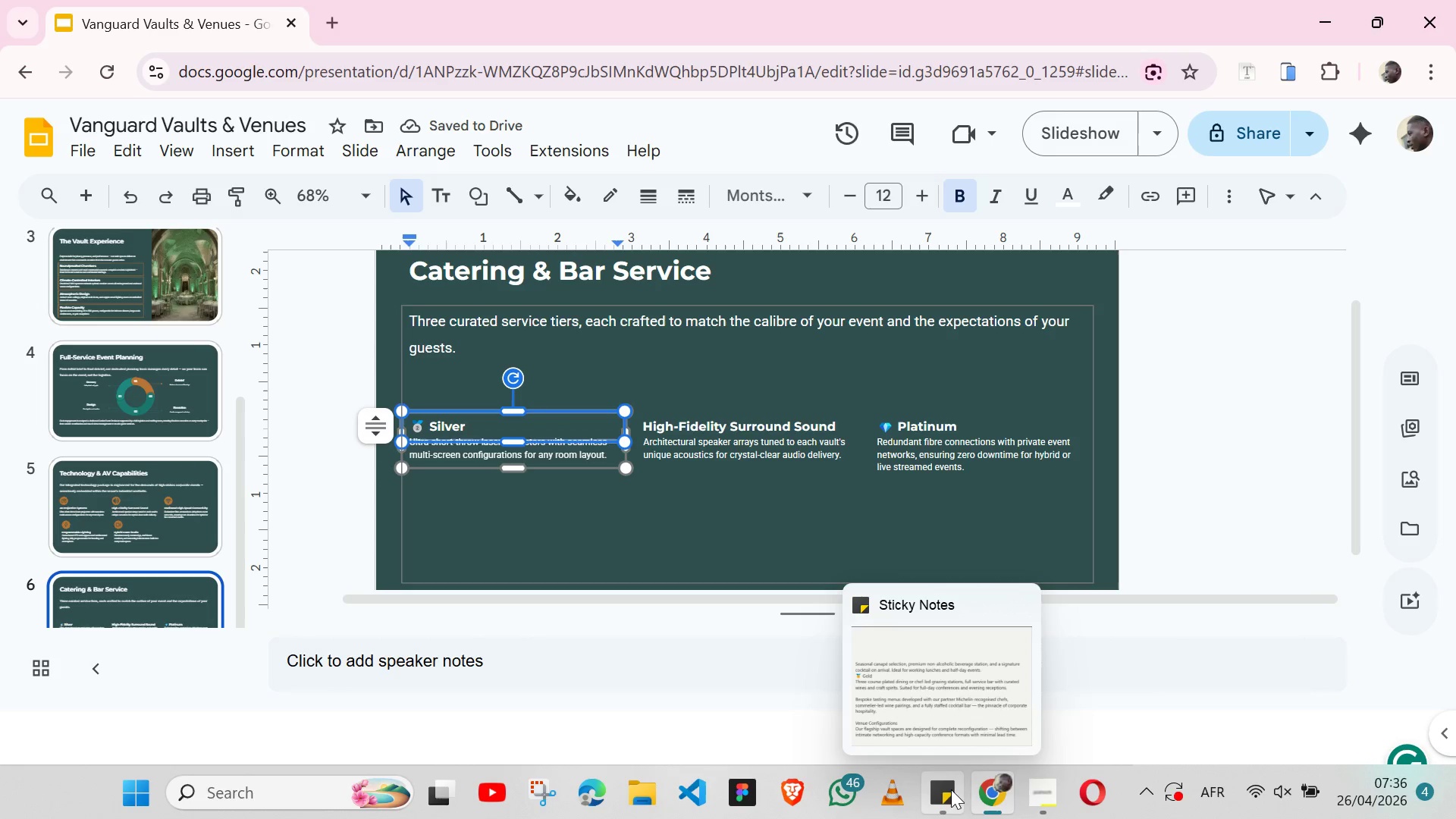 
left_click([951, 789])
 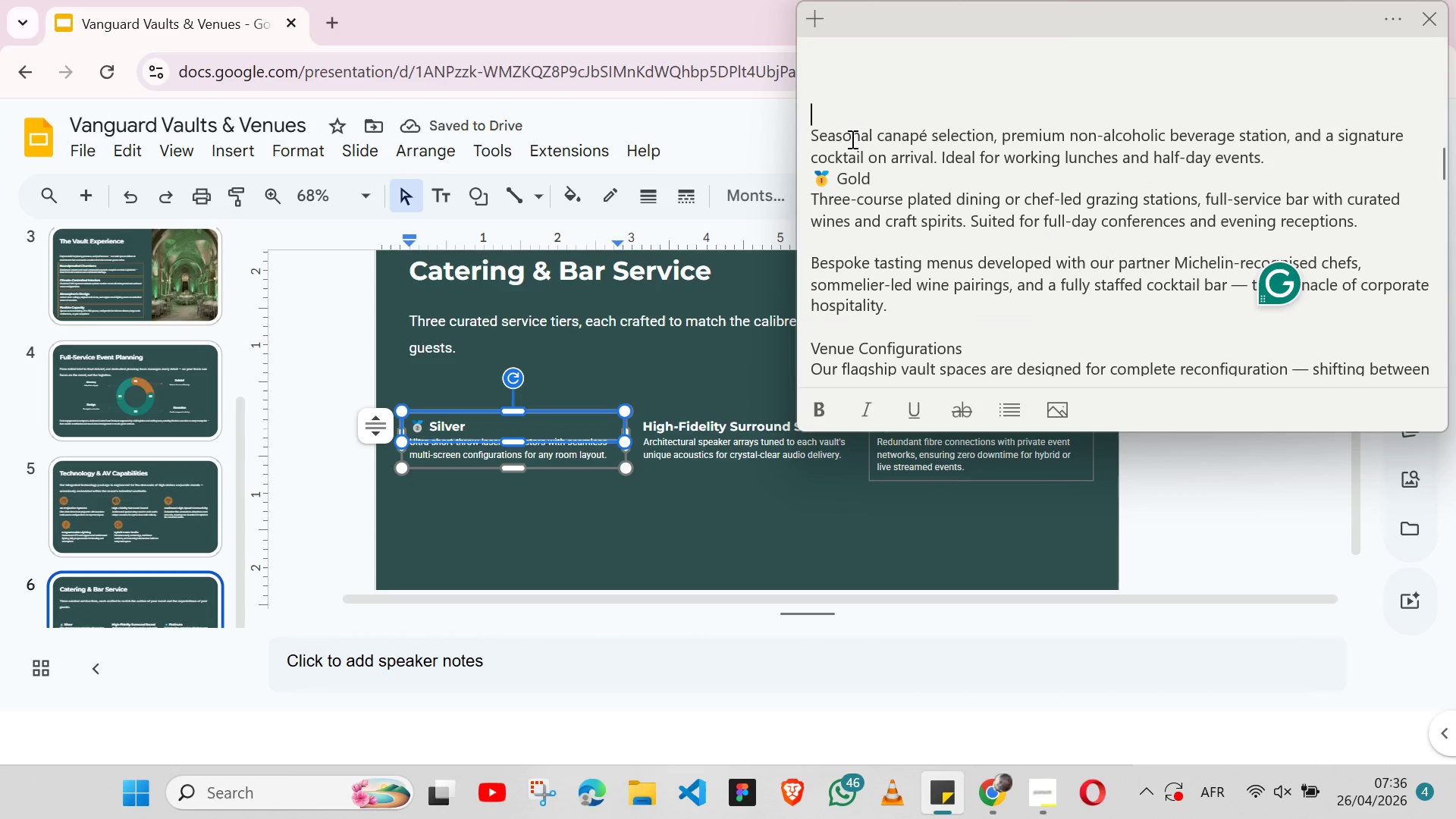 
double_click([851, 139])
 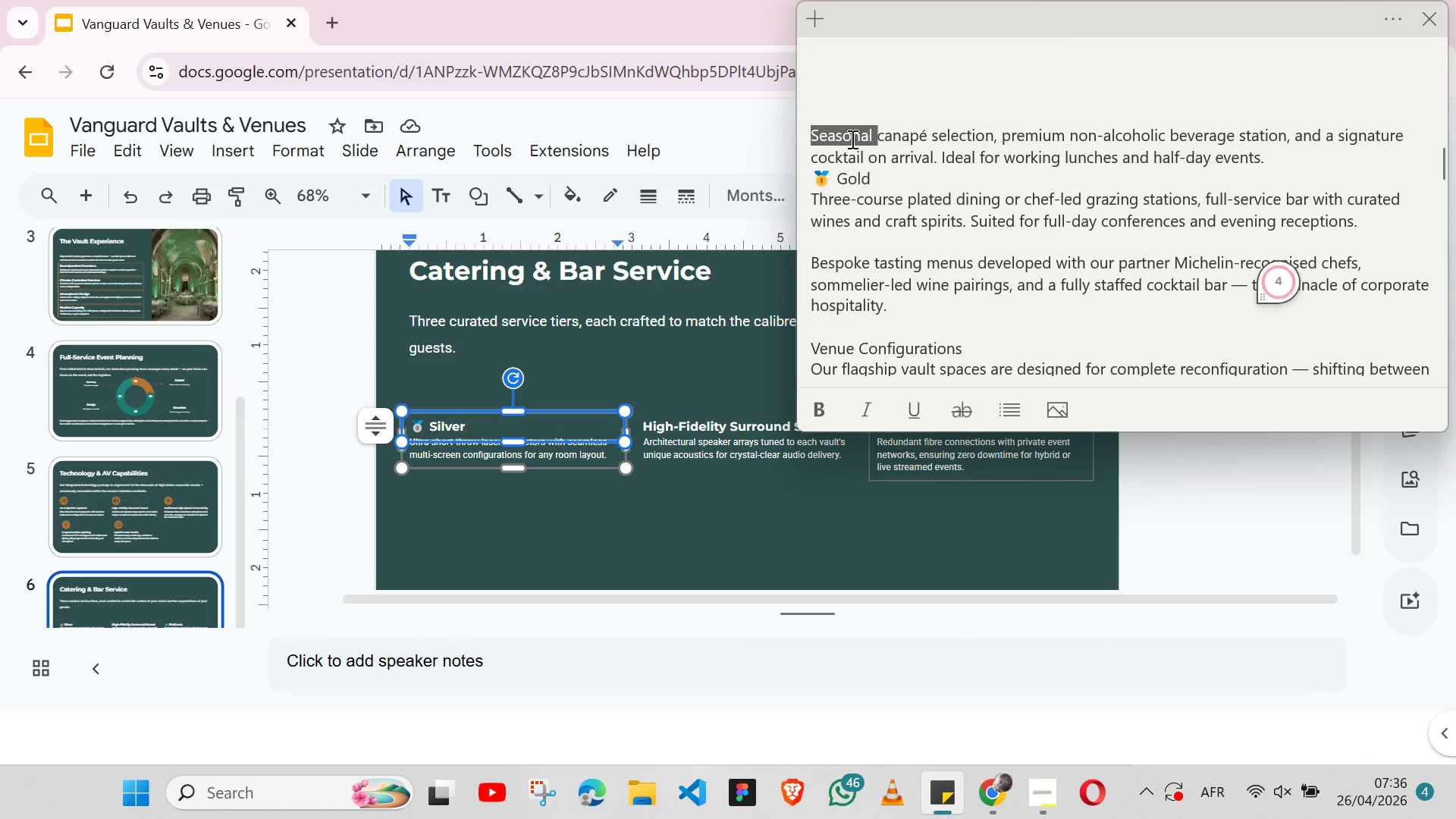 
triple_click([851, 139])
 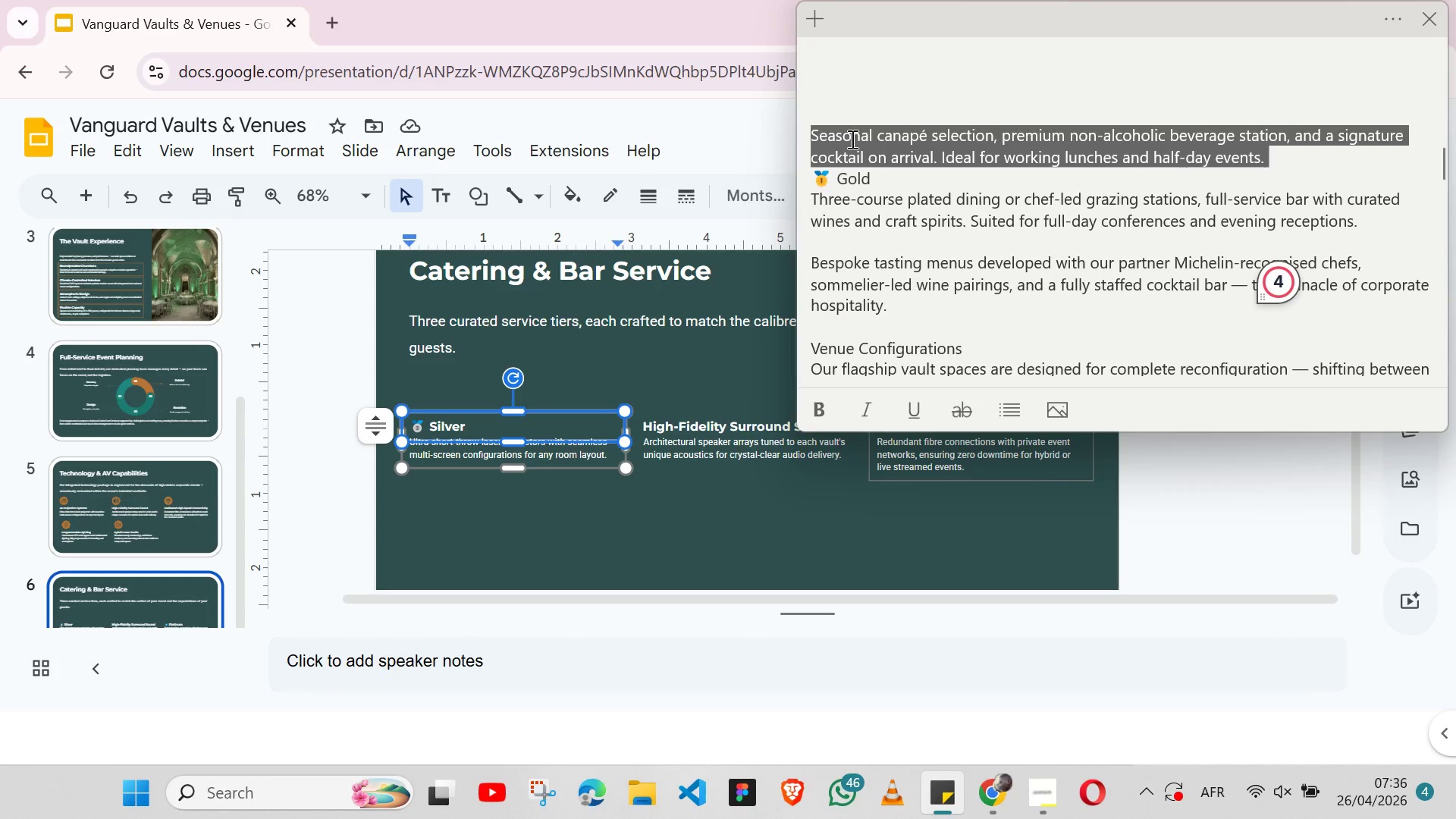 
key(Shift+ShiftLeft)
 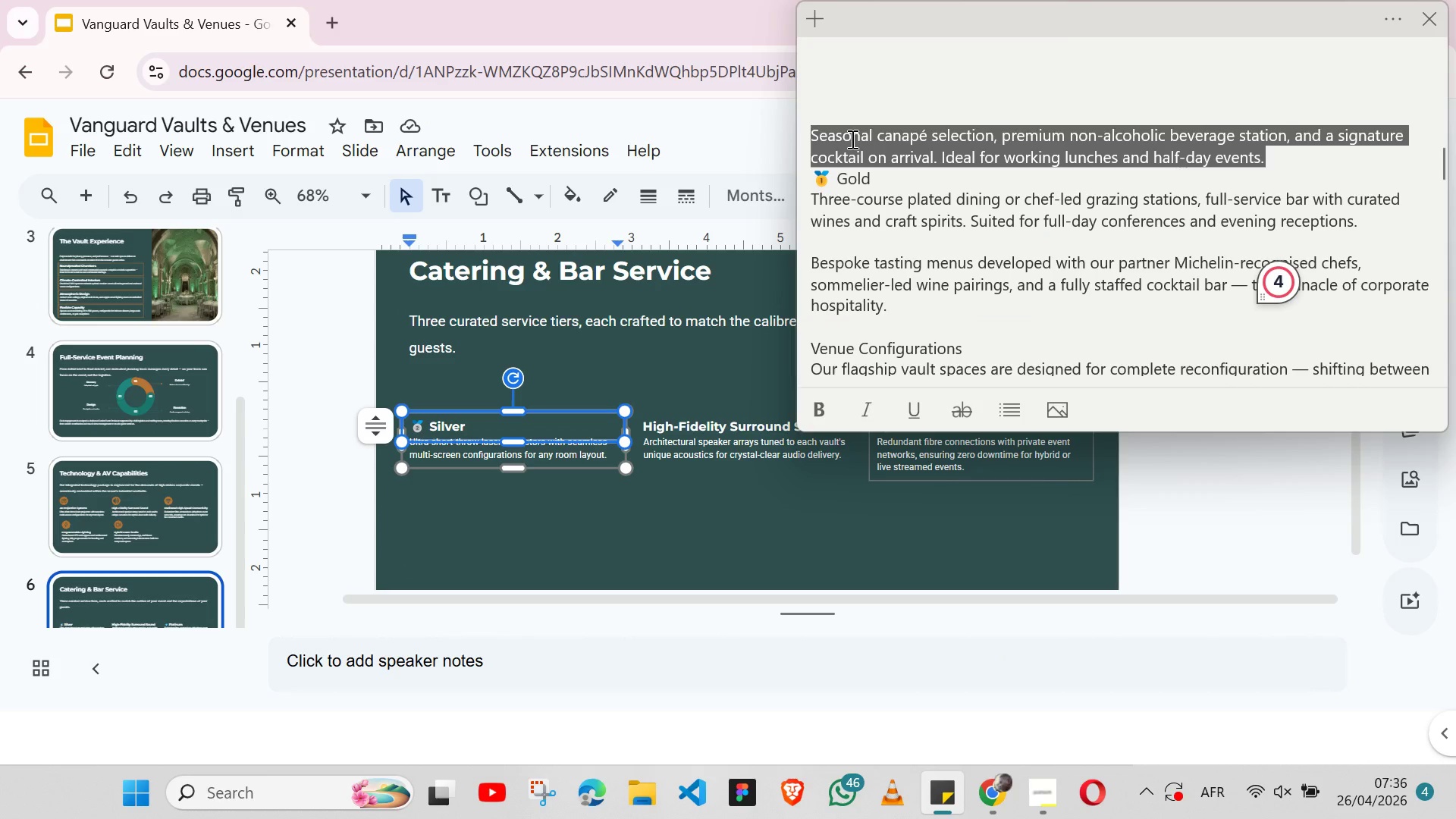 
key(Shift+ArrowLeft)
 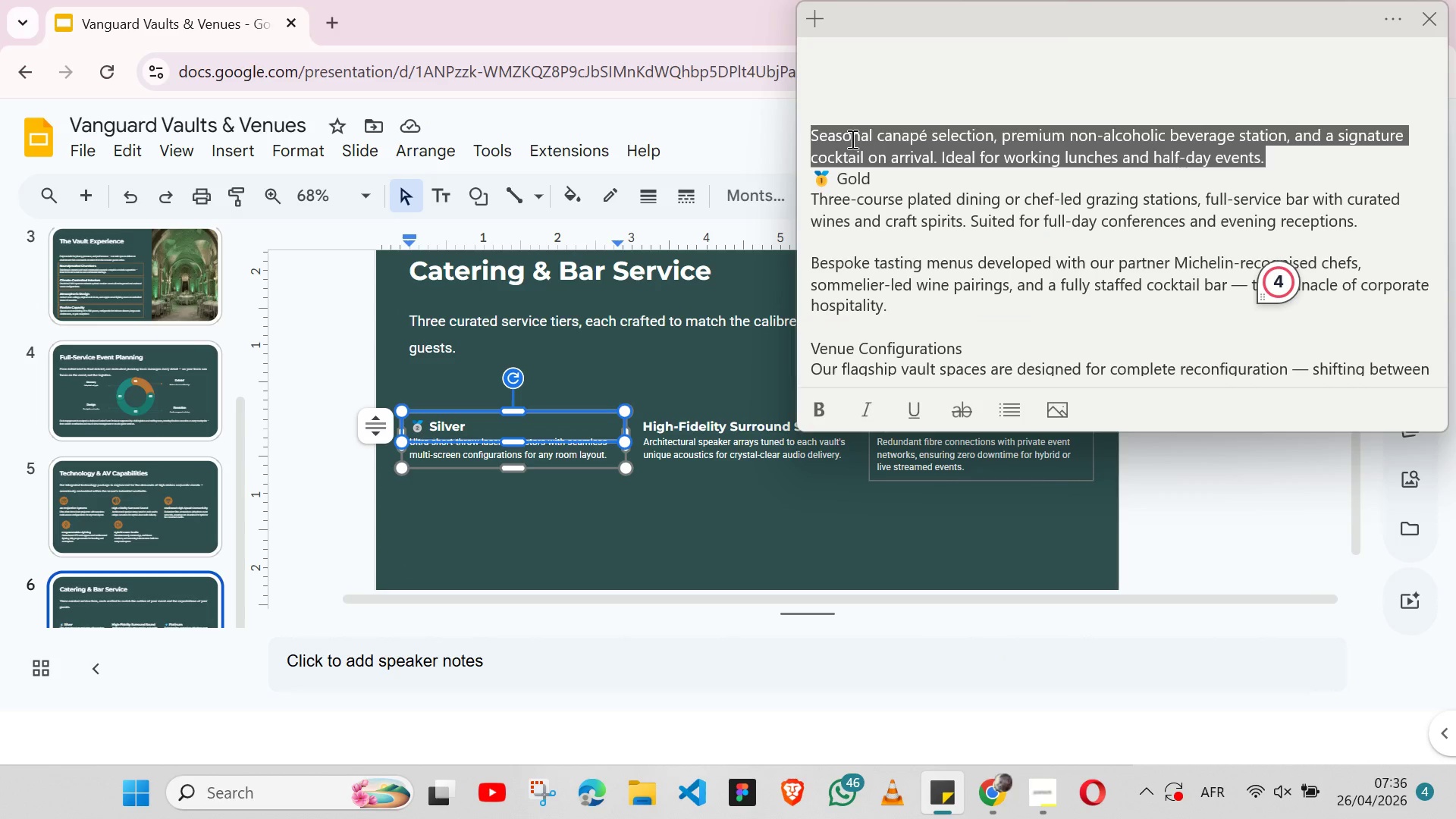 
key(Control+X)
 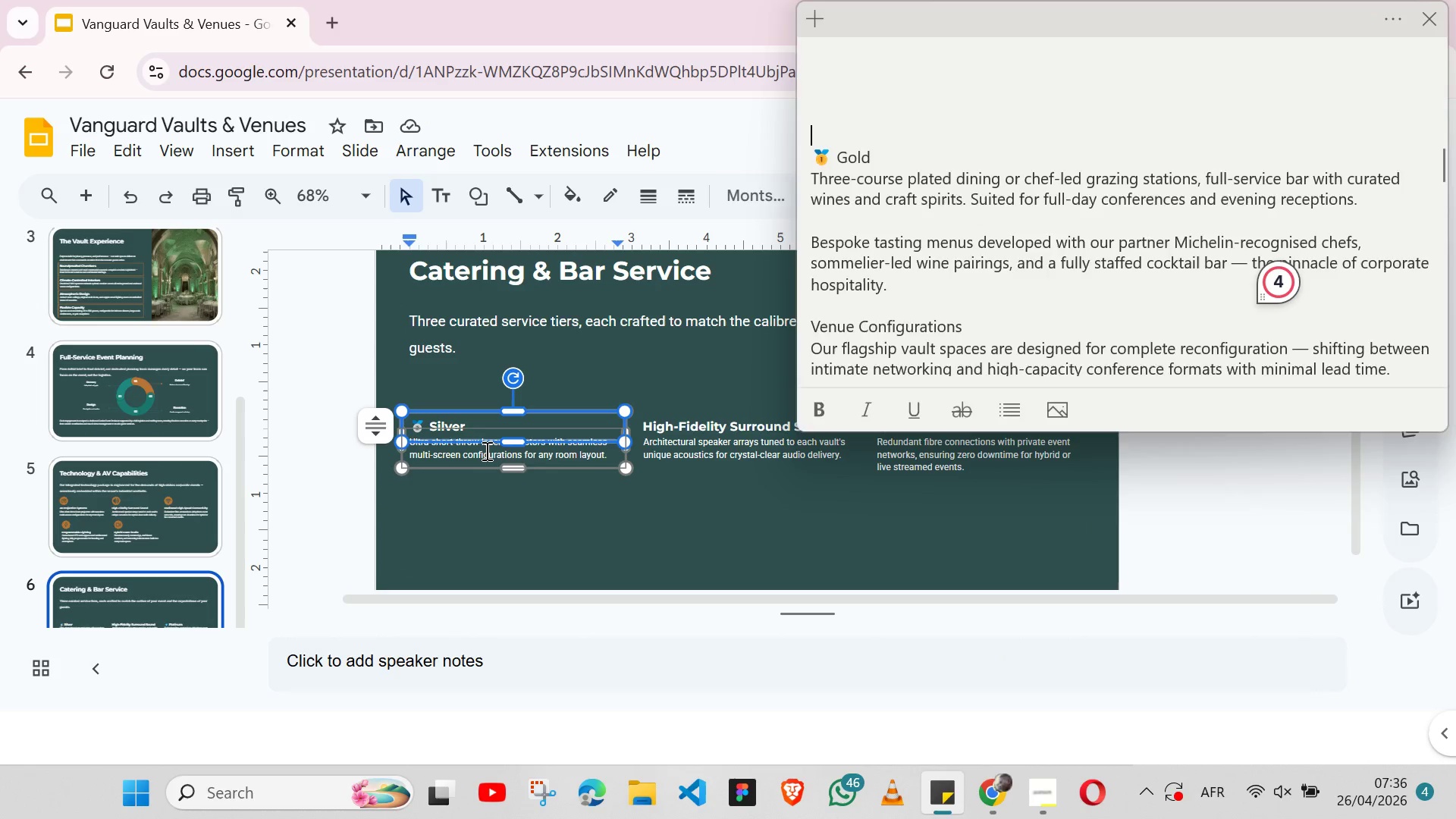 
double_click([485, 450])
 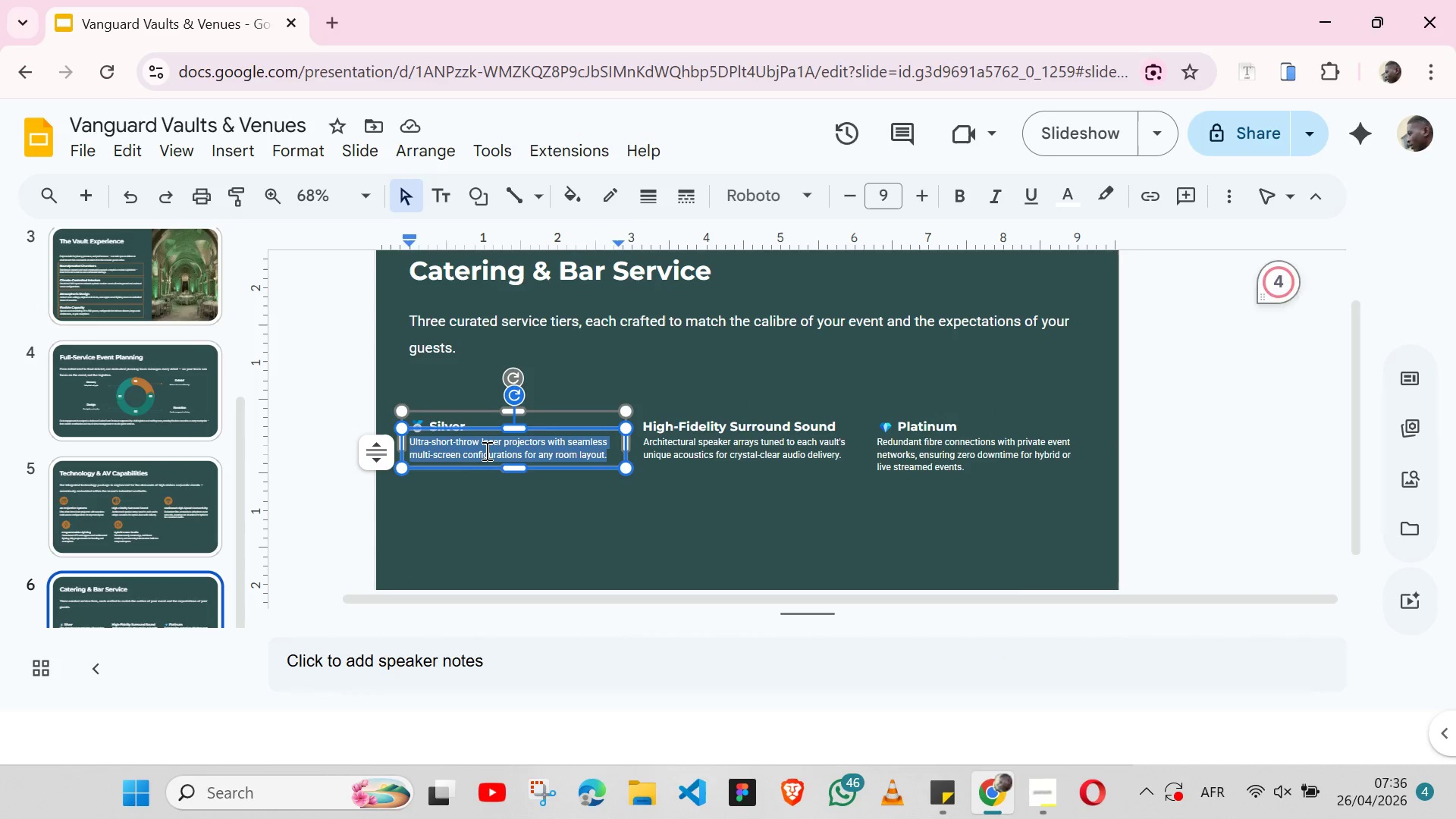 
triple_click([485, 450])
 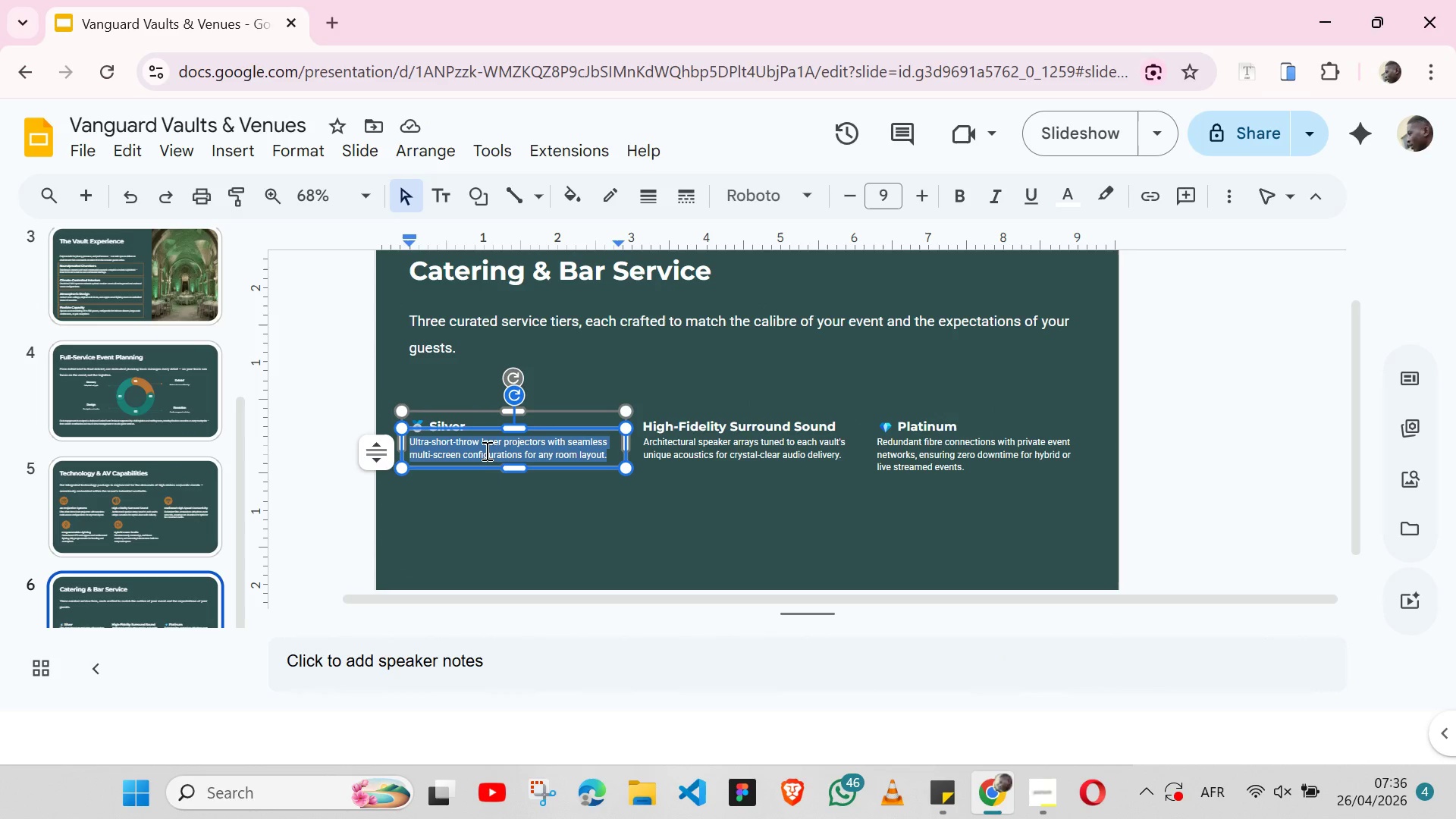 
key(Control+V)
 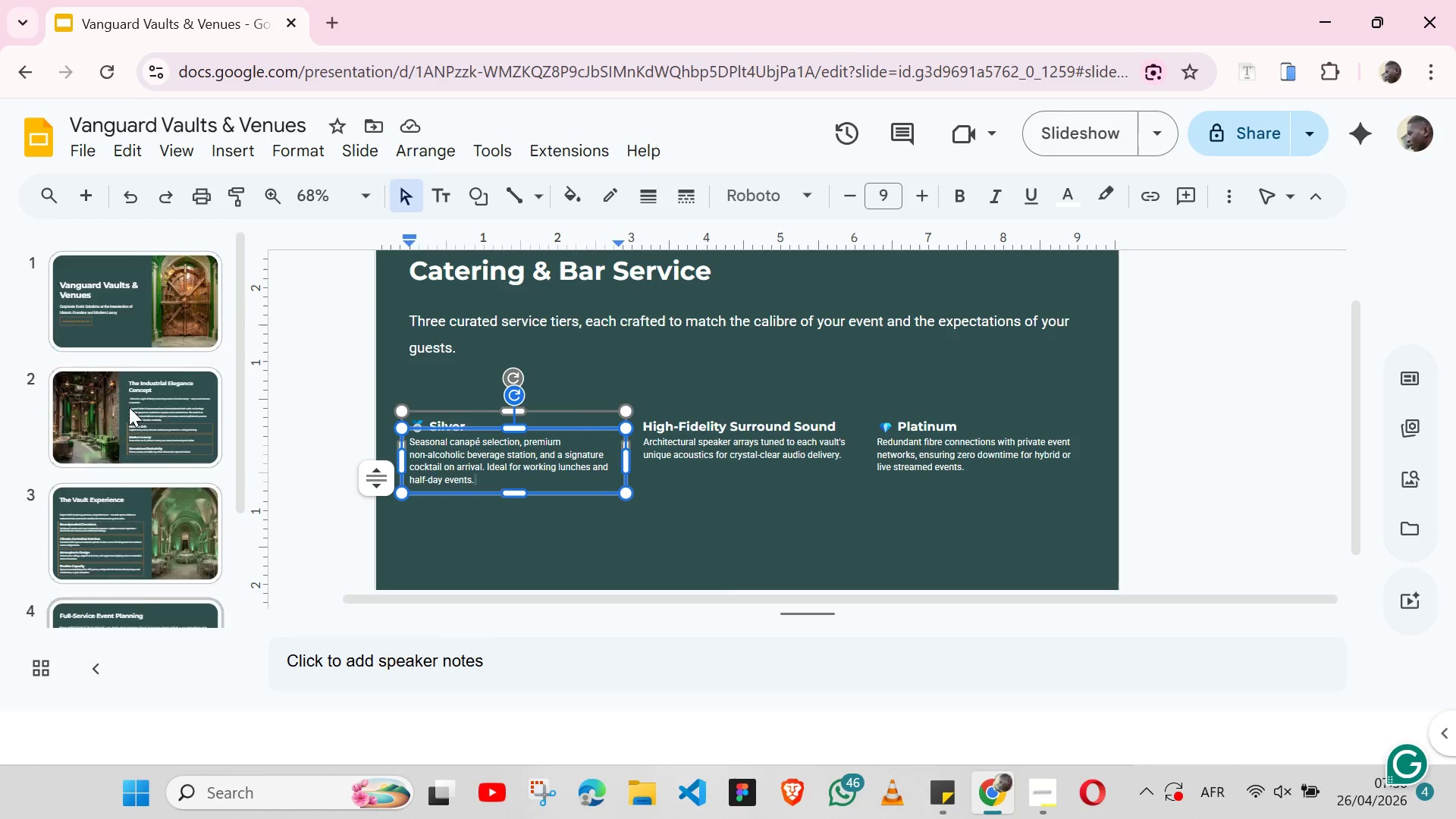 
wait(18.47)
 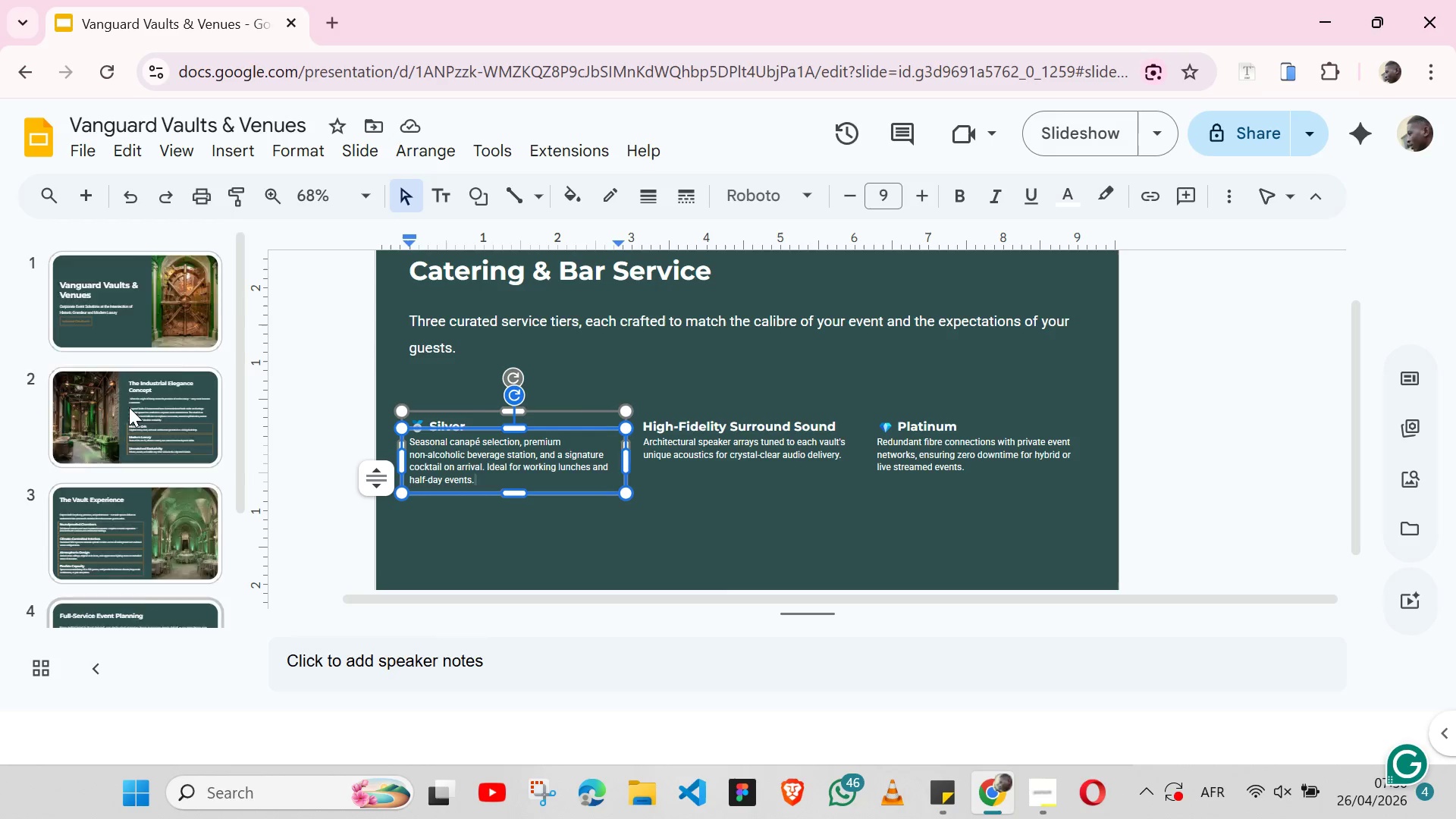 
left_click([962, 786])
 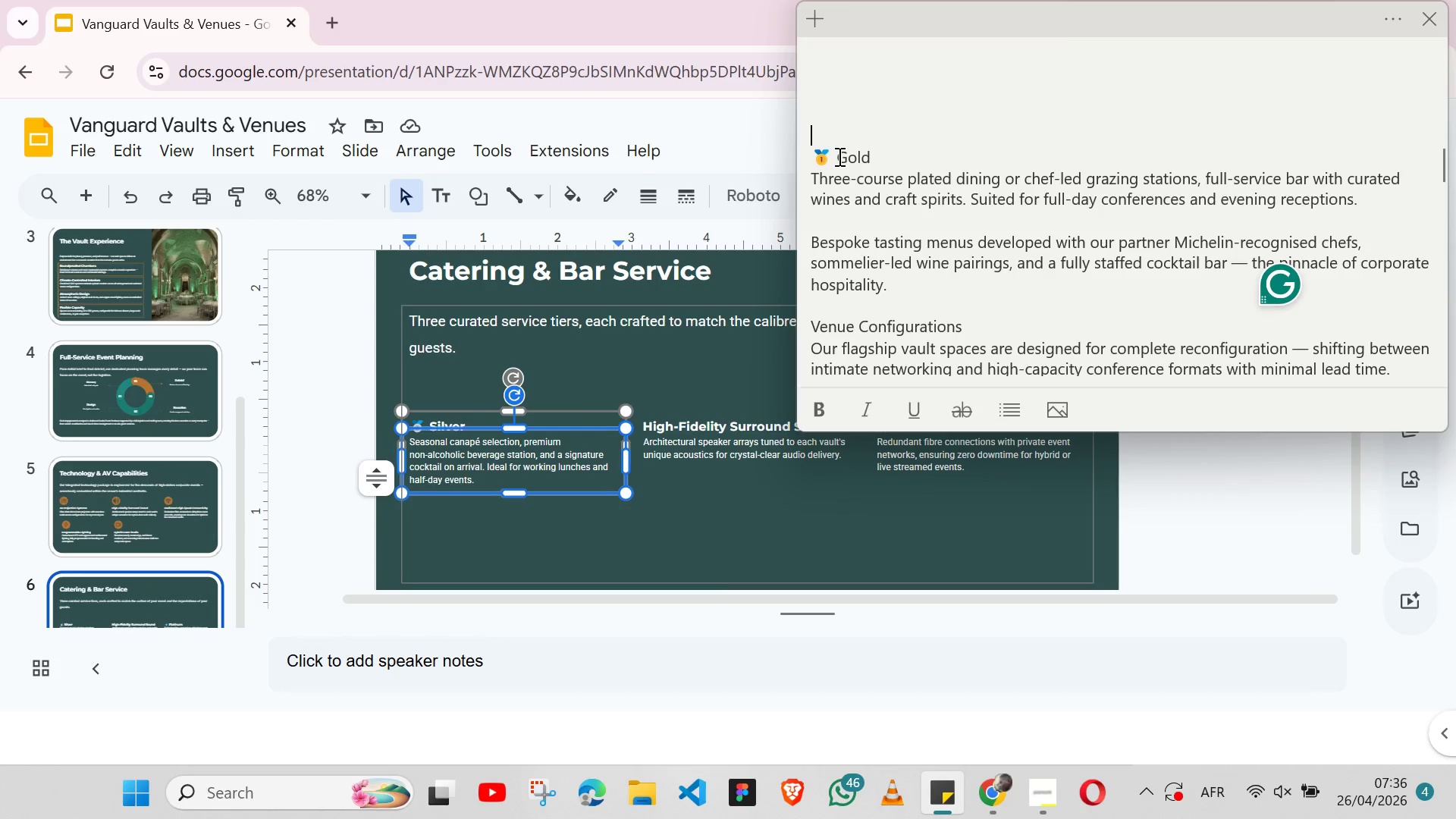 
double_click([838, 156])
 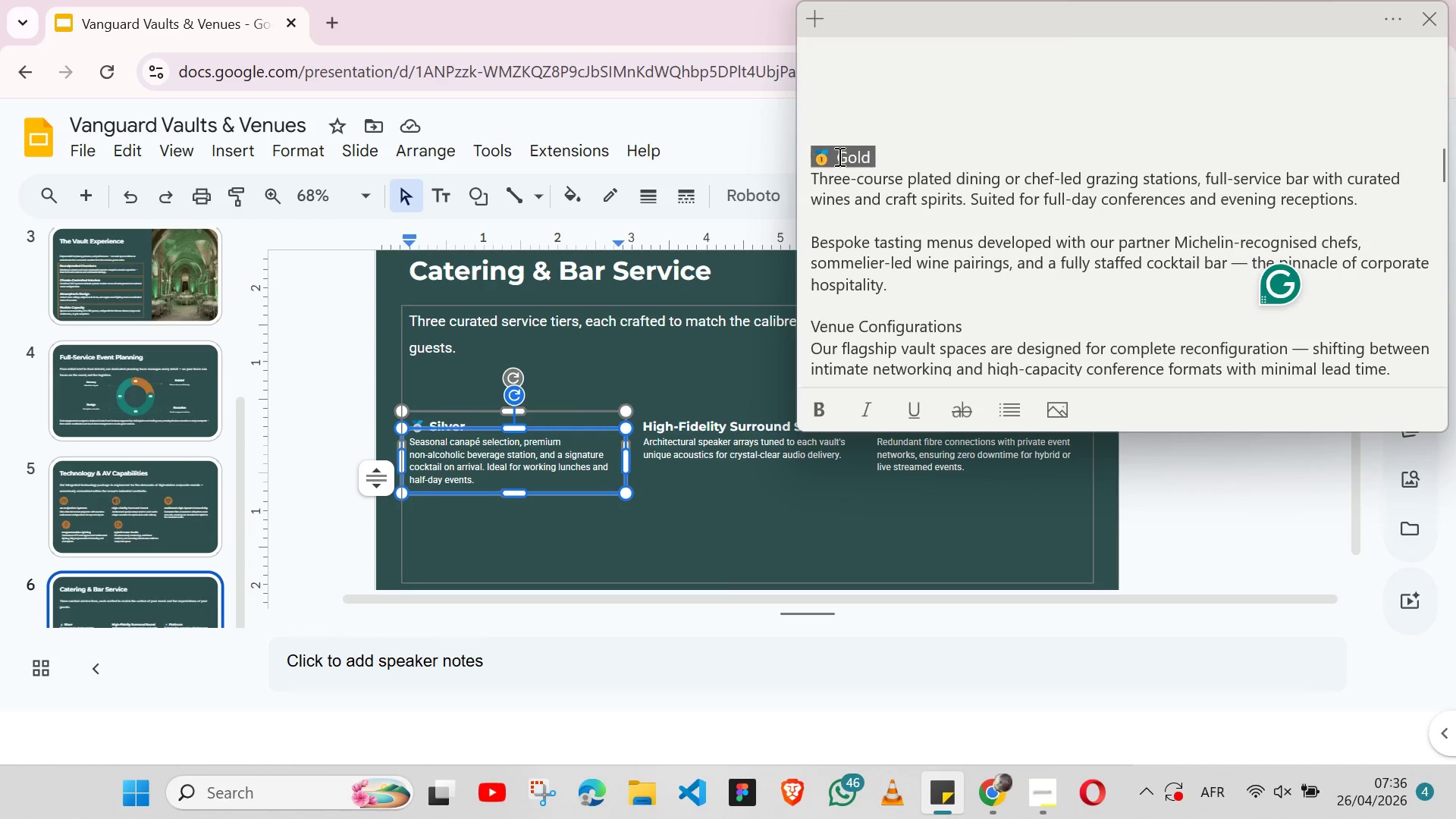 
triple_click([838, 156])
 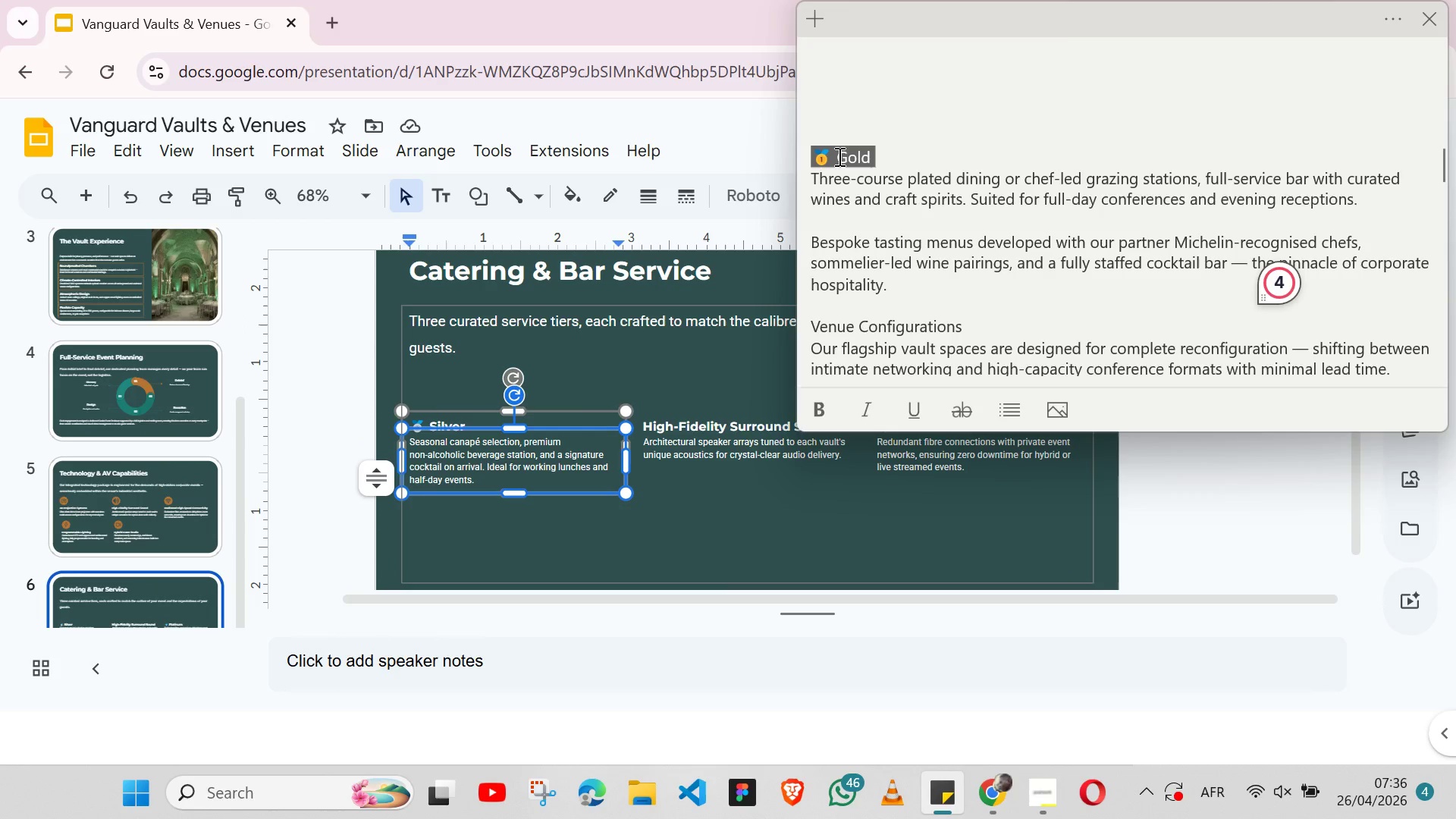 
key(Shift+ShiftLeft)
 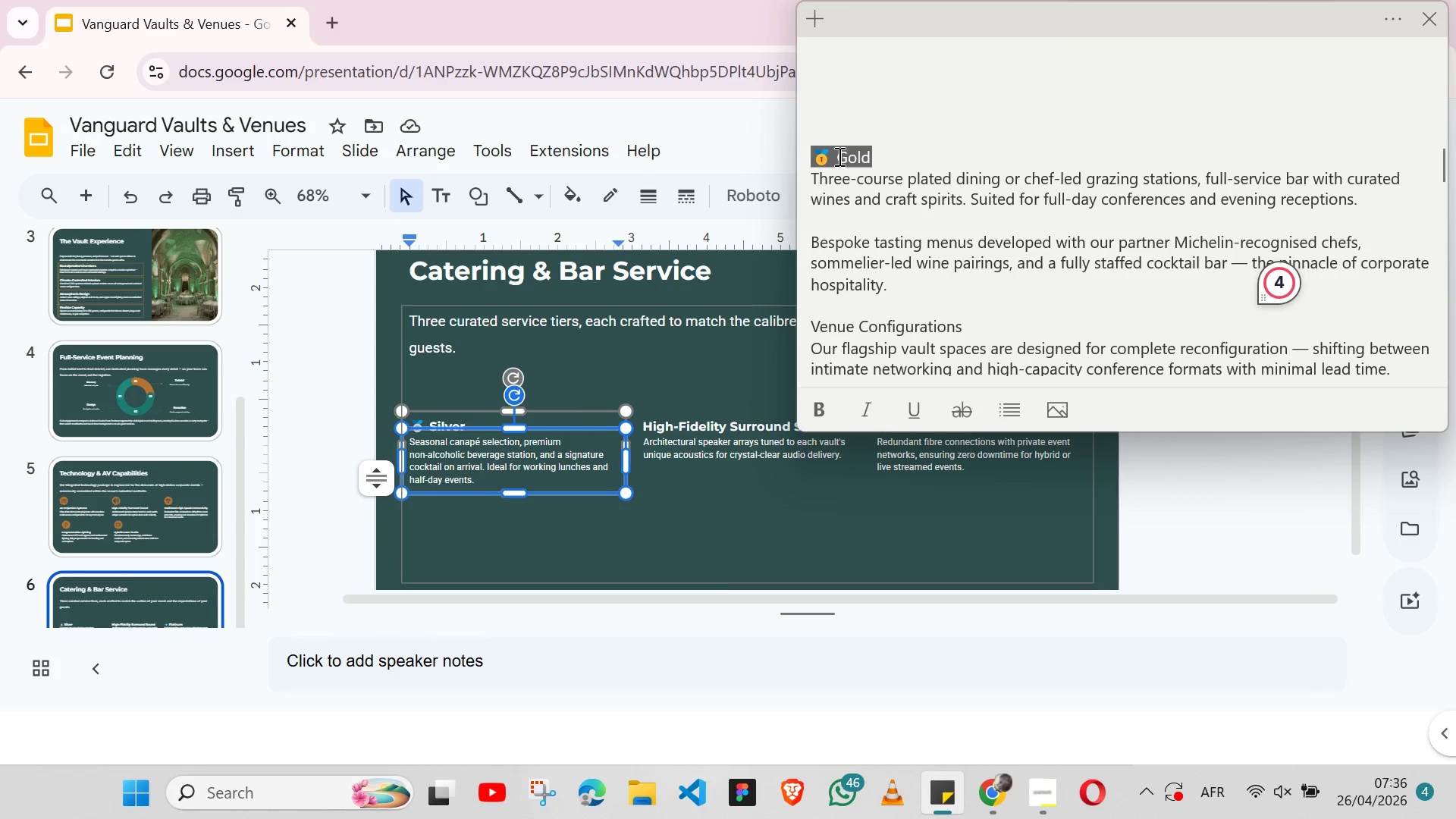 
key(Shift+ArrowLeft)
 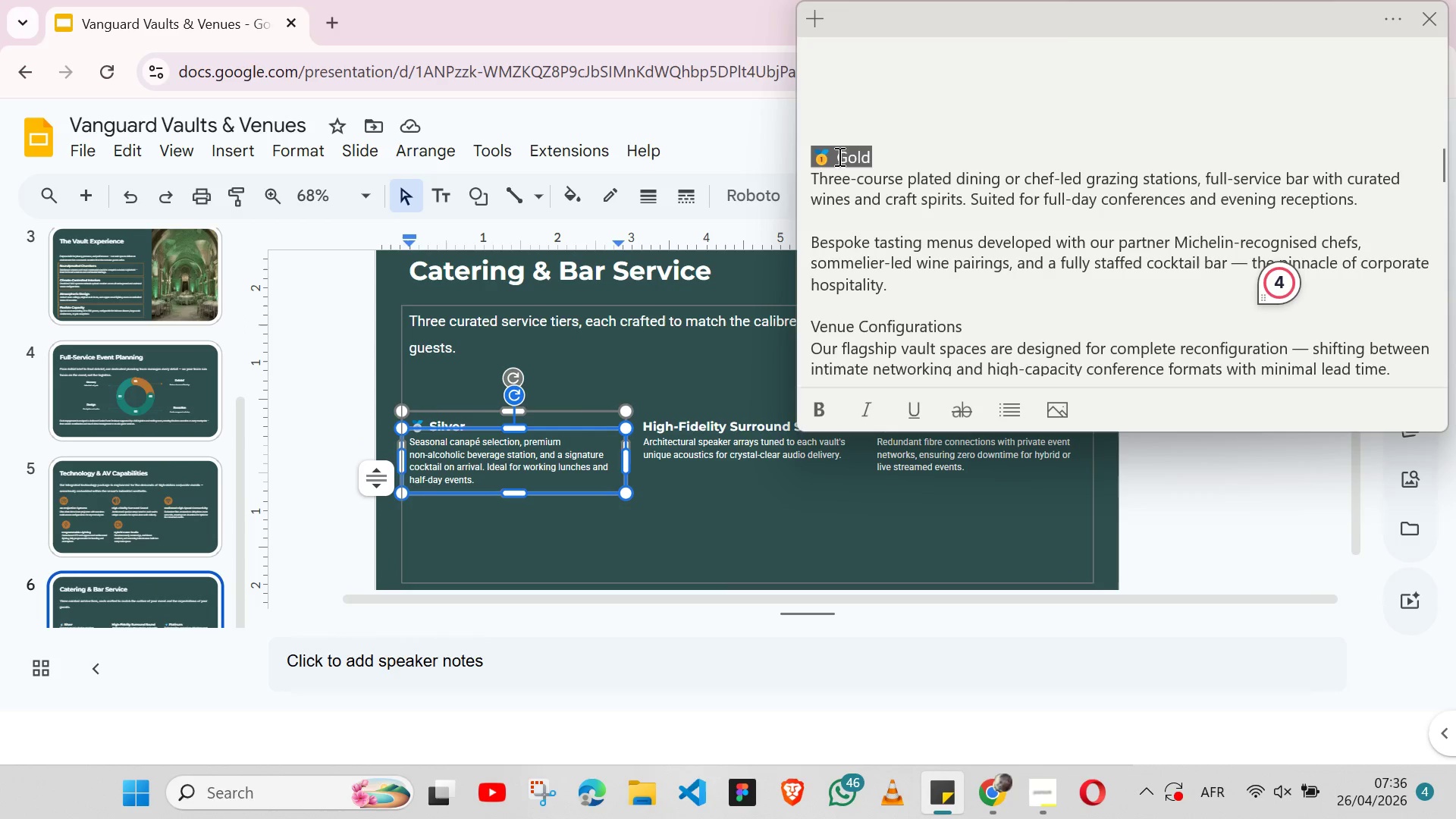 
key(Control+X)
 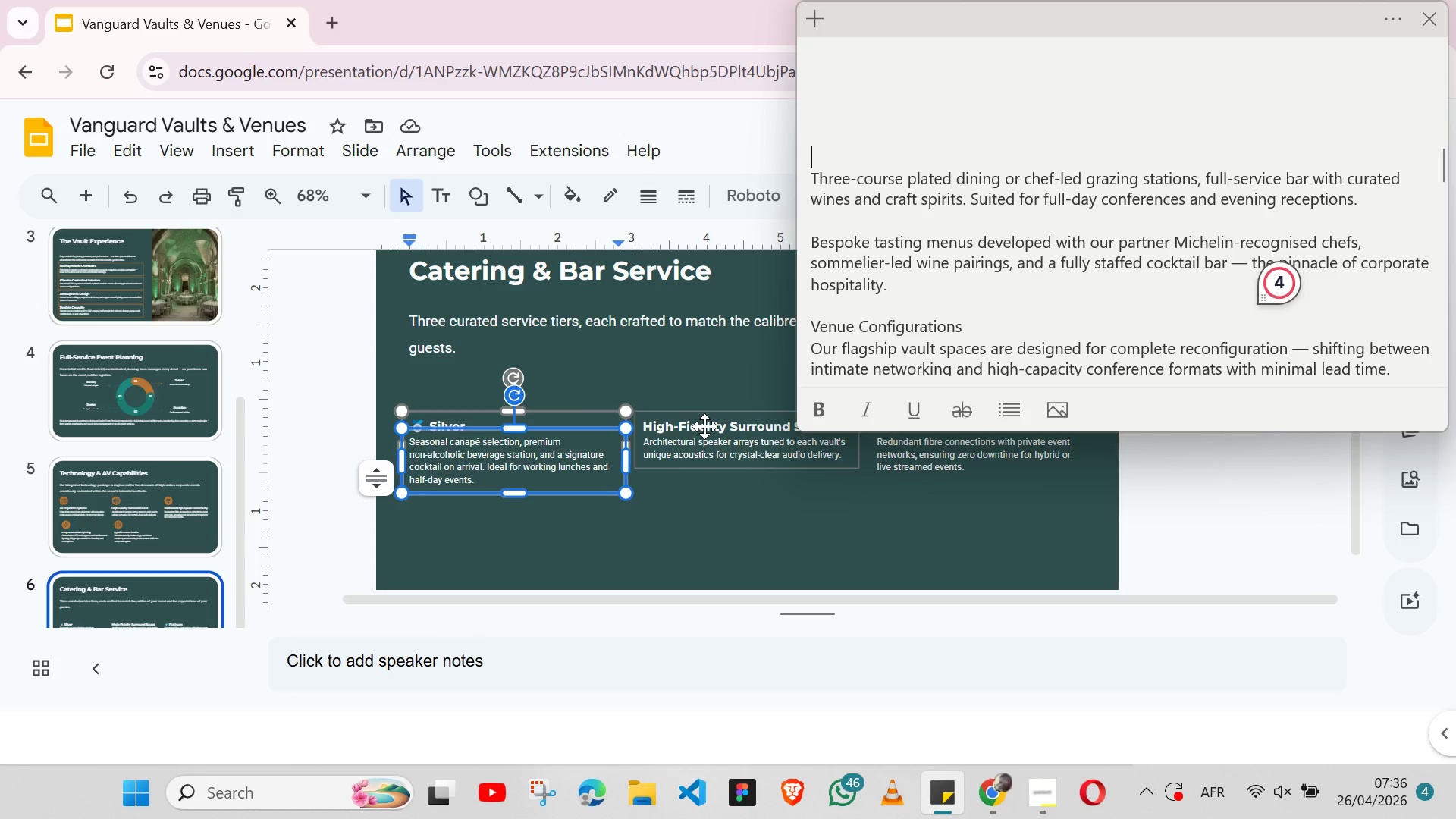 
double_click([704, 426])
 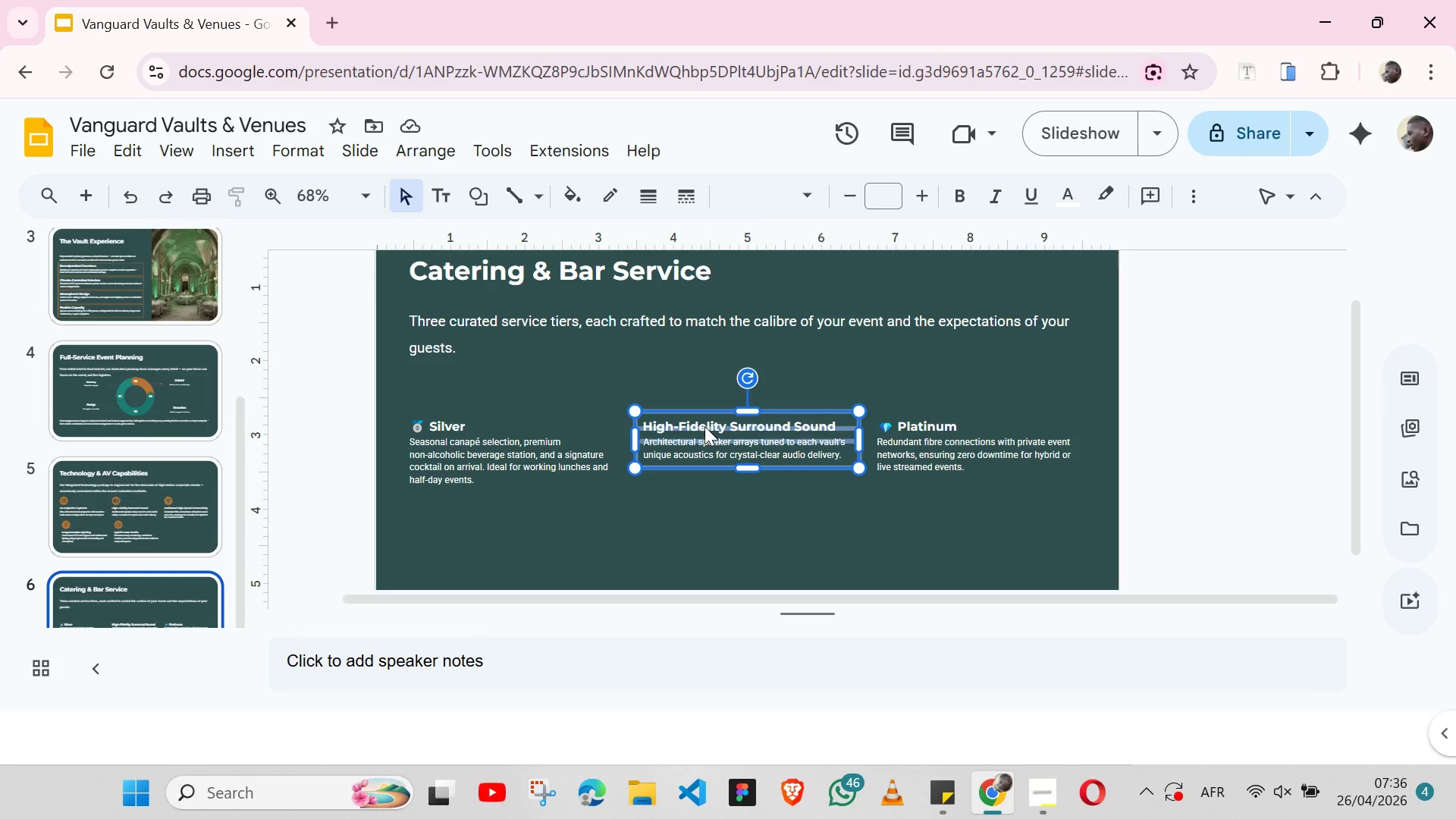 
triple_click([704, 426])
 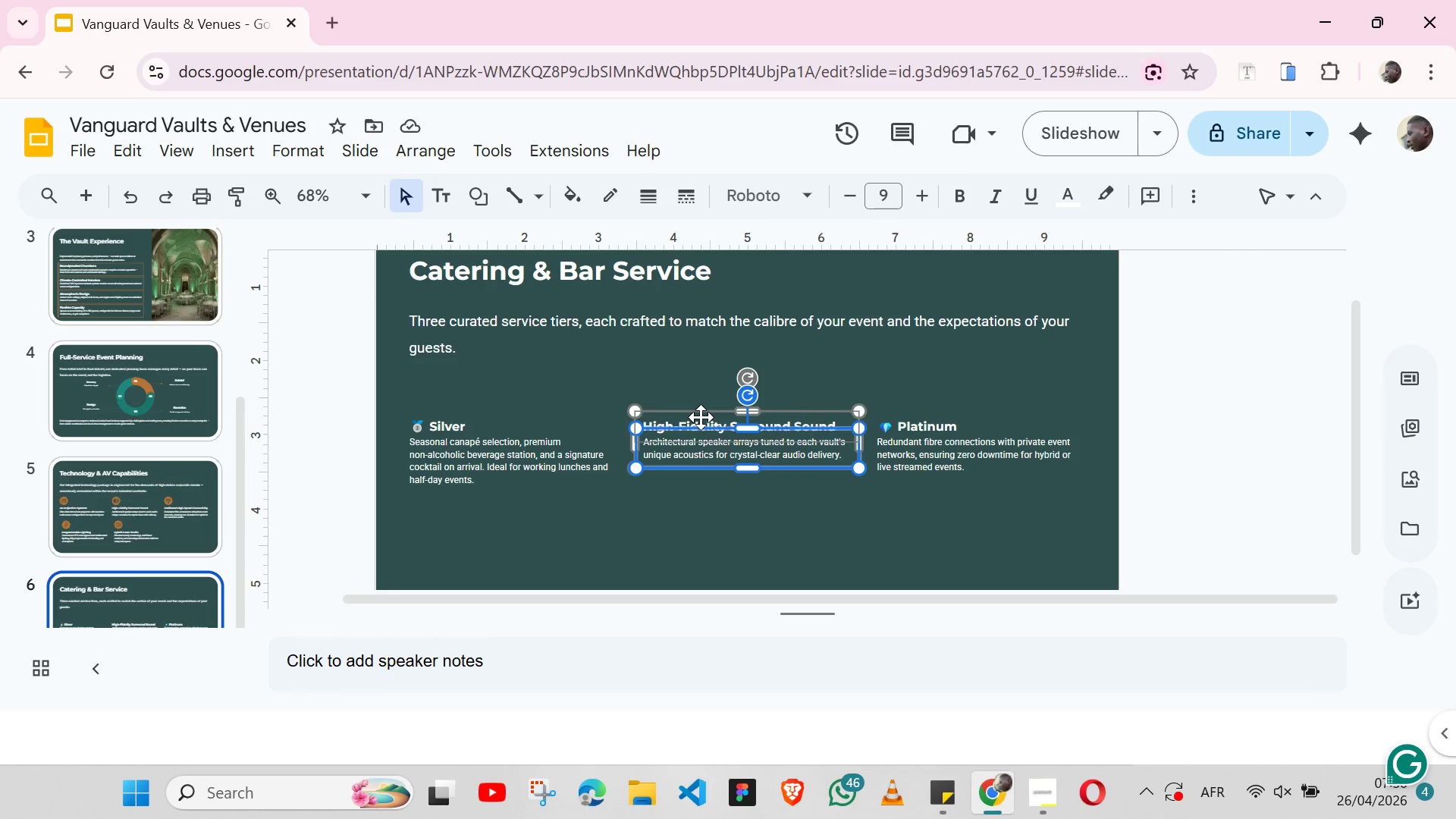 
double_click([701, 417])
 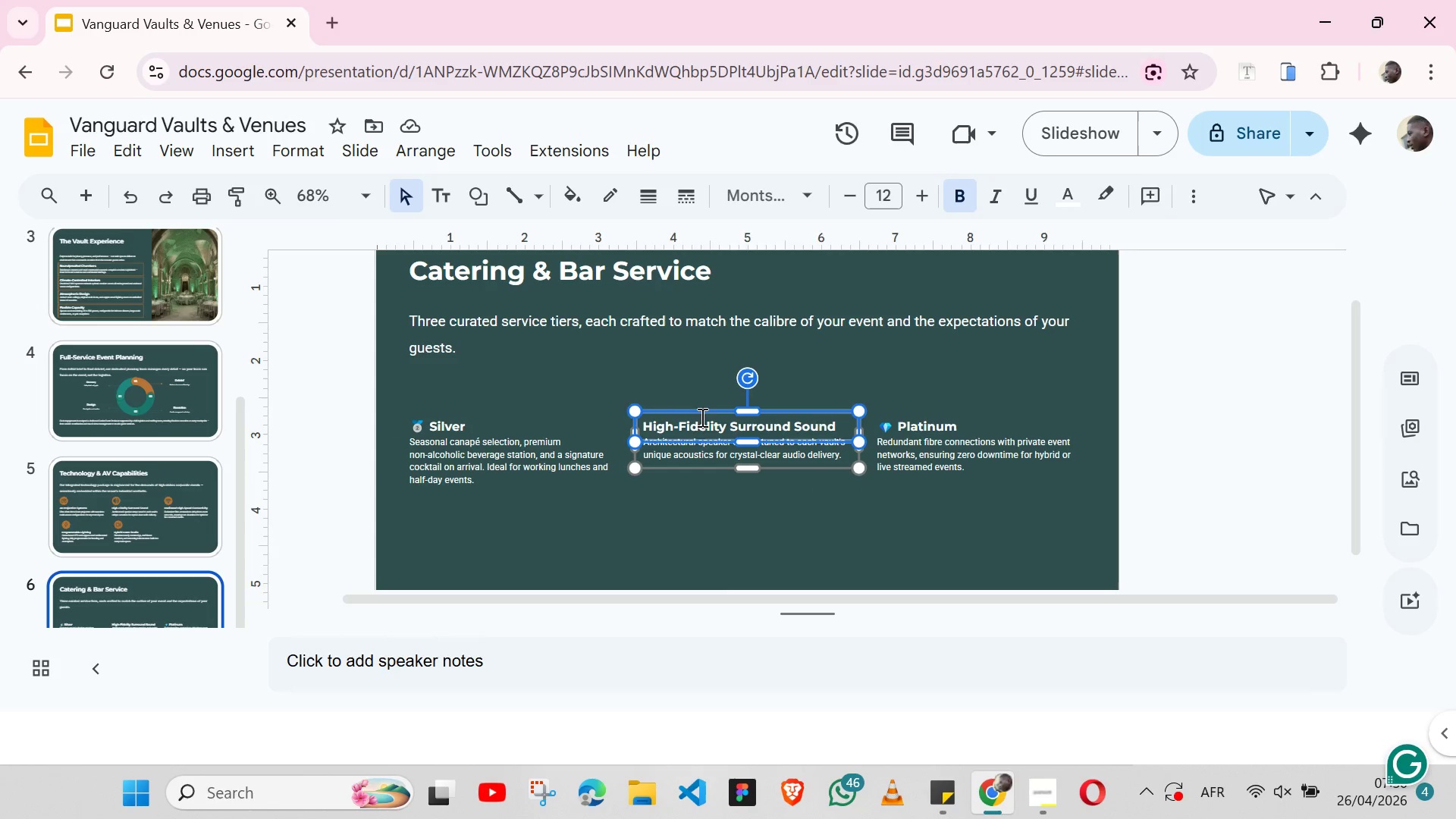 
triple_click([701, 417])
 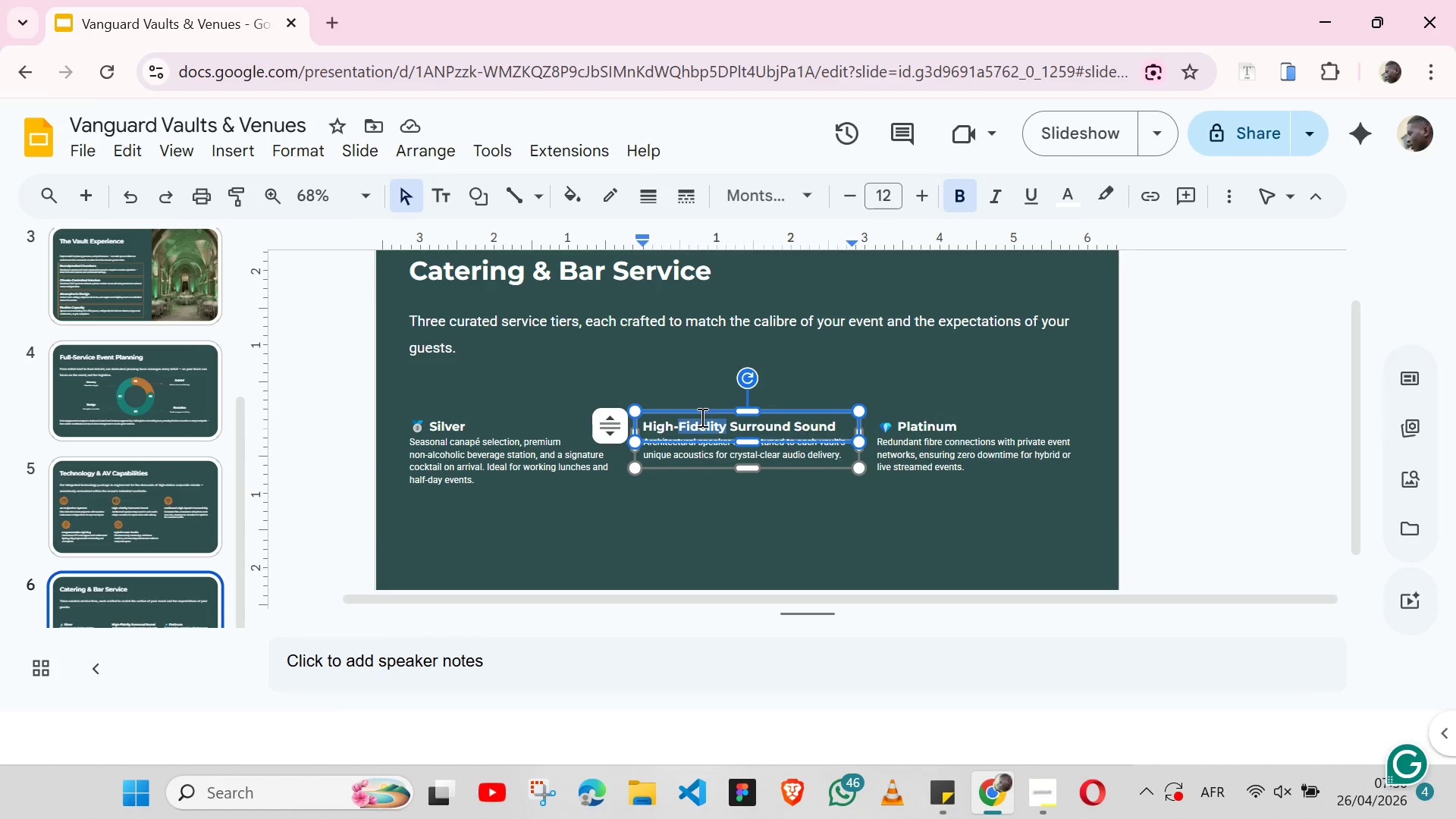 
triple_click([701, 417])
 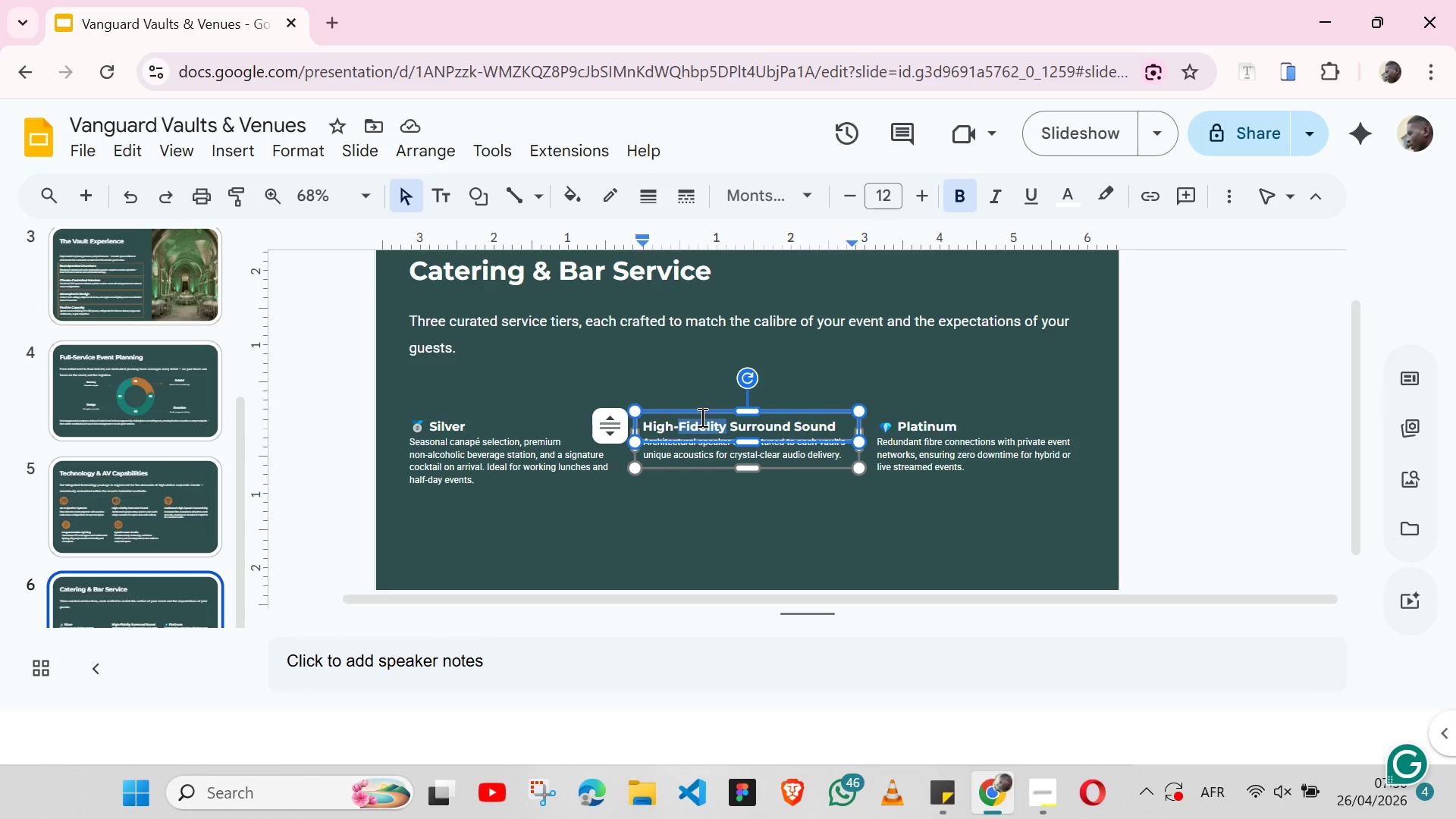 
double_click([701, 417])
 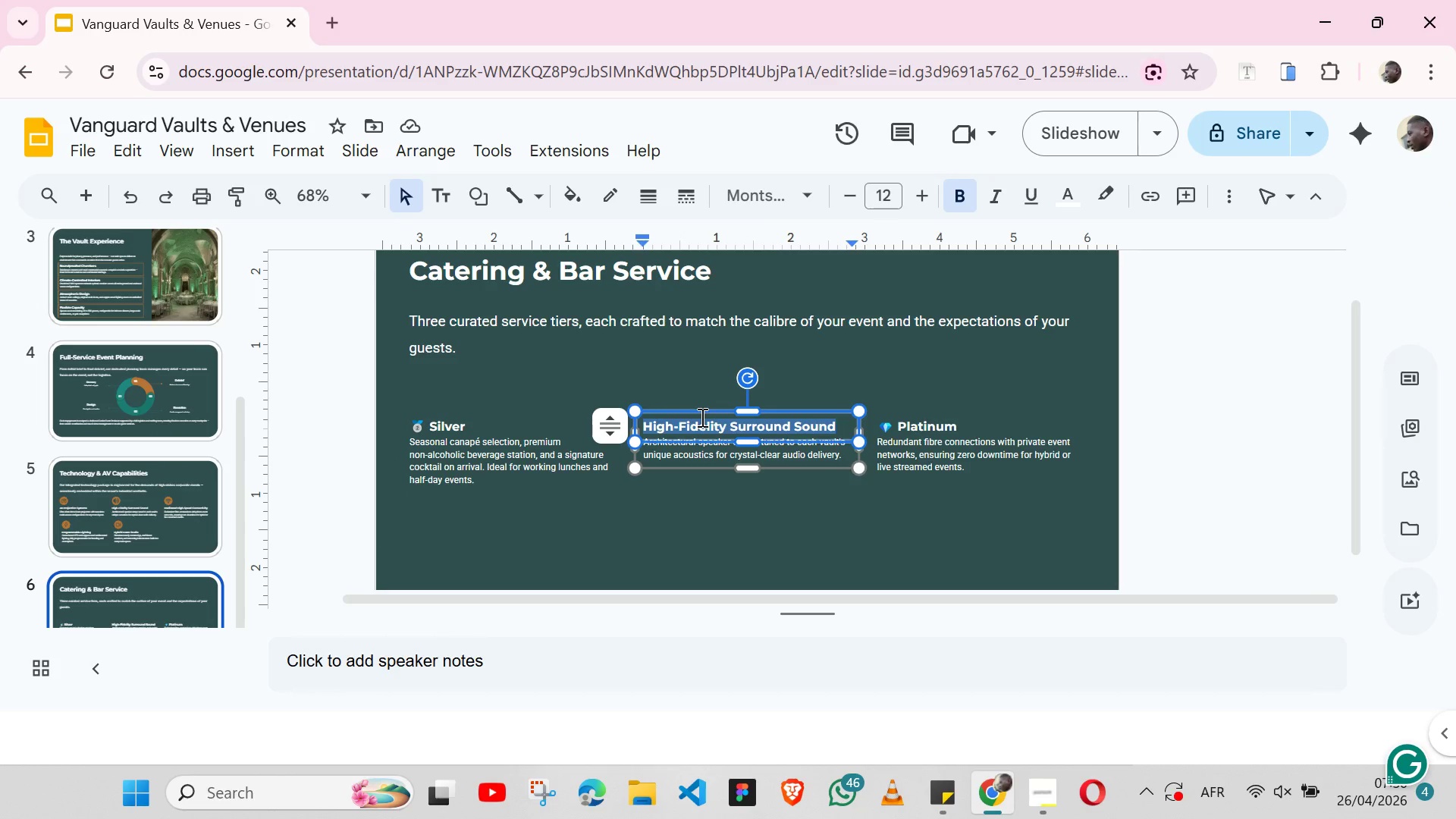 
triple_click([701, 417])
 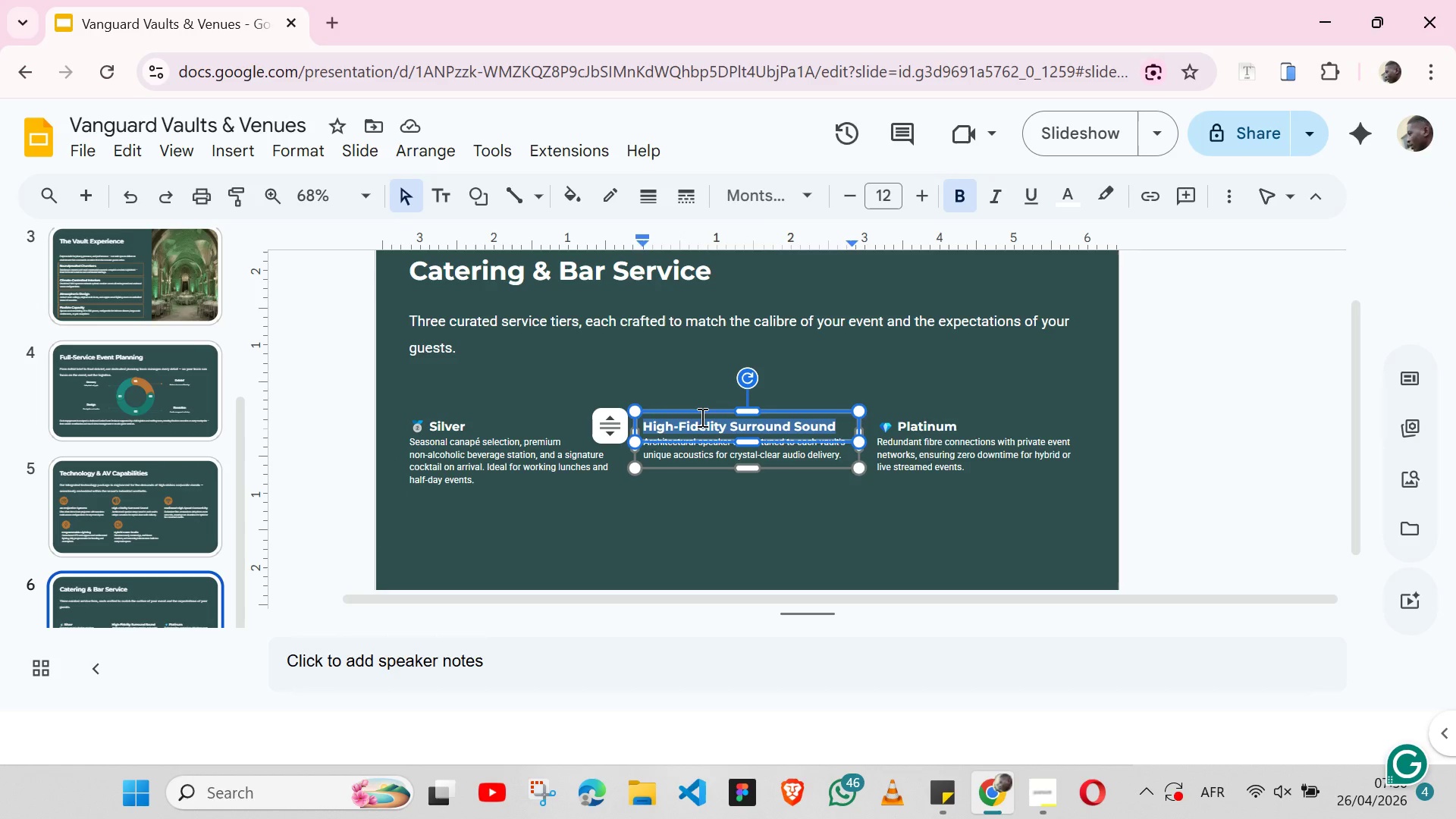 
key(Control+ControlLeft)
 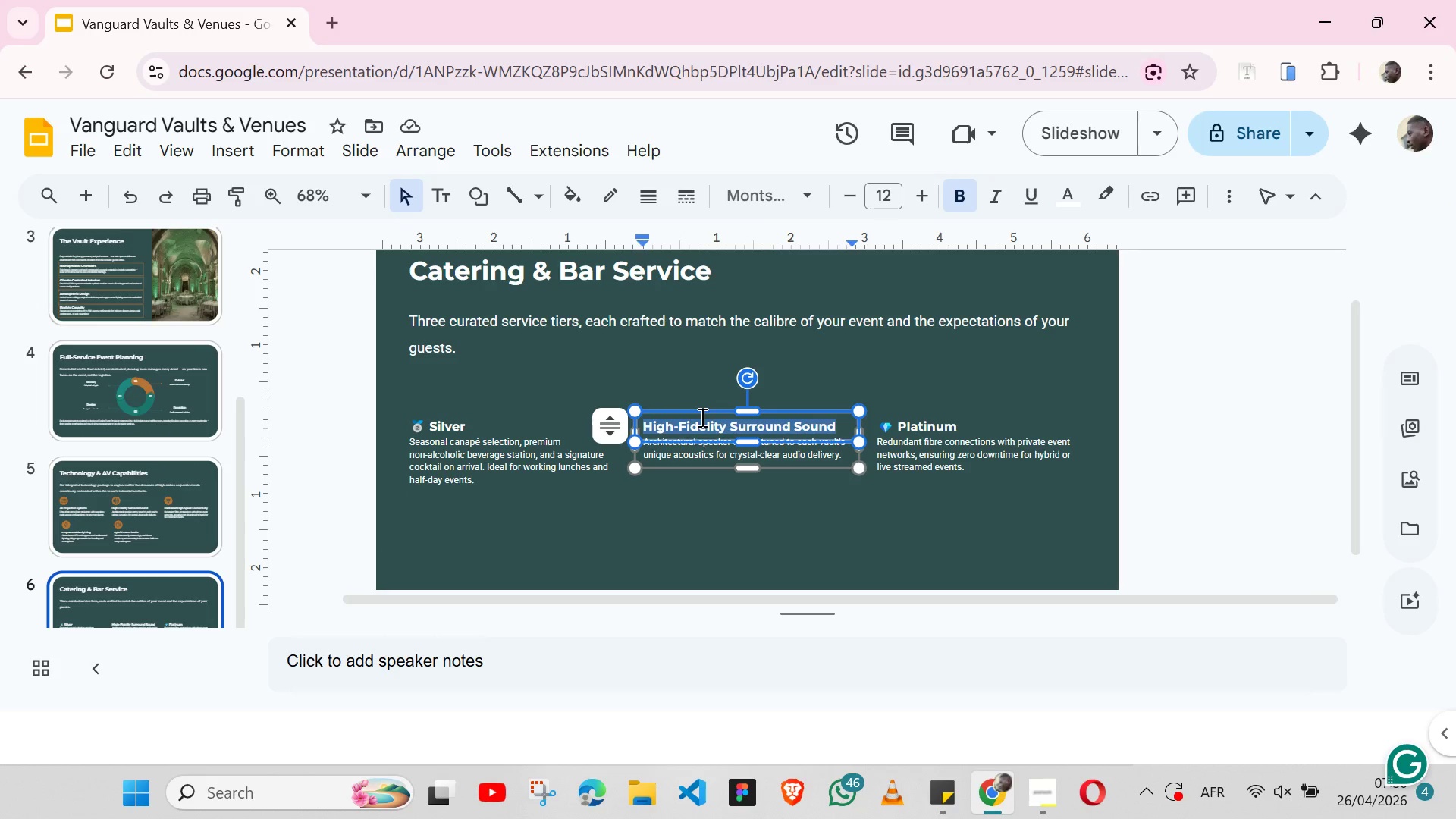 
key(Control+V)
 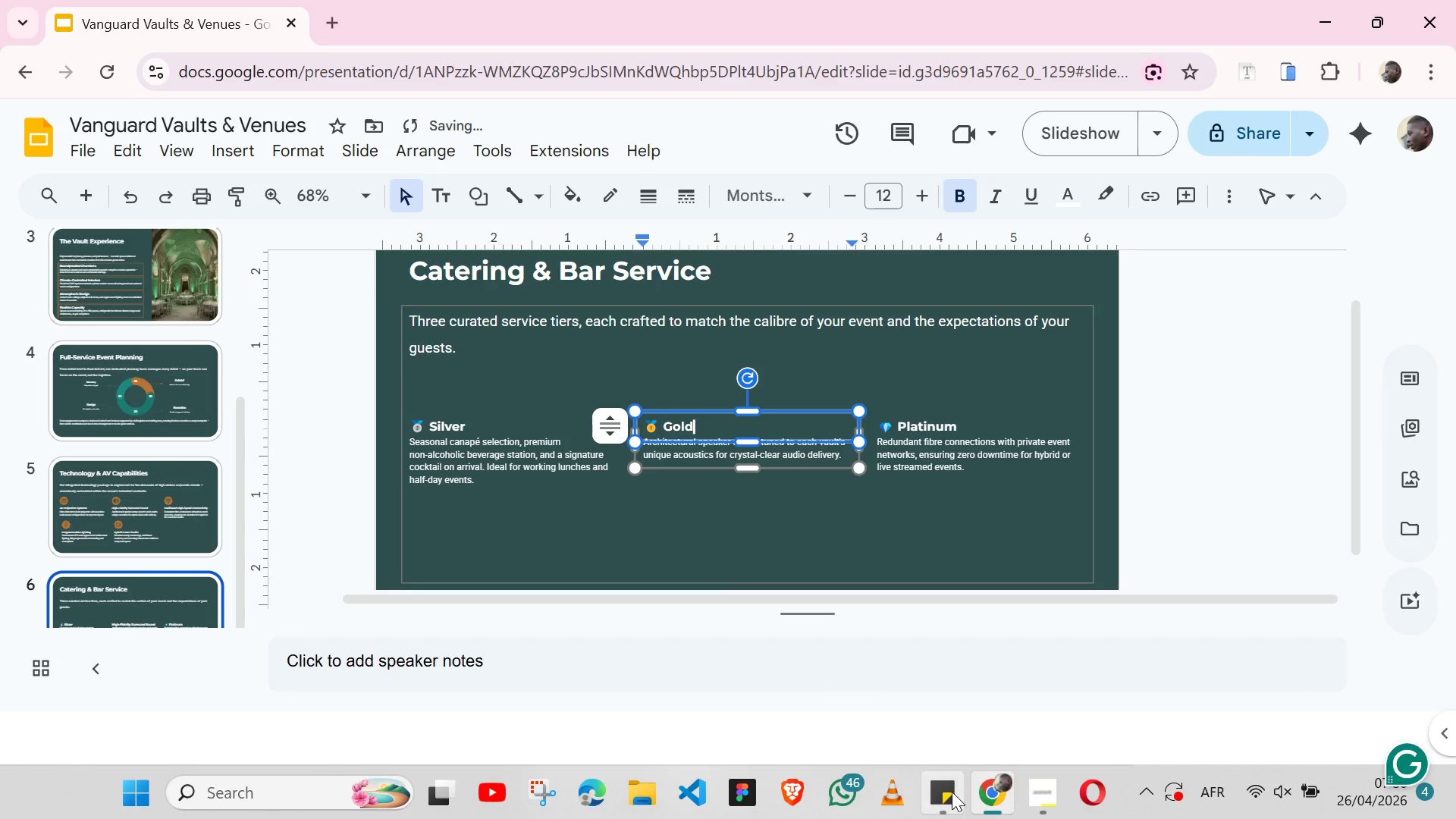 
left_click([952, 792])
 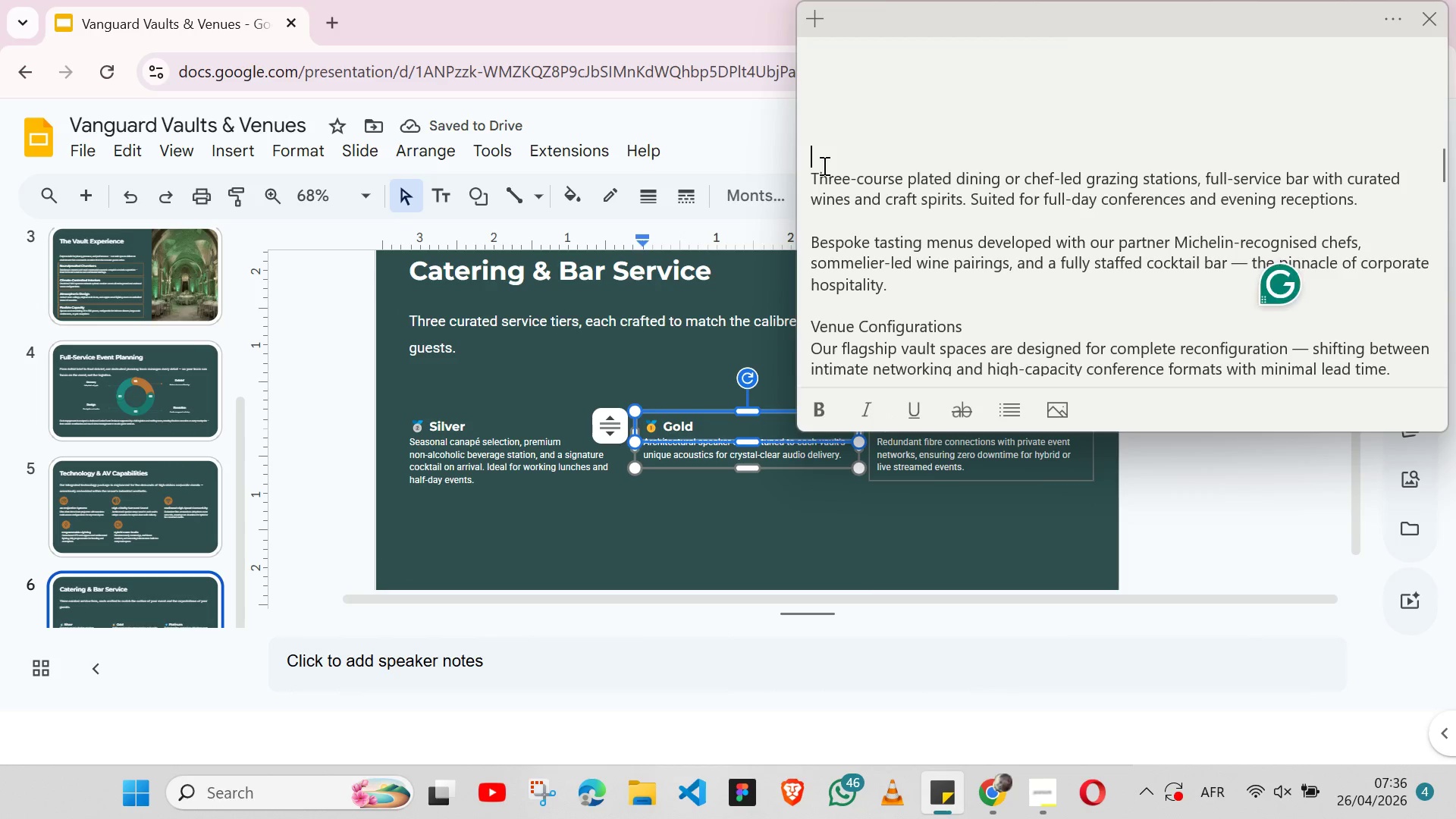 
double_click([823, 165])
 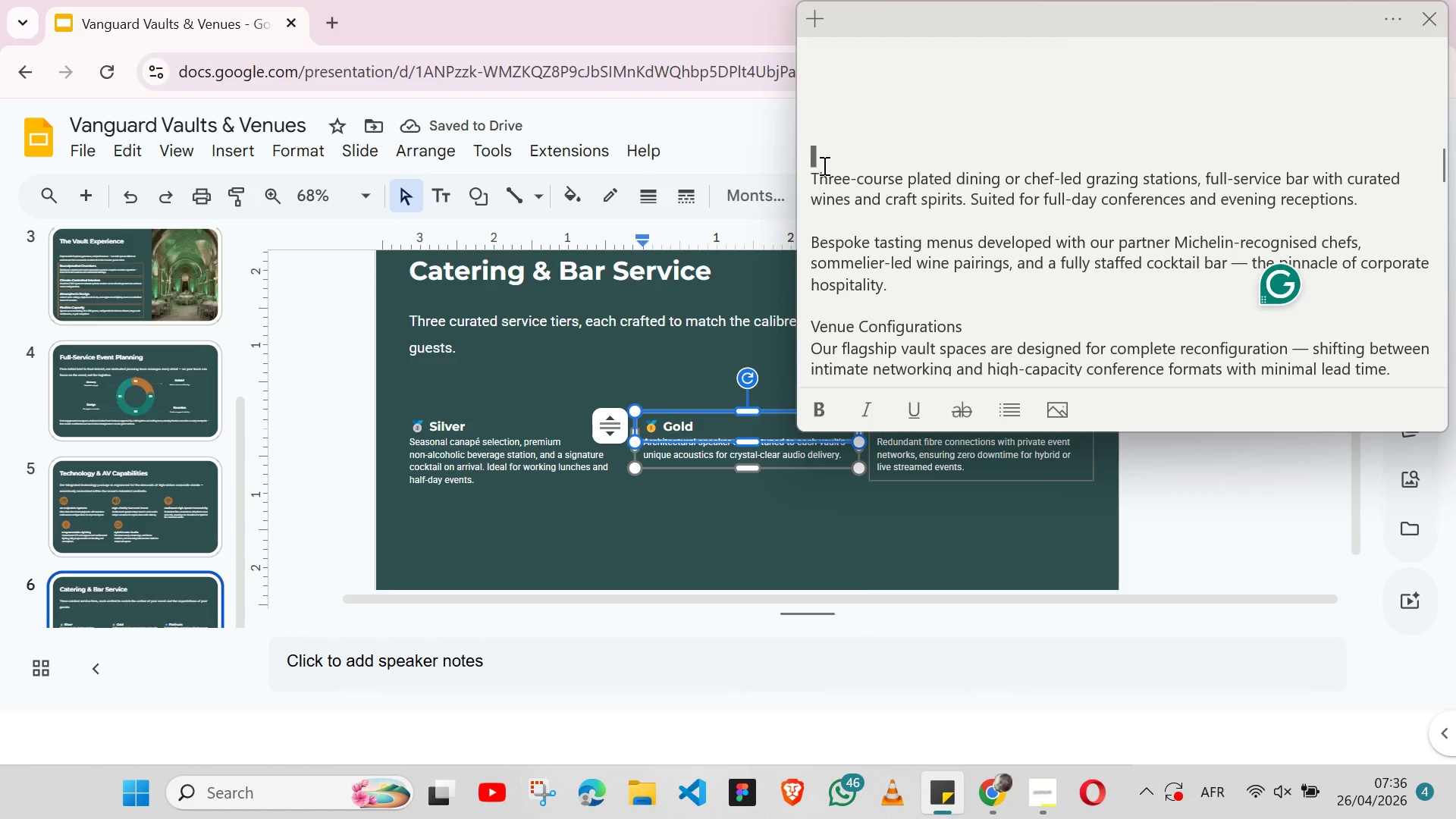 
triple_click([823, 165])
 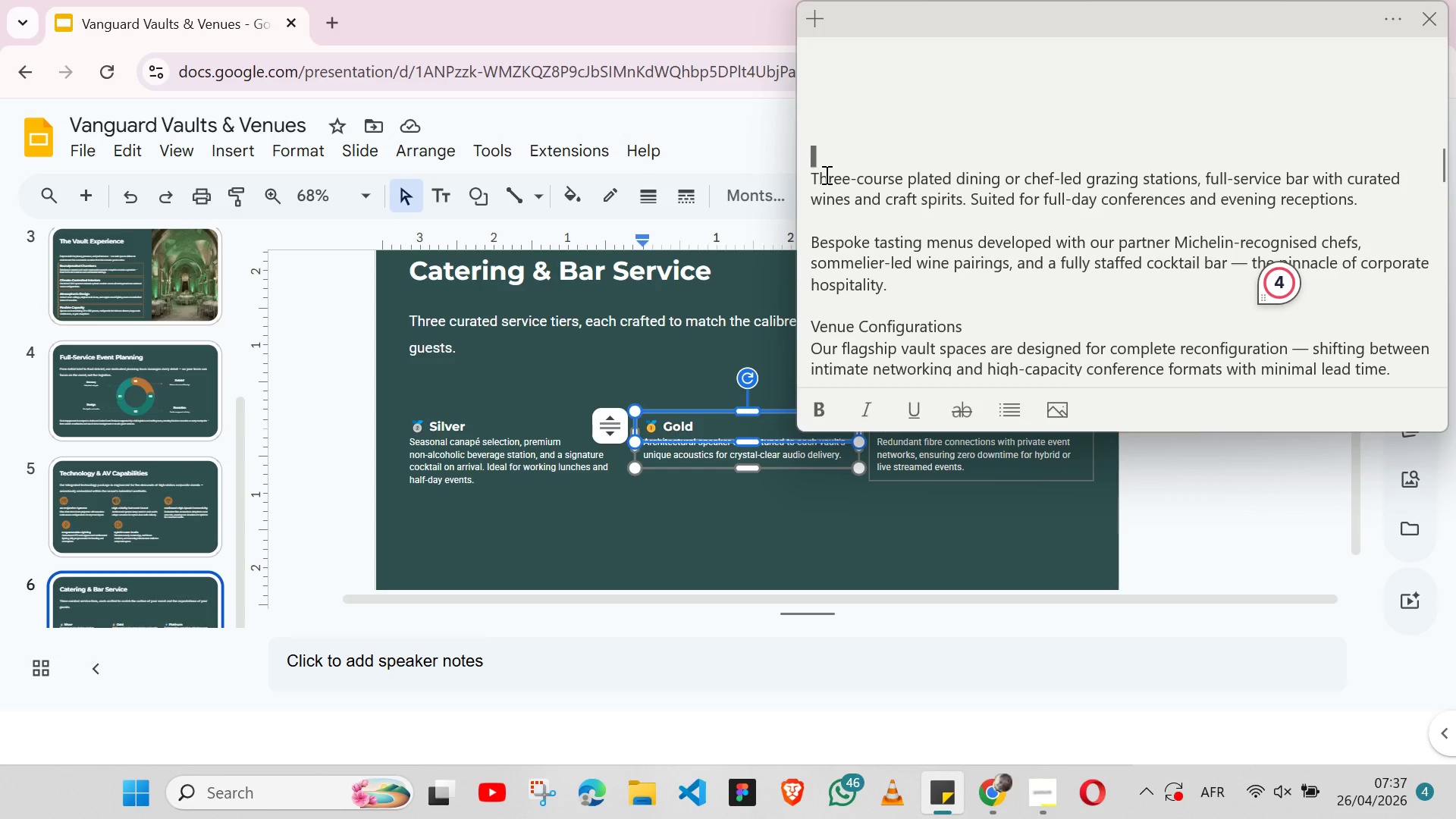 
double_click([825, 174])
 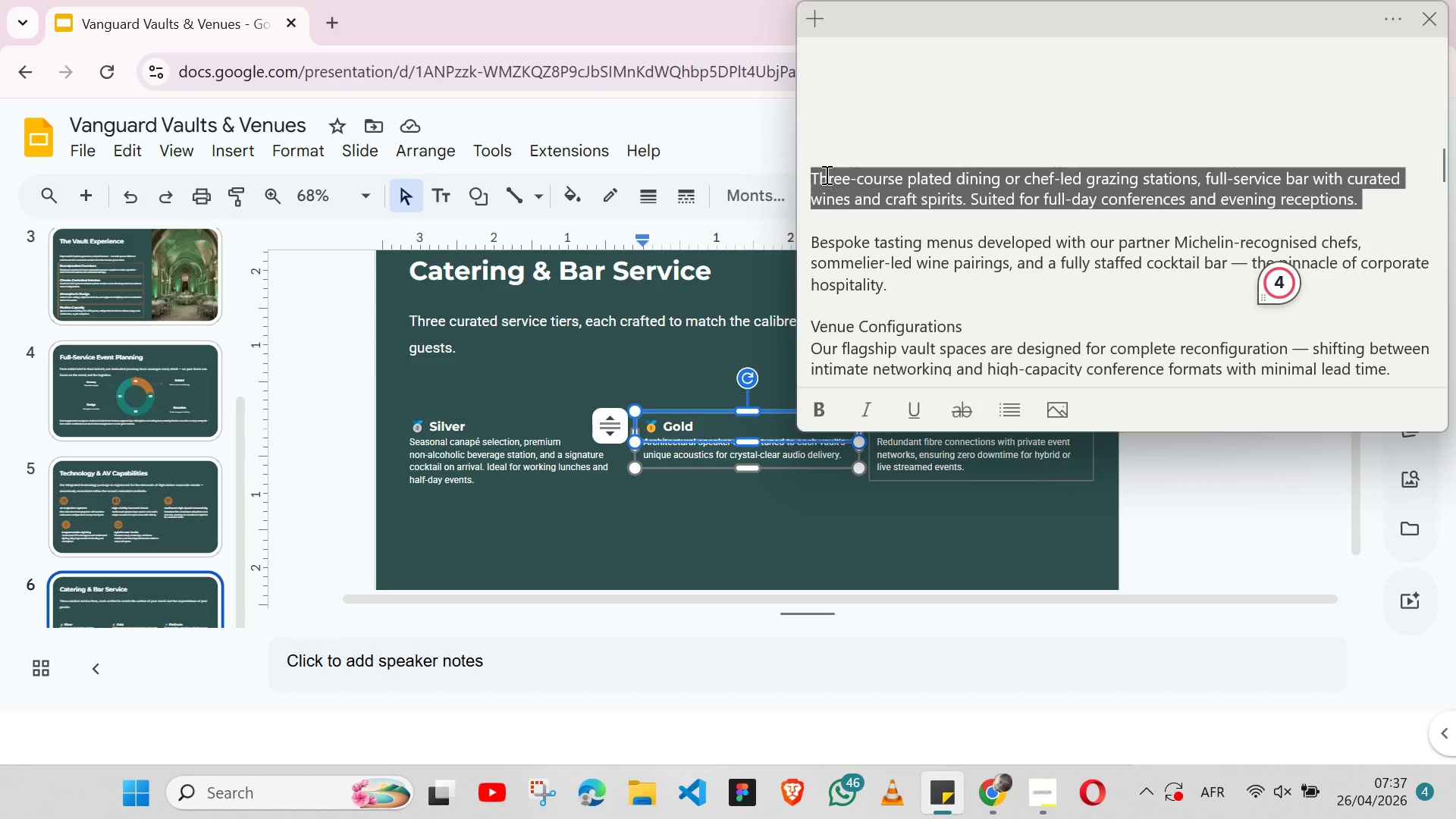 
triple_click([825, 174])
 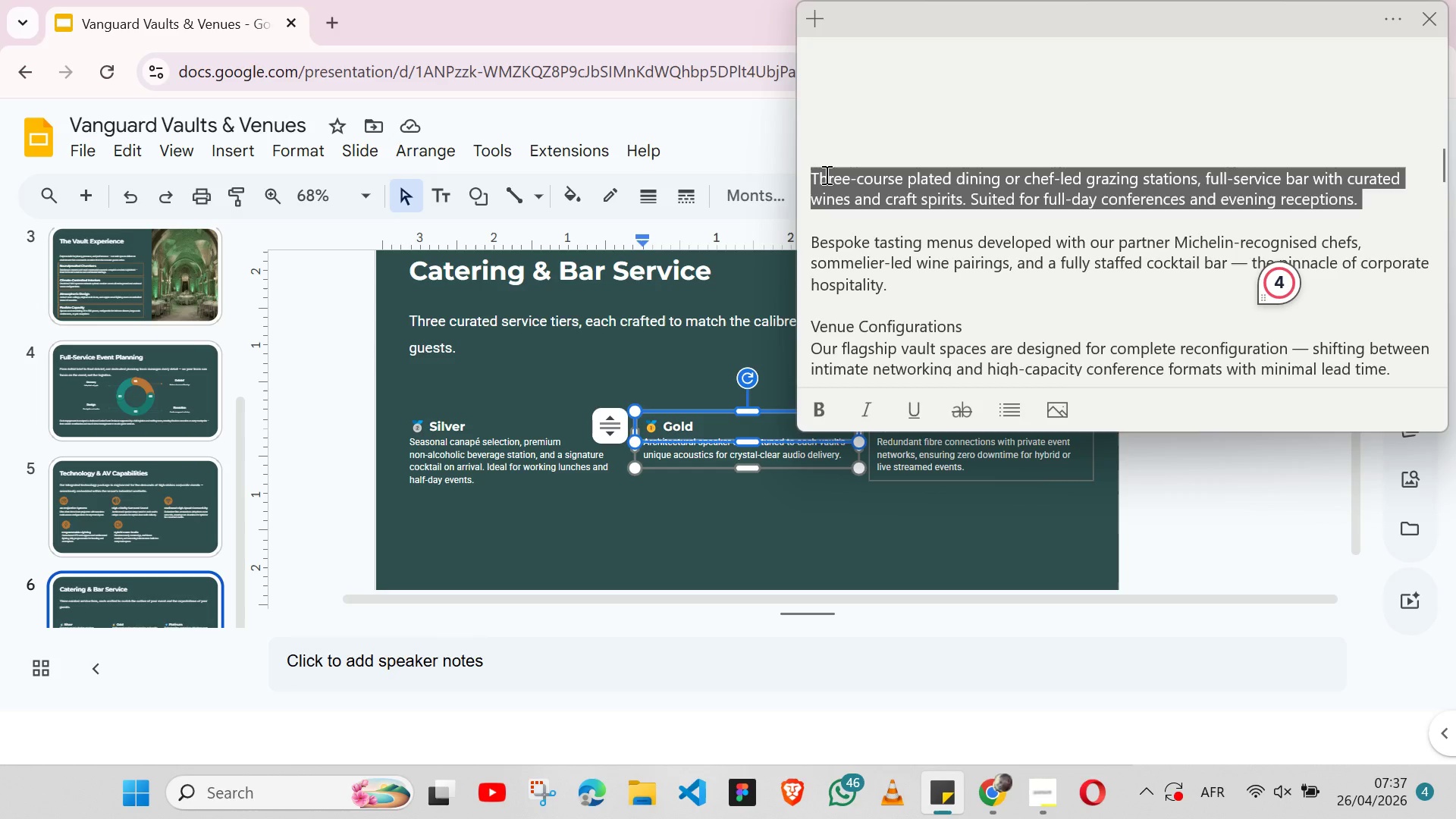 
key(Shift+ArrowLeft)
 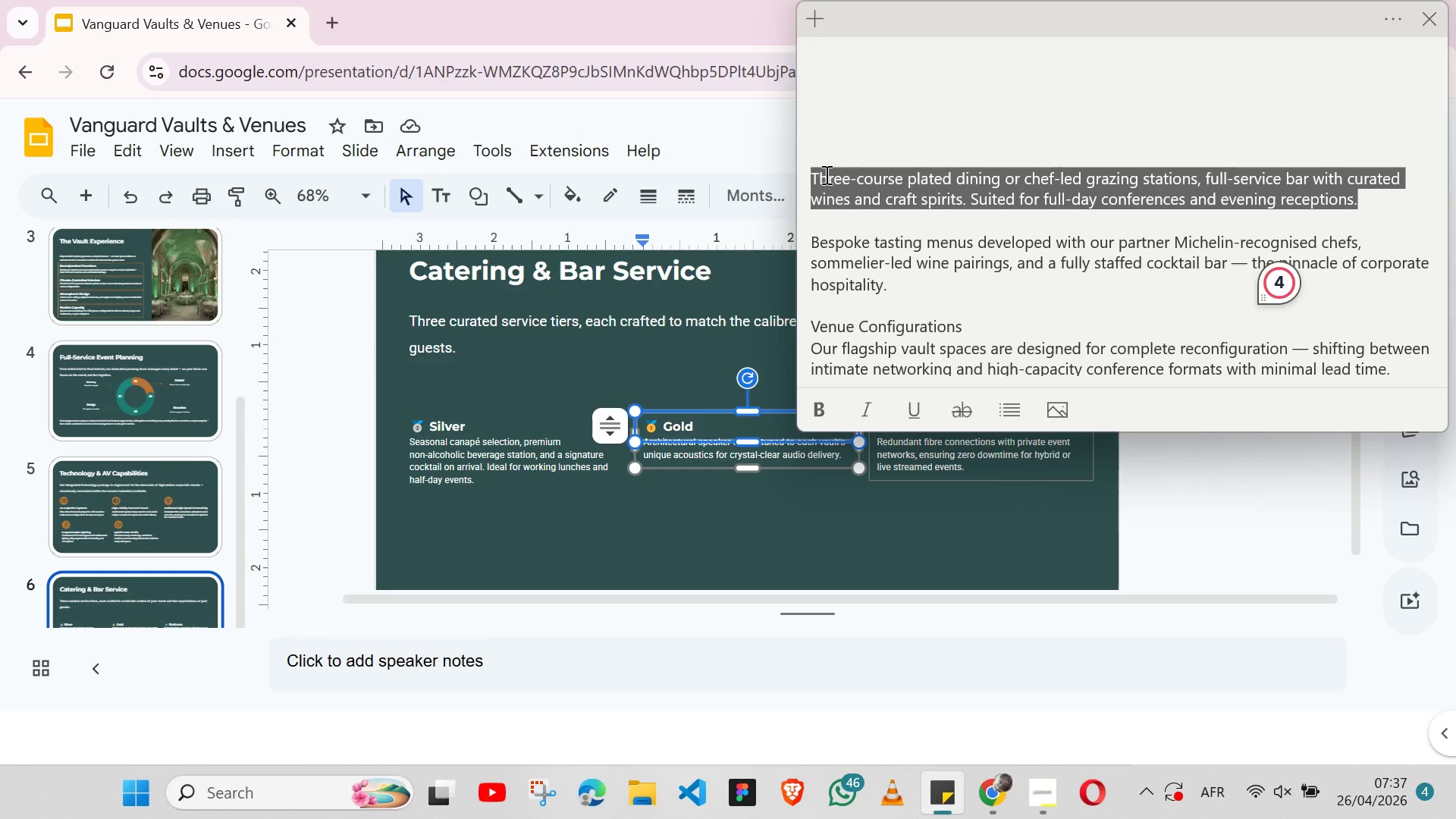 
key(Control+X)
 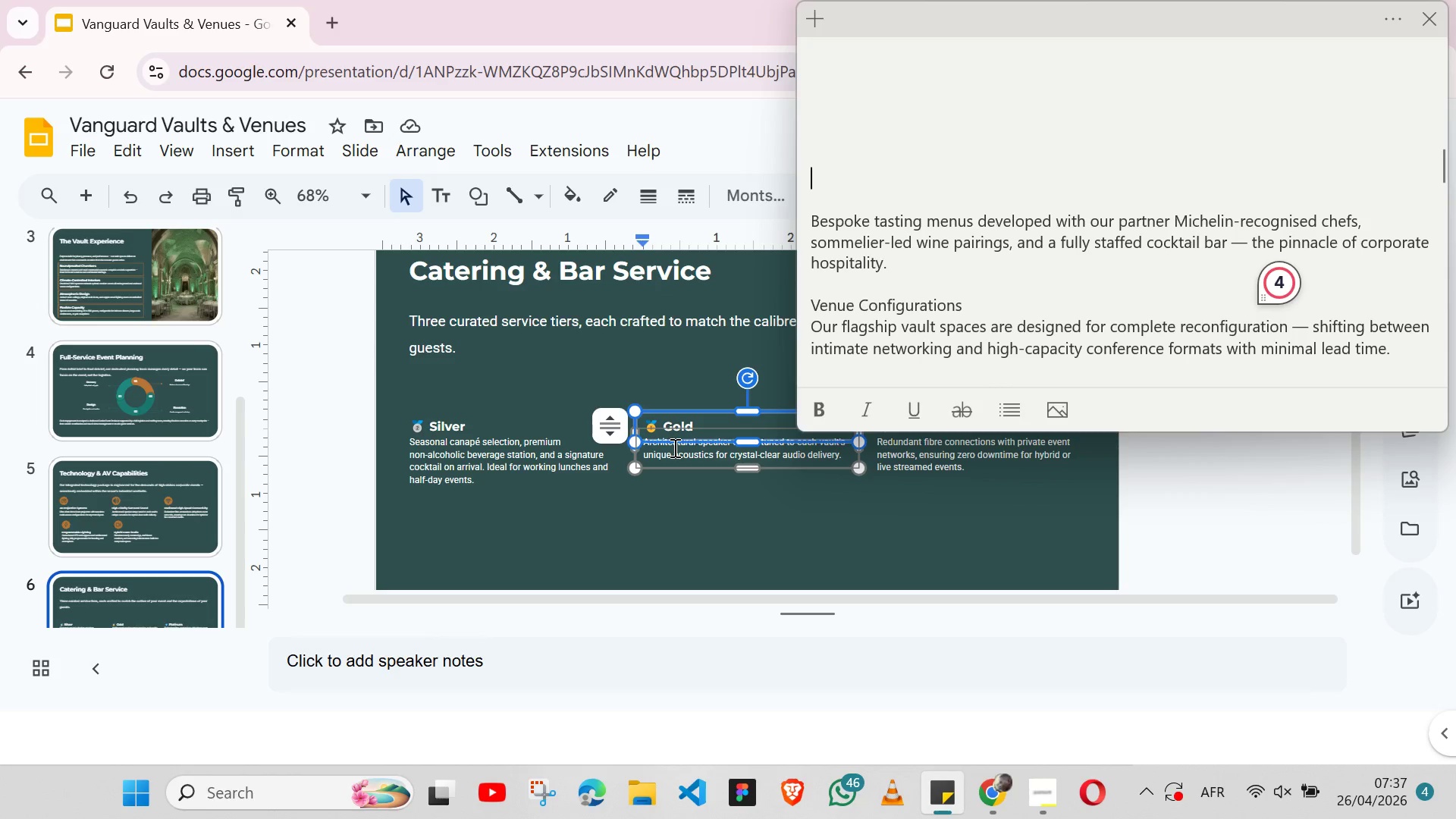 
double_click([673, 447])
 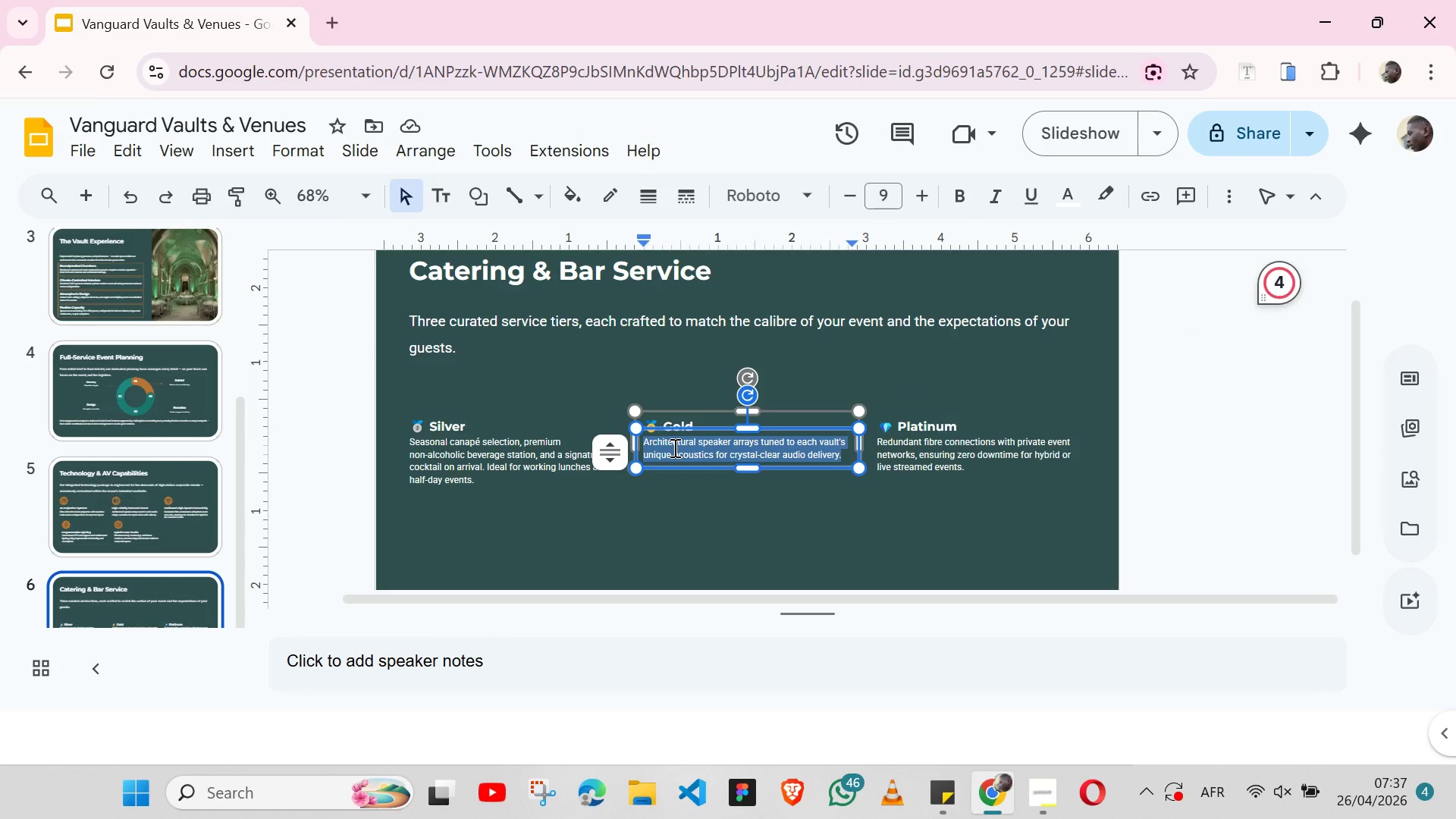 
triple_click([673, 447])
 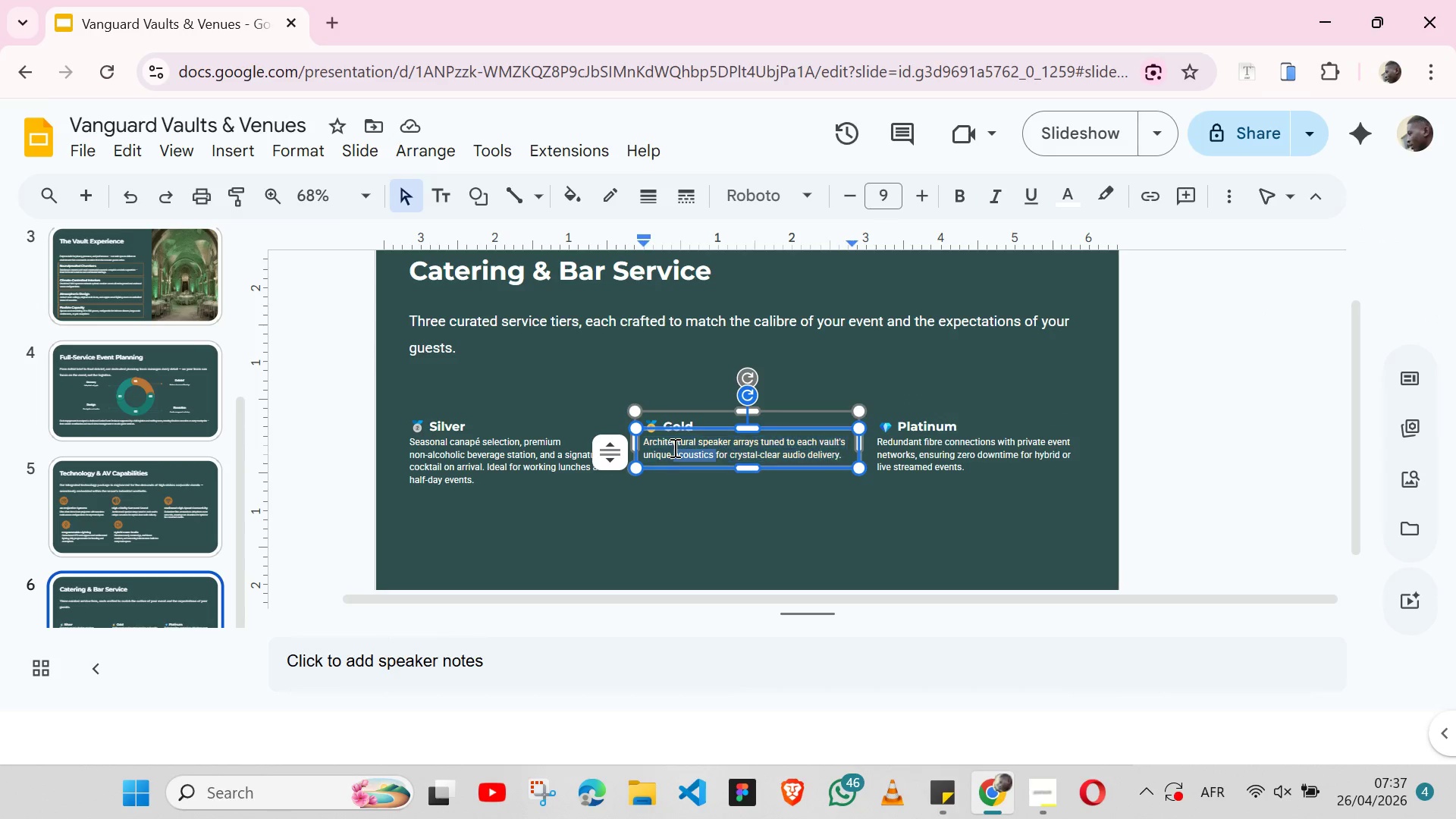 
triple_click([673, 447])
 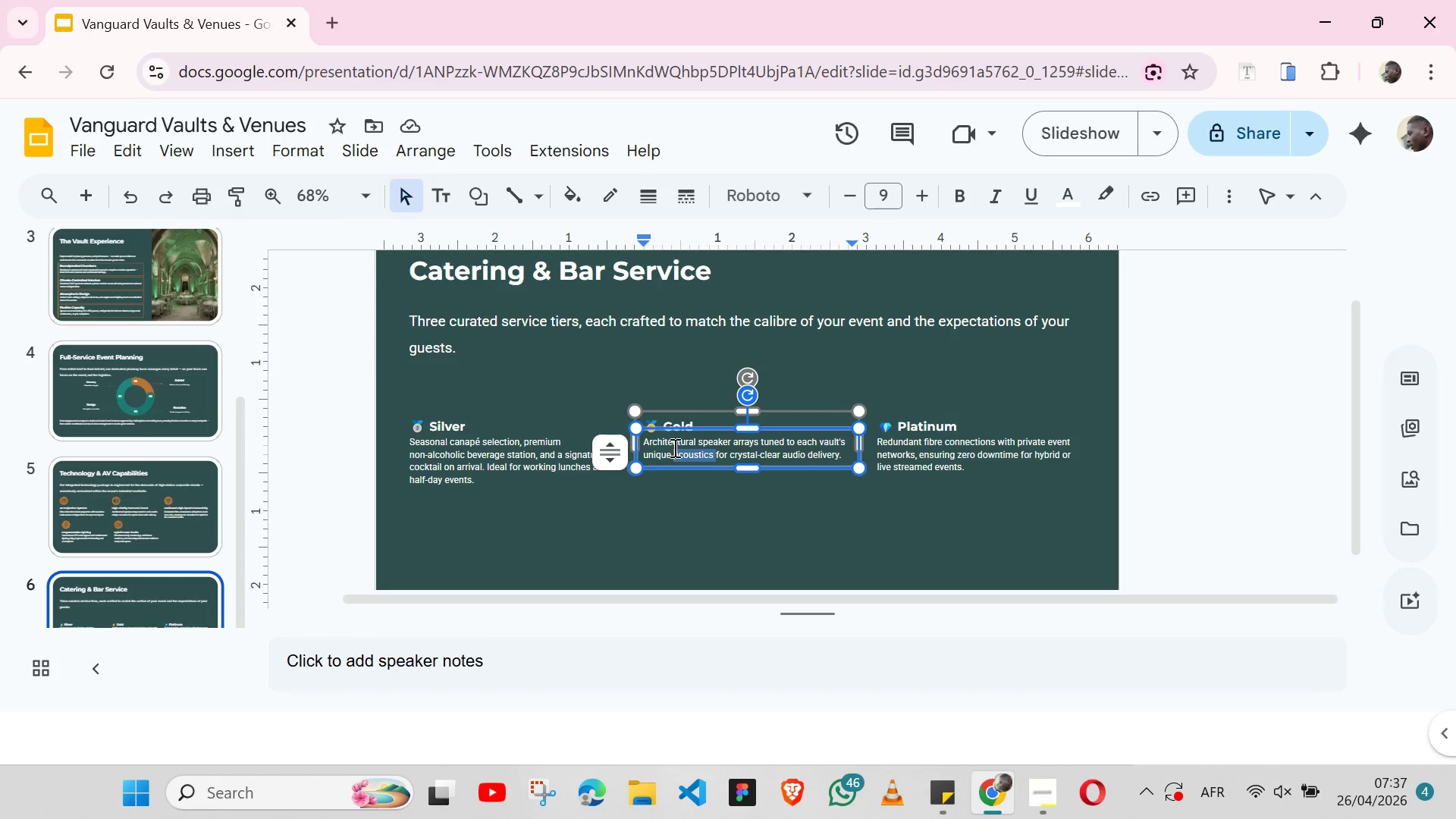 
double_click([673, 447])
 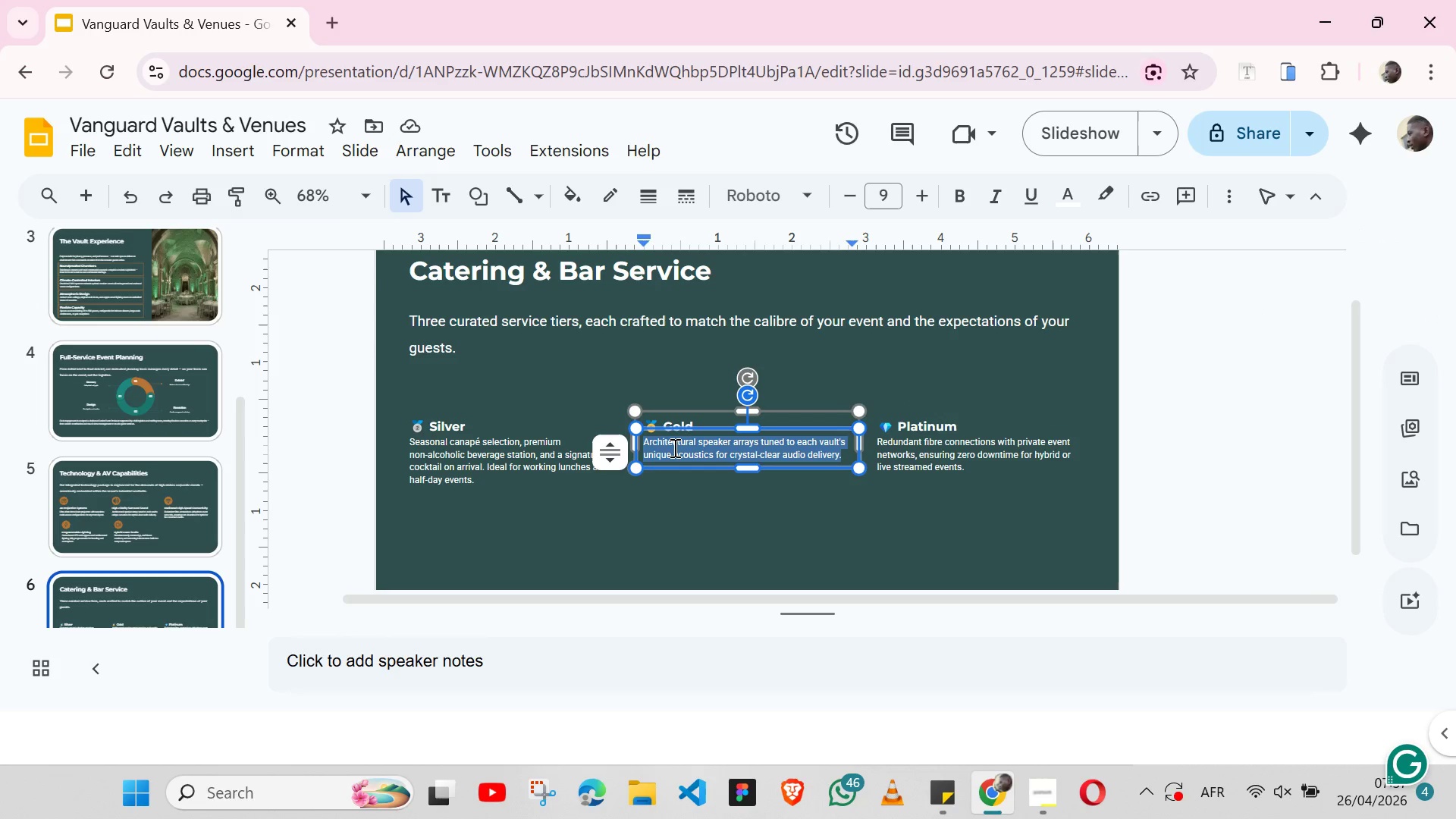 
triple_click([673, 447])
 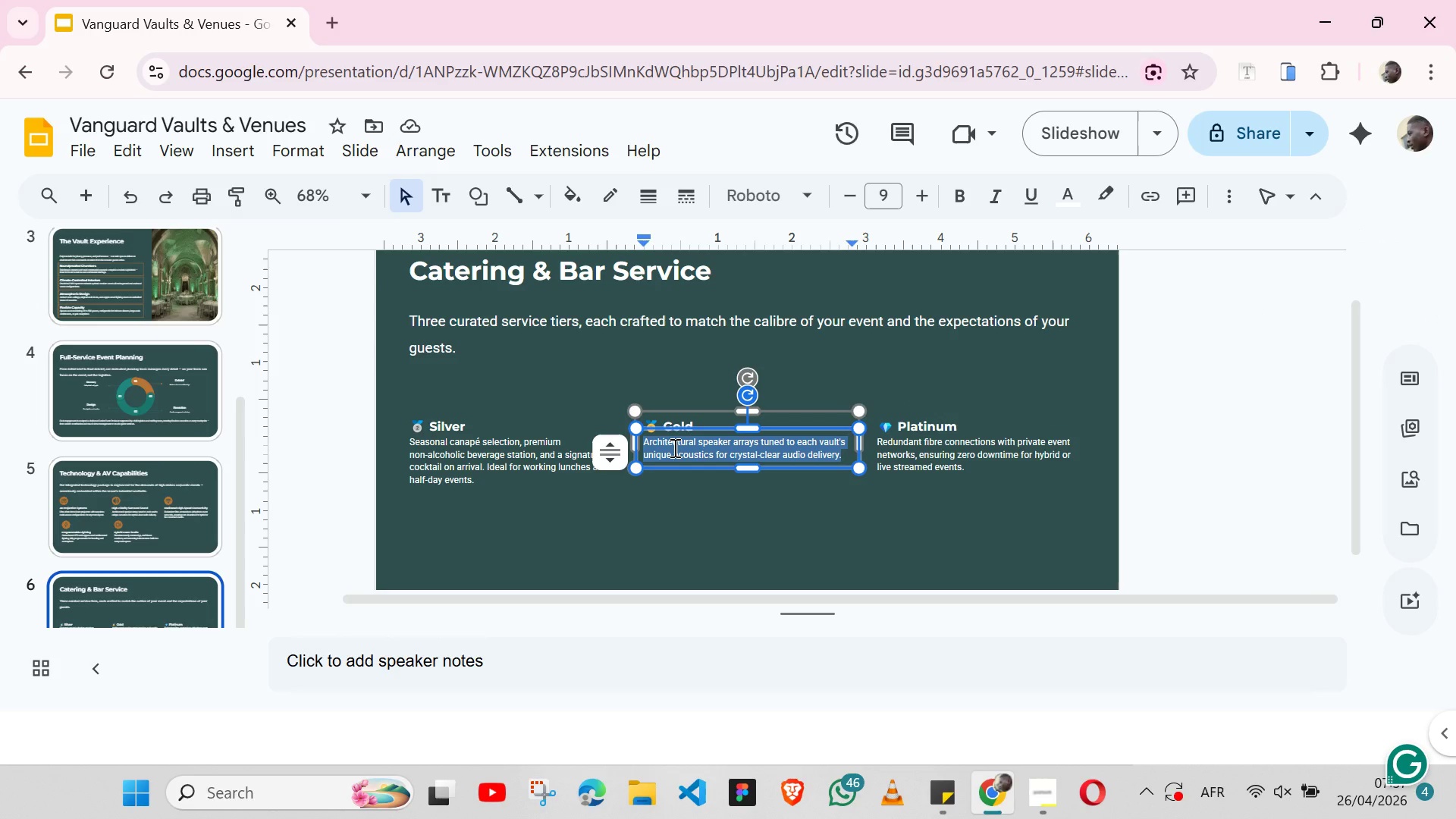 
key(Control+V)
 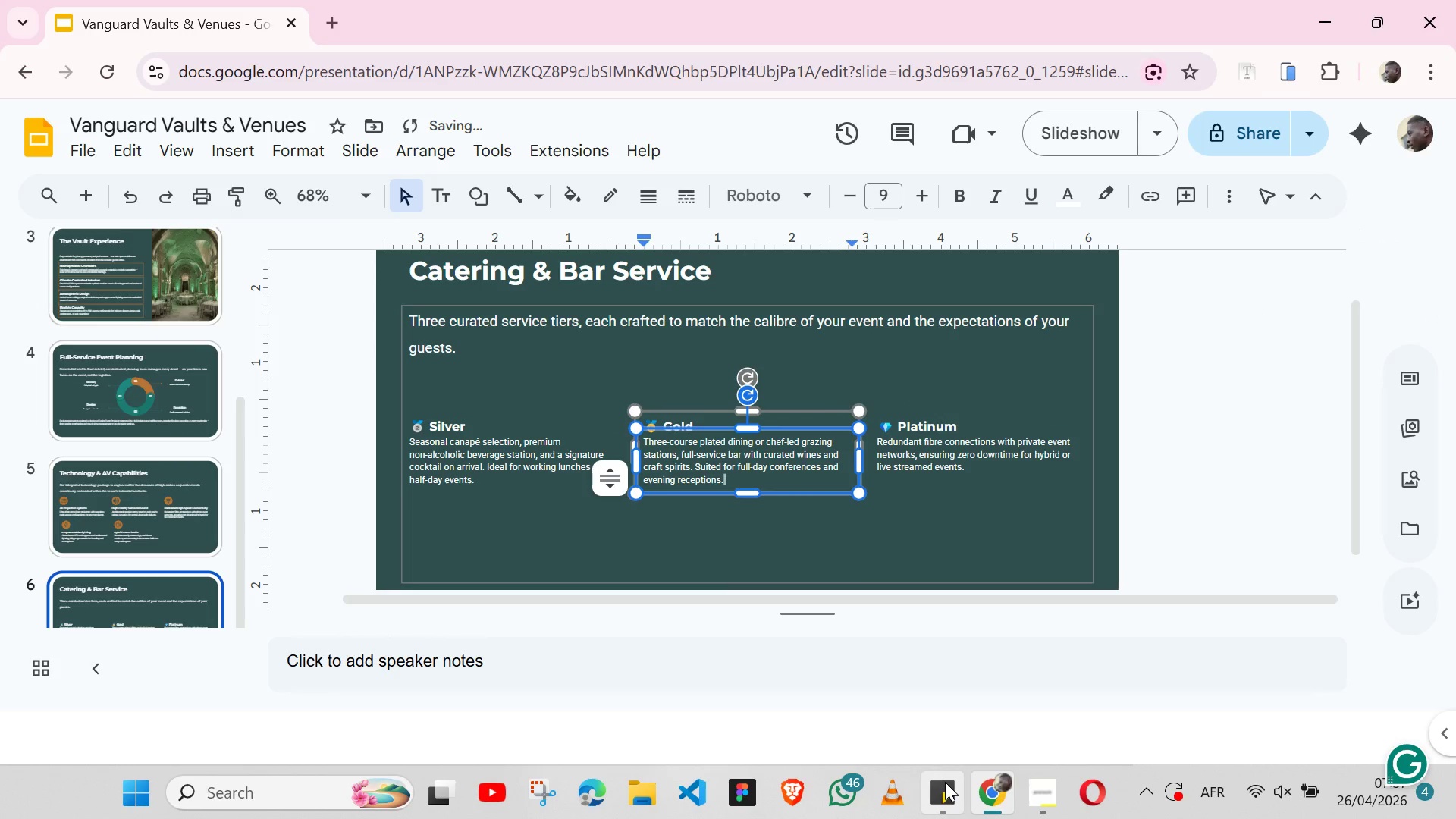 
left_click([945, 782])
 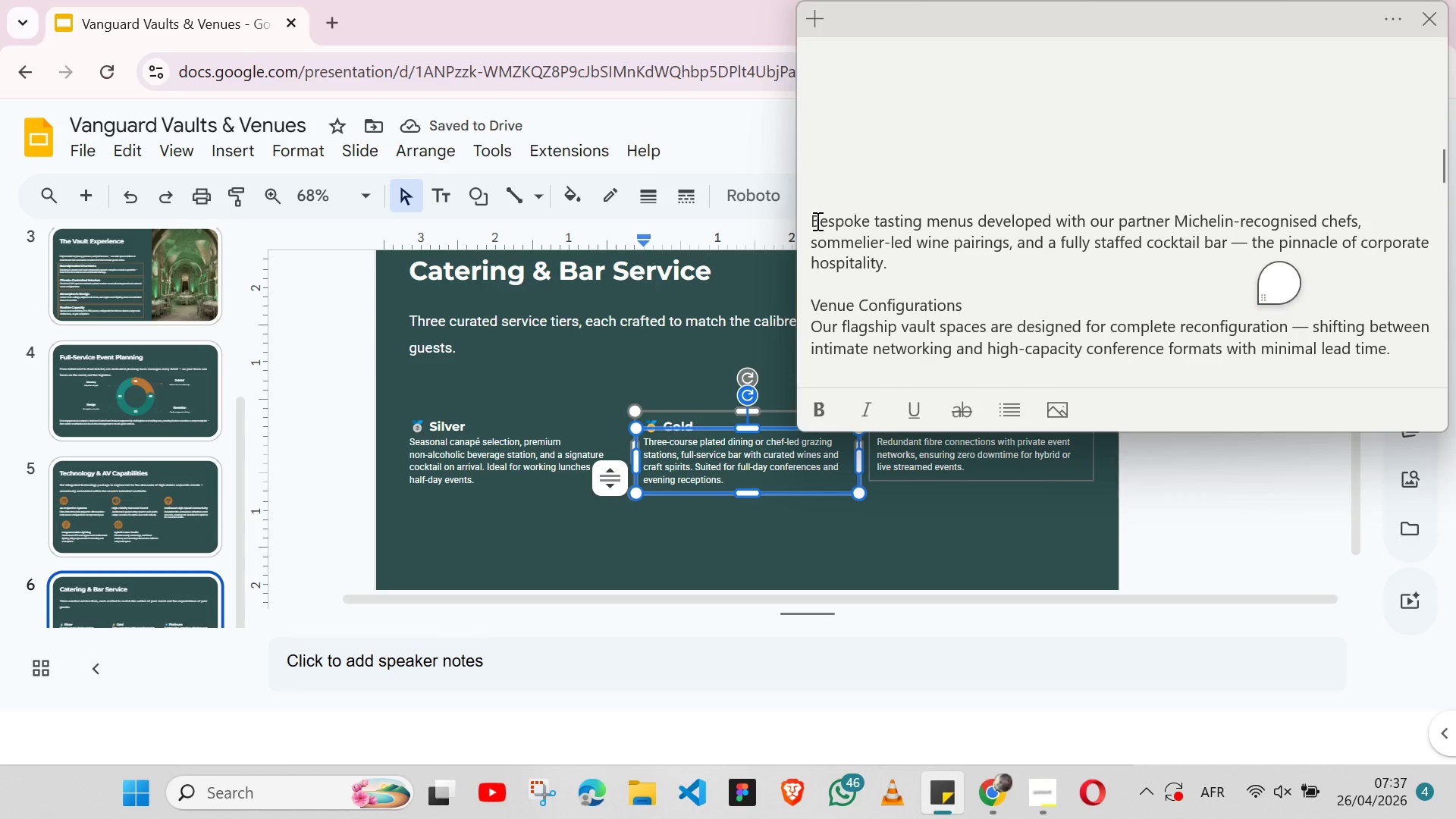 
double_click([816, 221])
 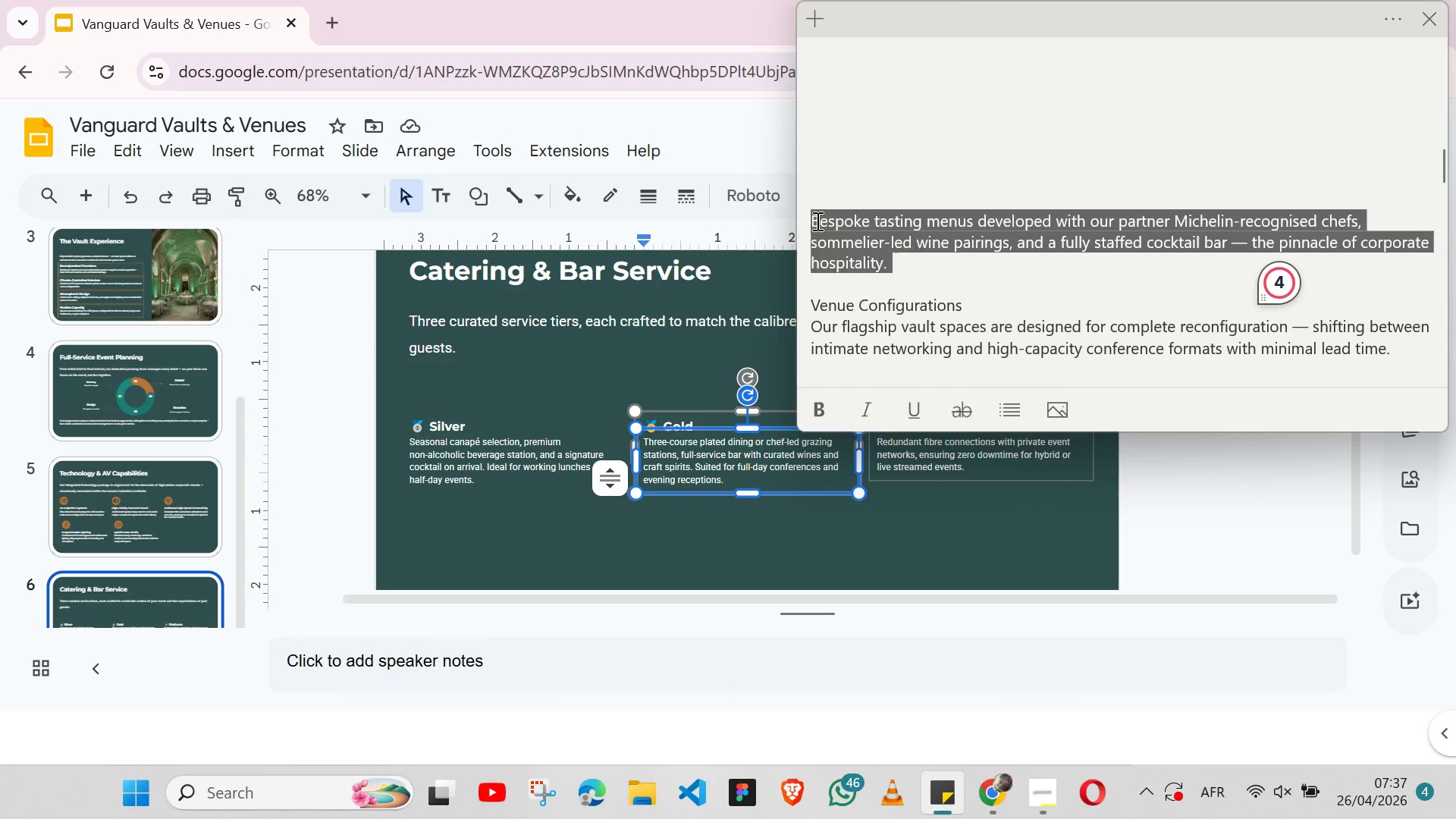 
triple_click([816, 221])
 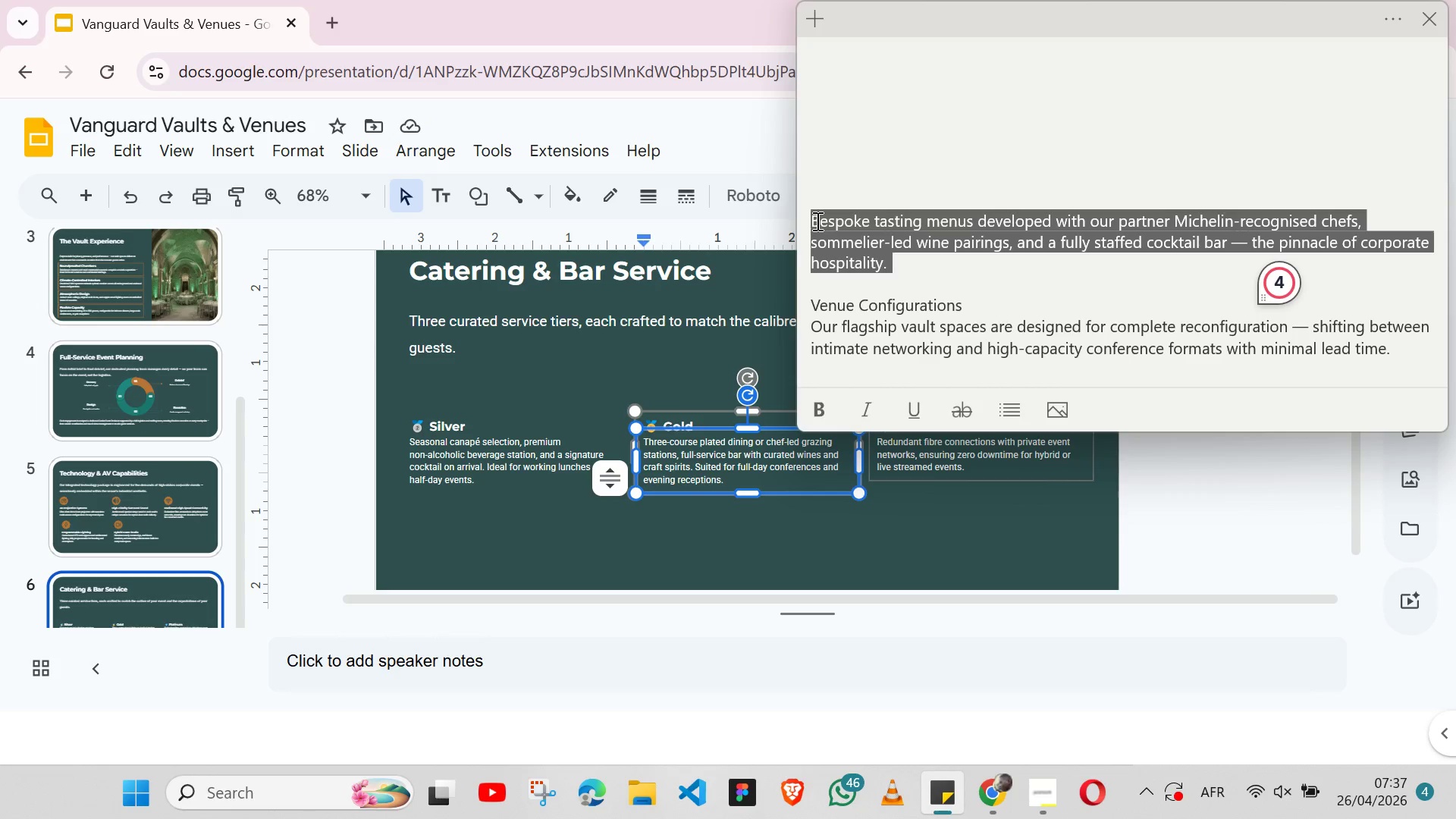 
key(Shift+ArrowLeft)
 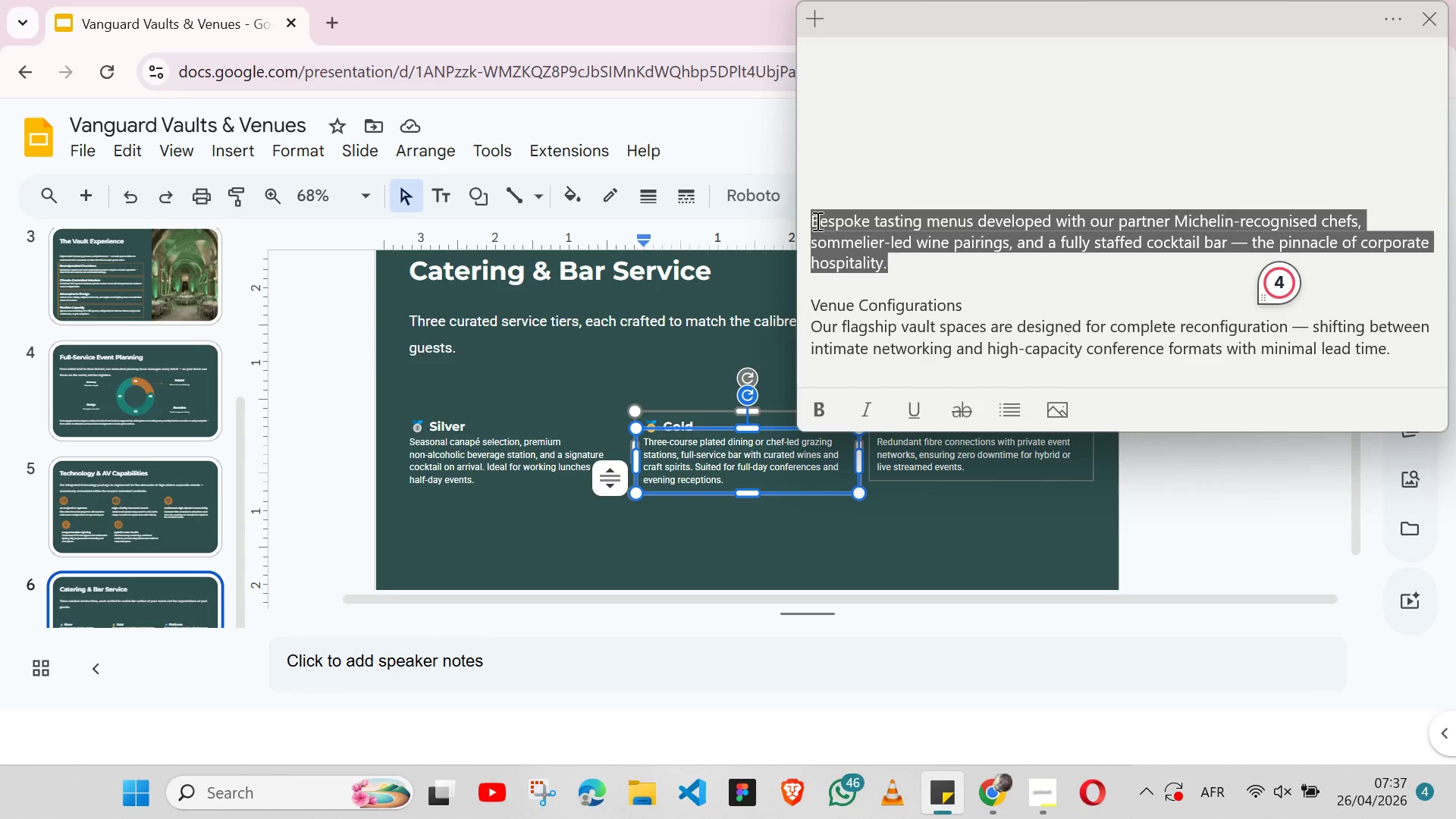 
key(Control+X)
 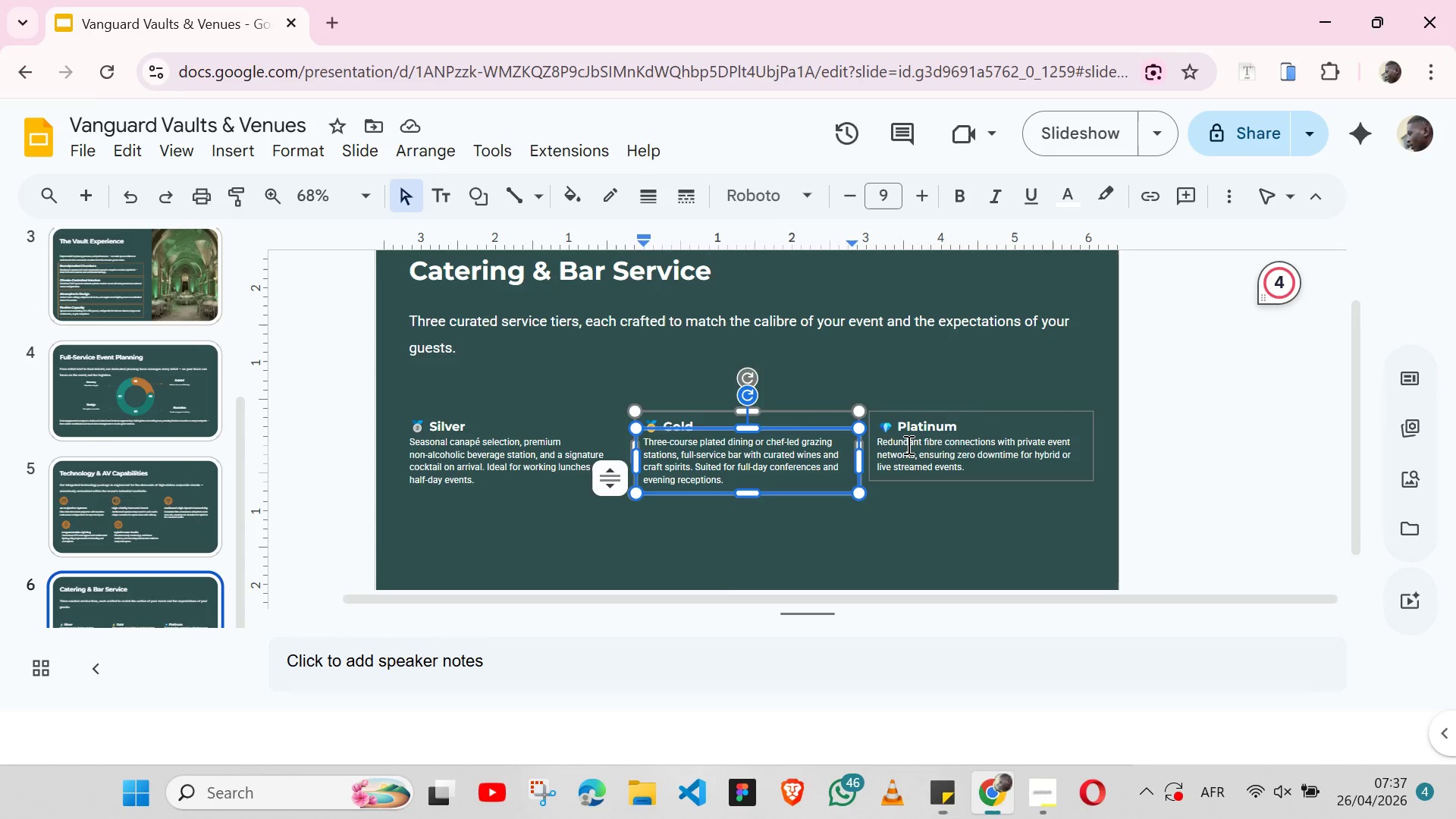 
double_click([907, 444])
 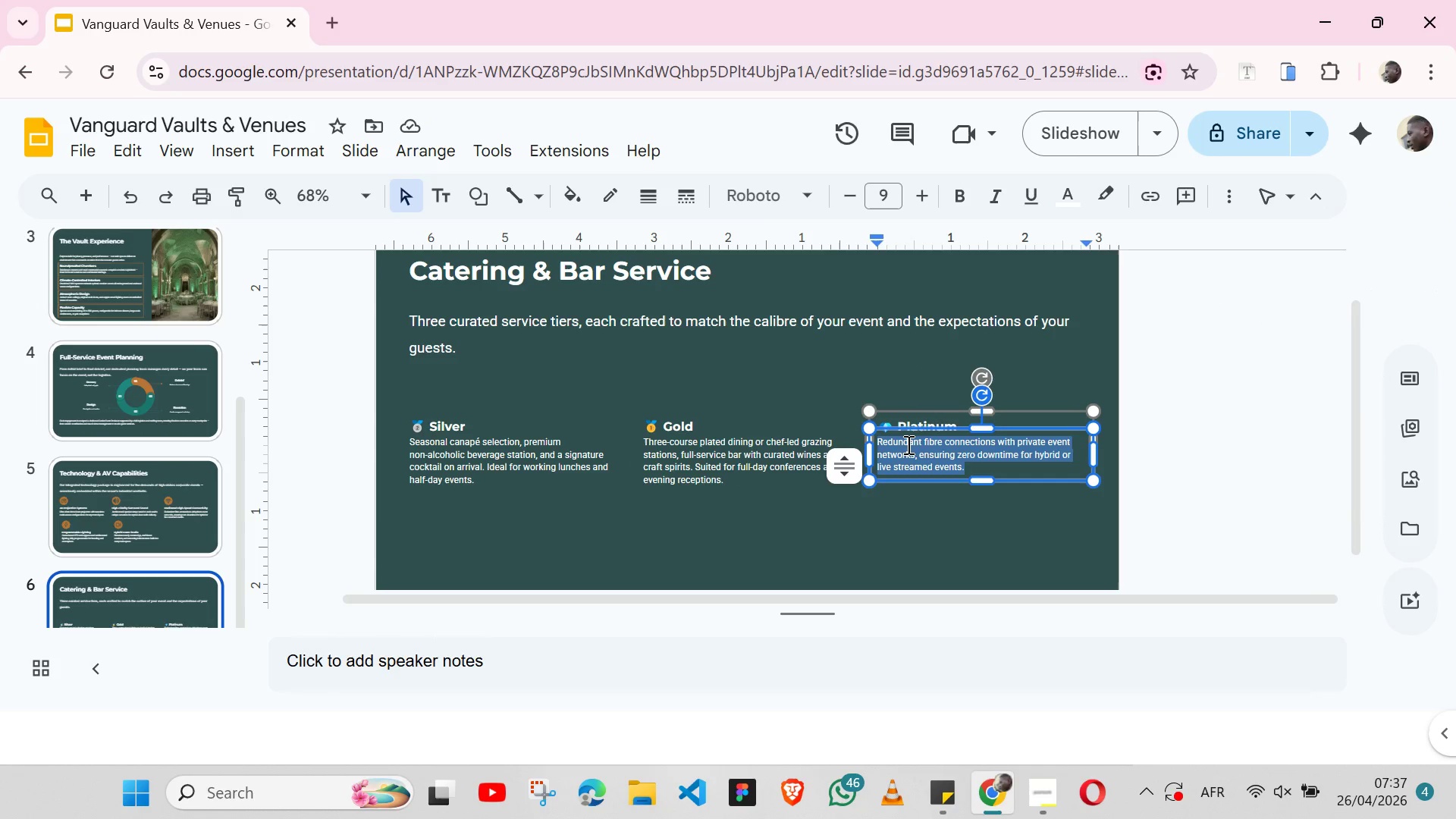 
triple_click([907, 444])
 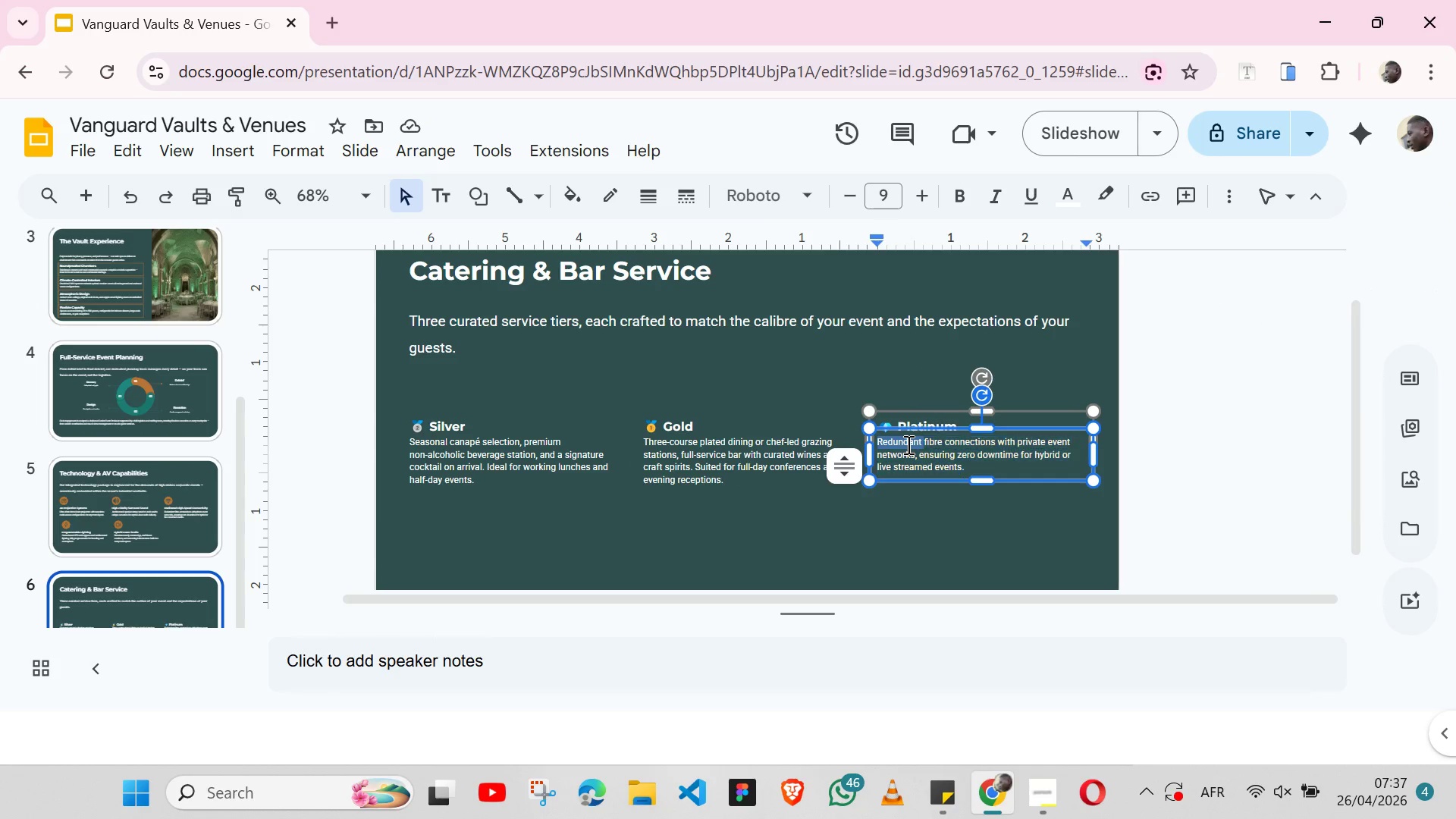 
triple_click([907, 444])
 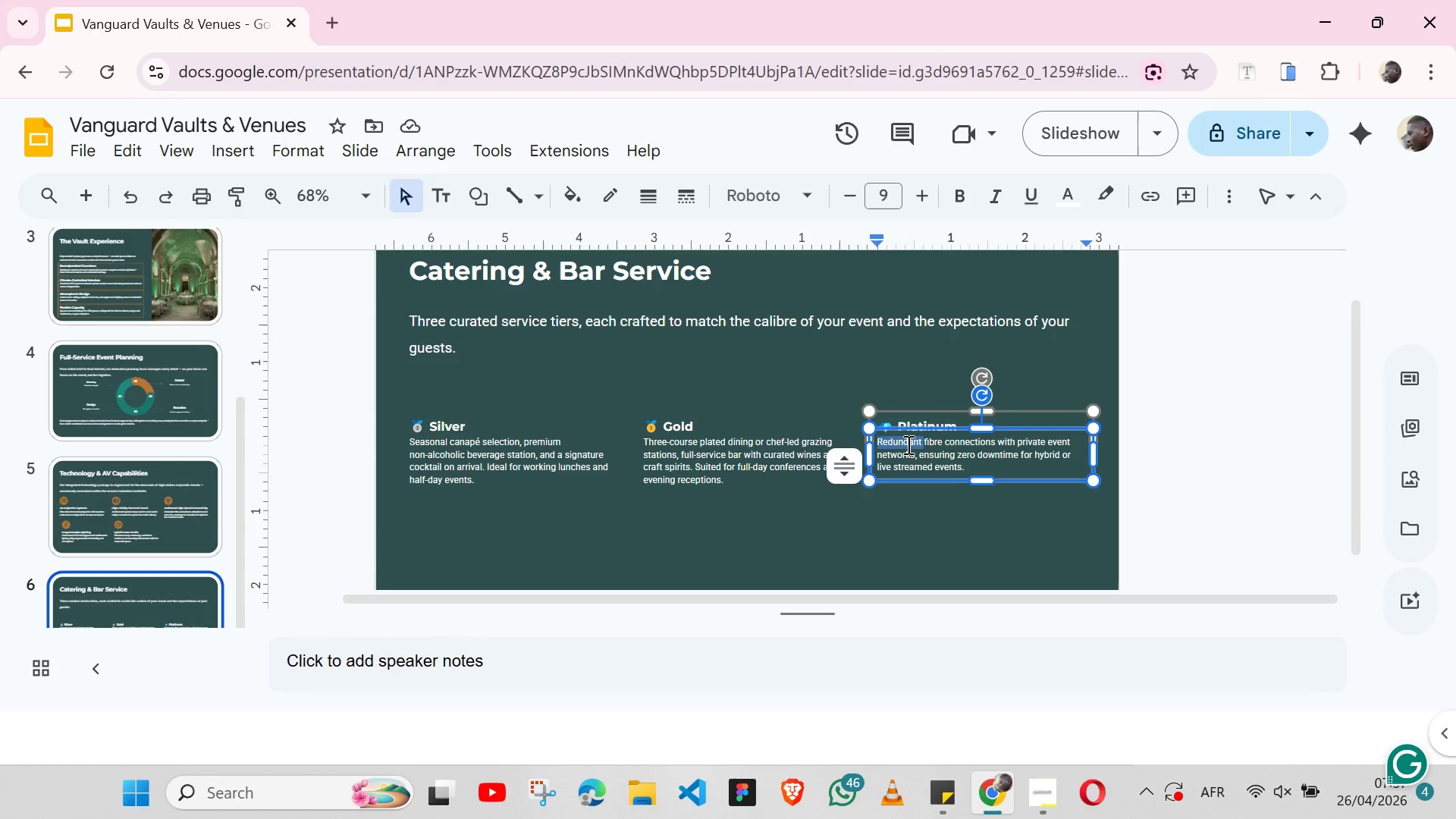 
double_click([907, 444])
 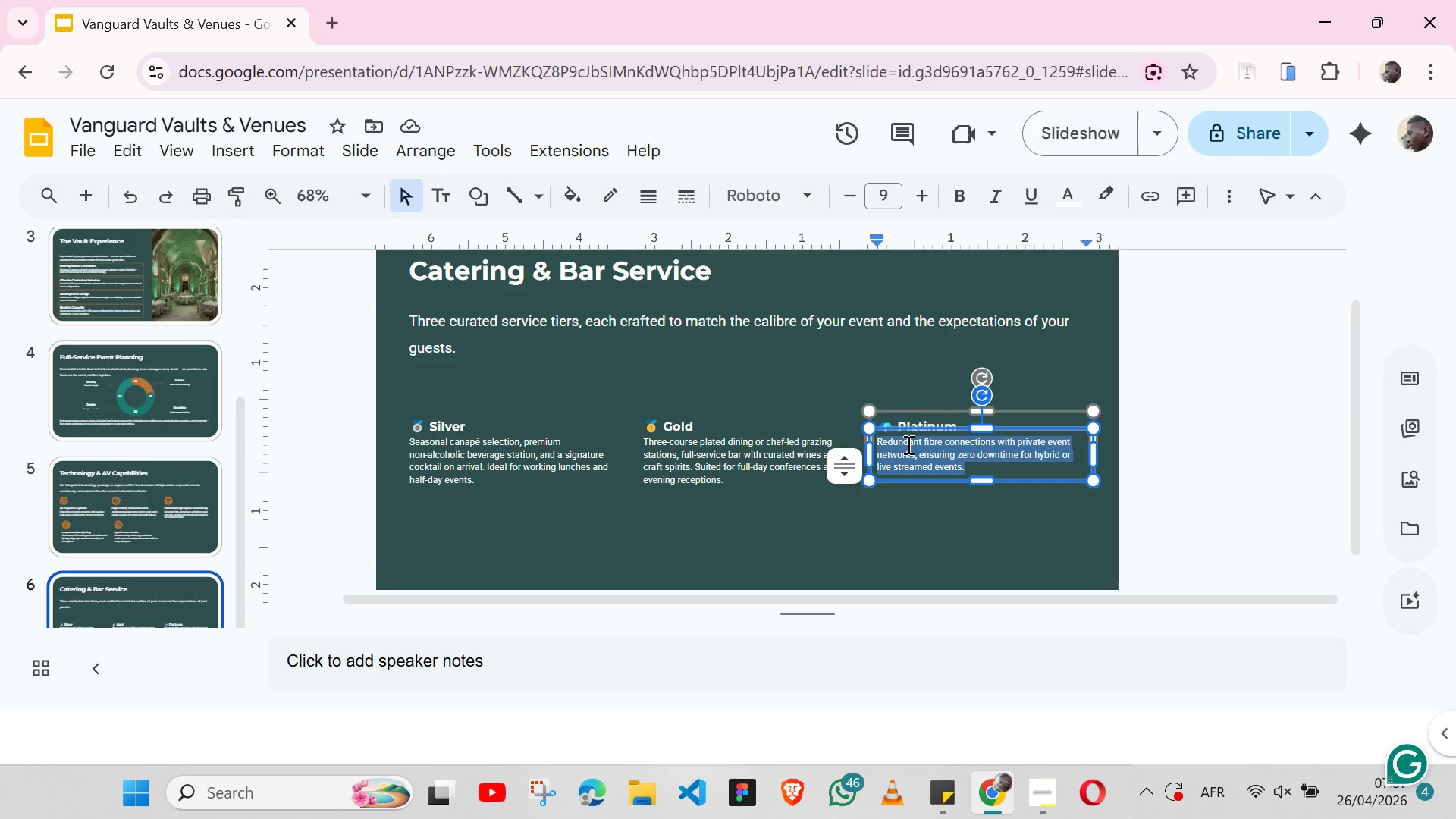 
triple_click([907, 444])
 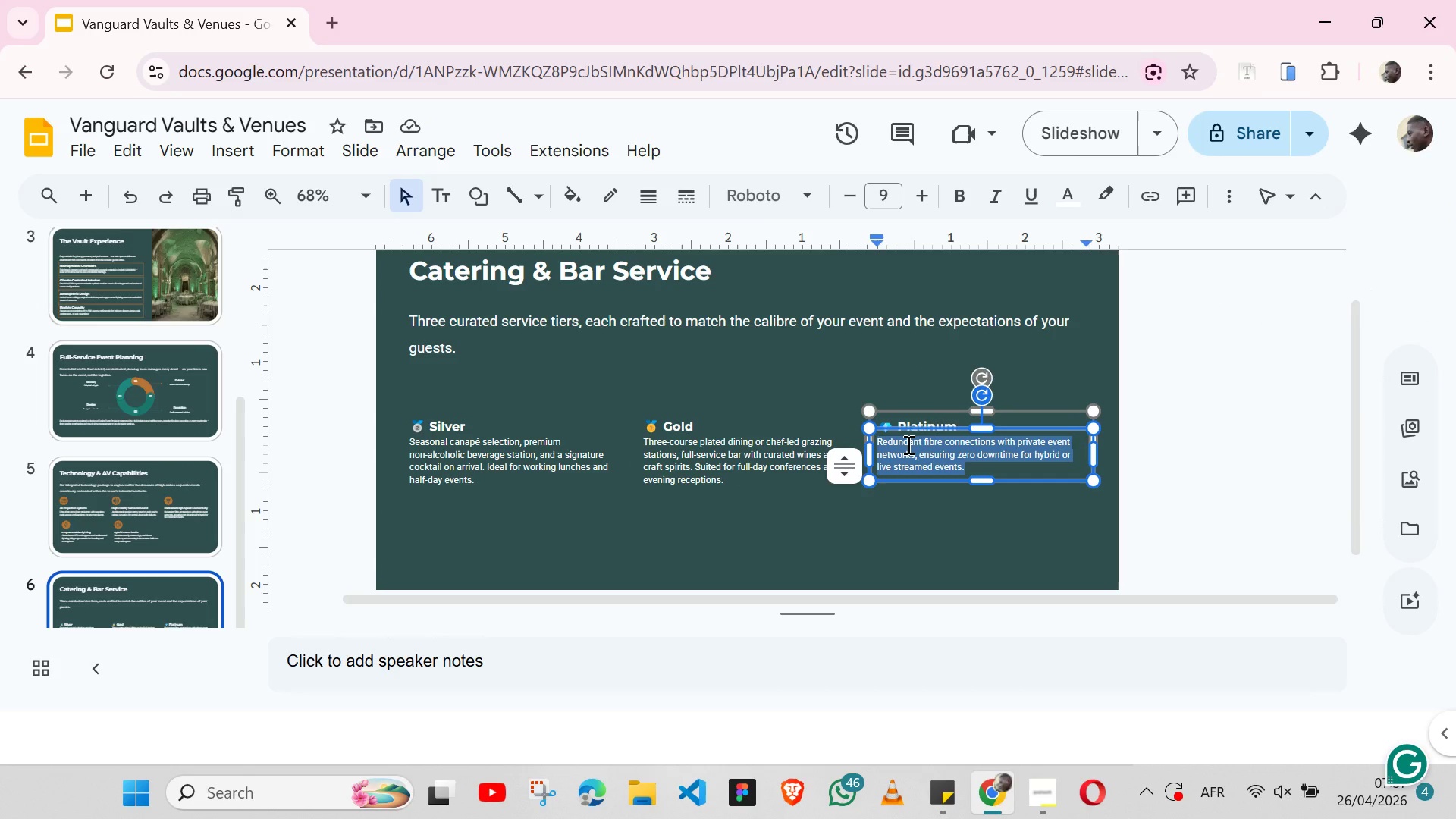 
key(Control+V)
 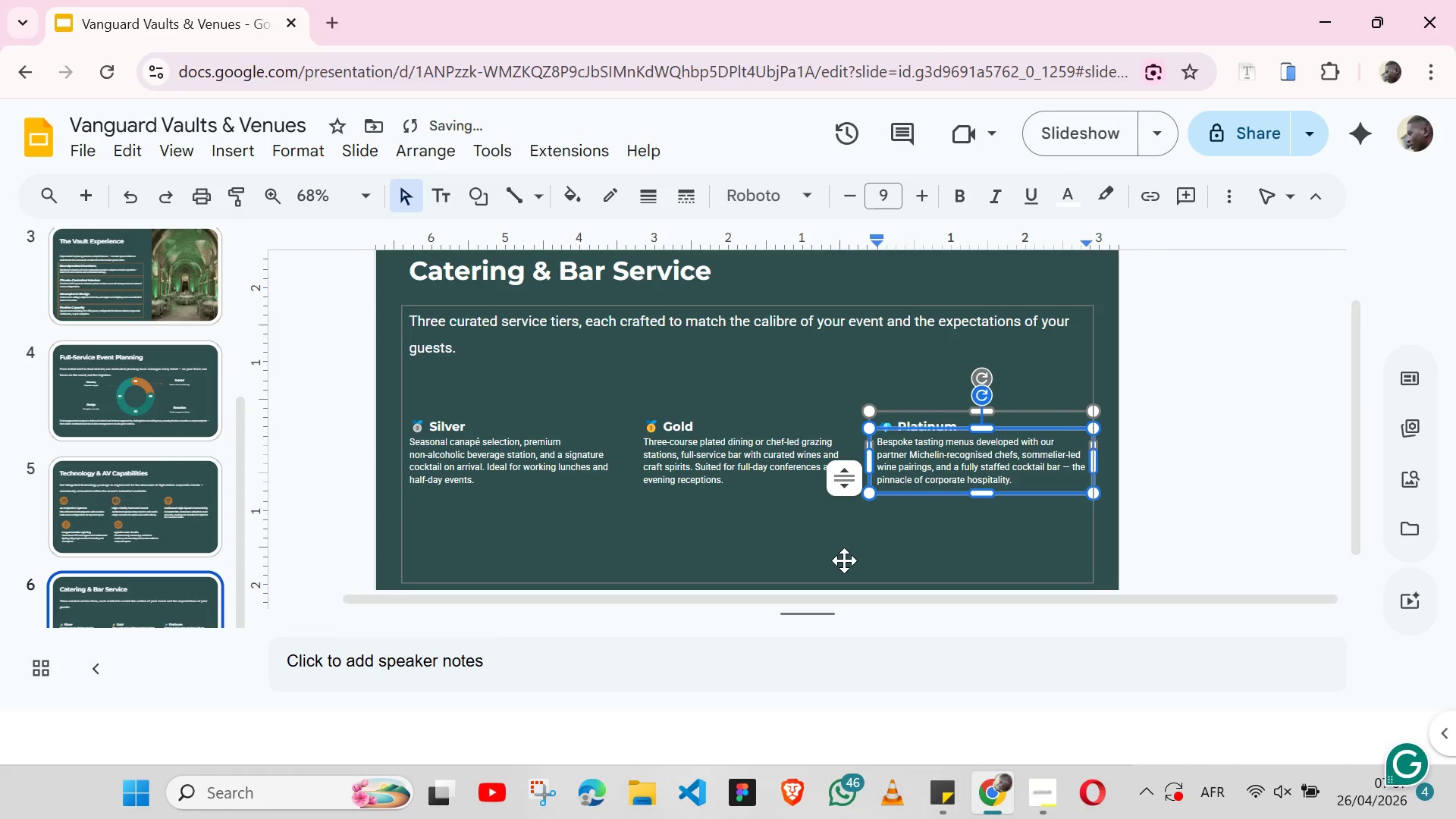 
left_click([844, 560])
 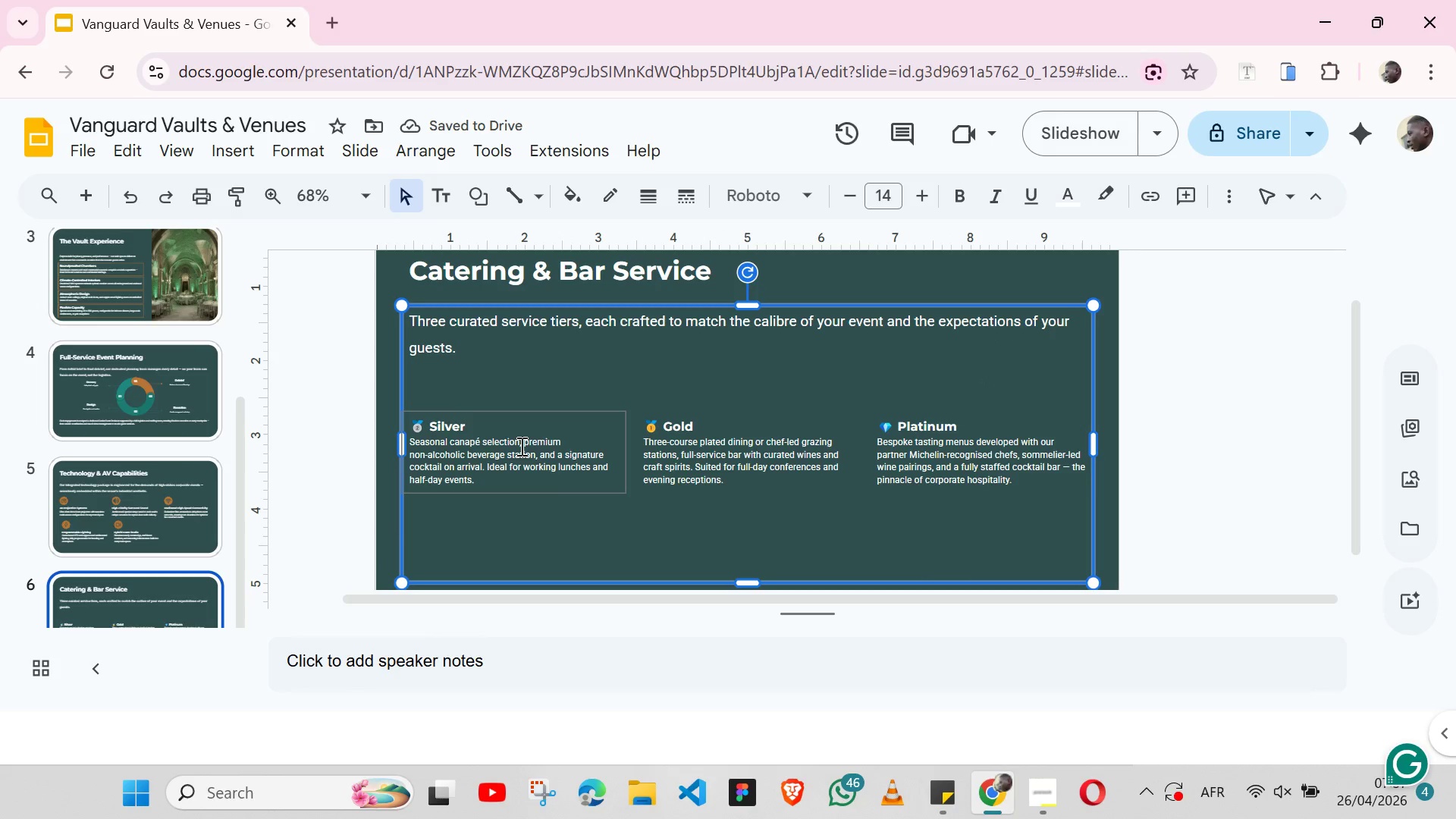 
double_click([520, 446])
 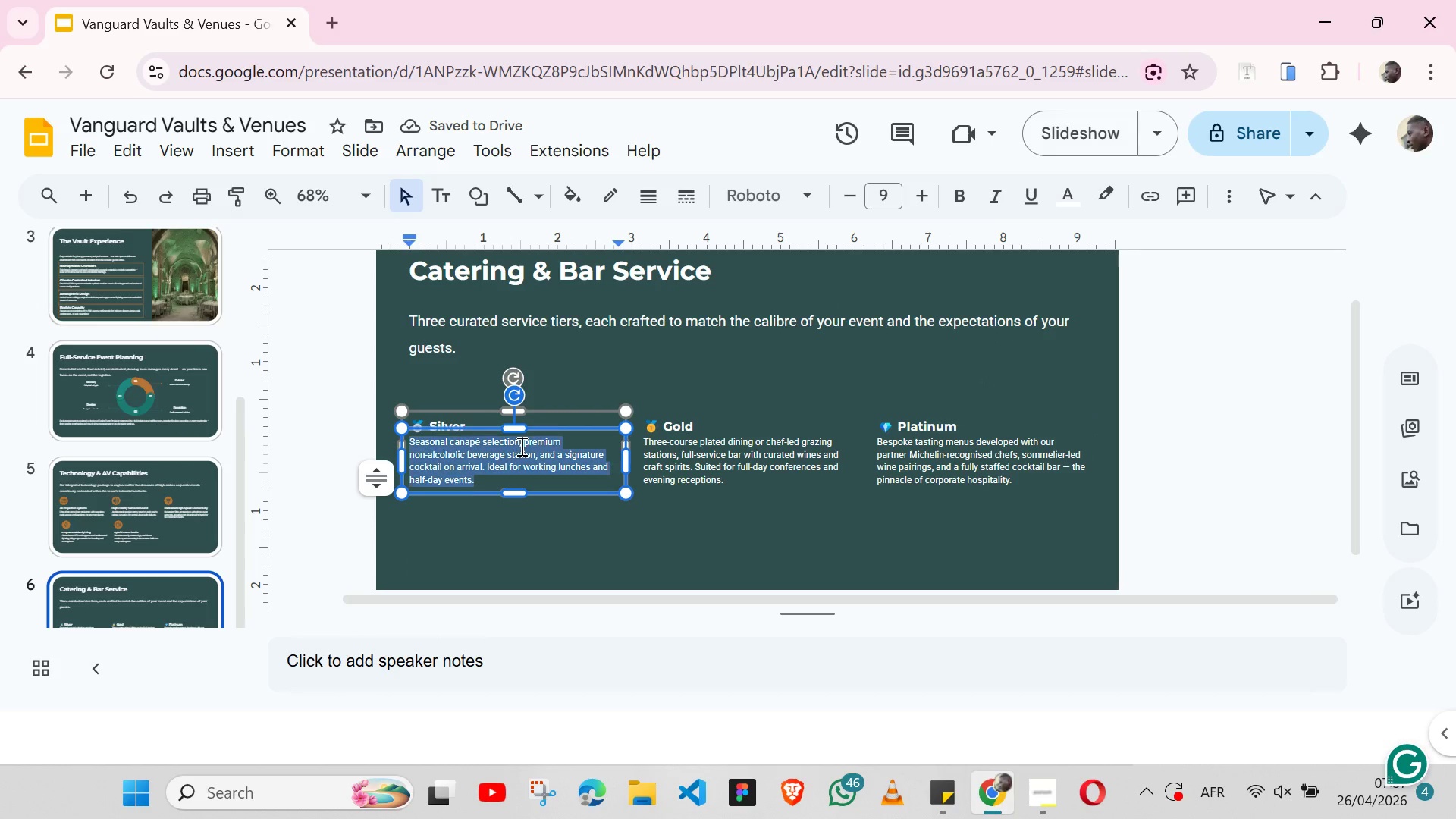 
triple_click([520, 446])
 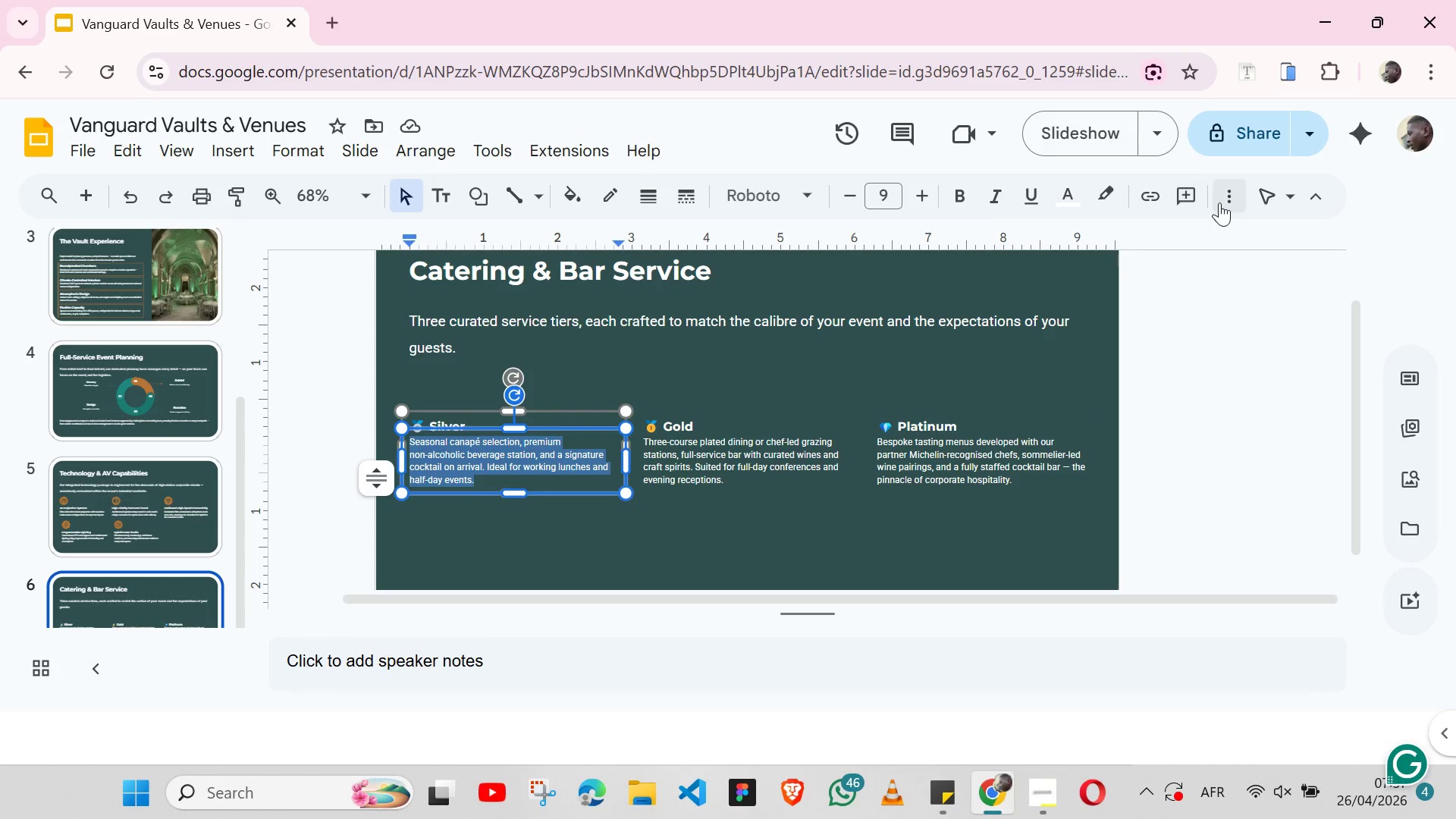 
left_click([1225, 203])
 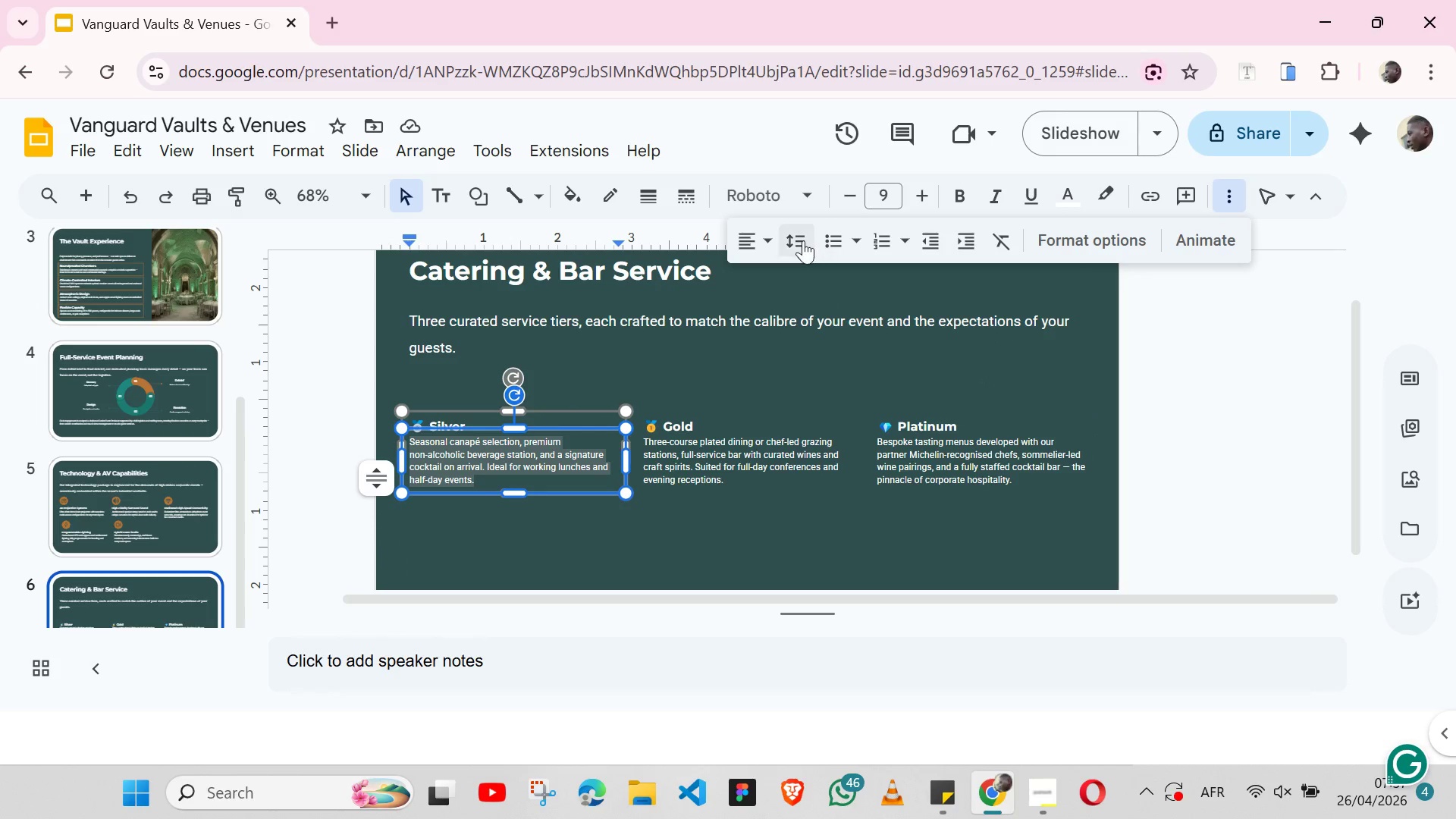 
left_click([803, 240])
 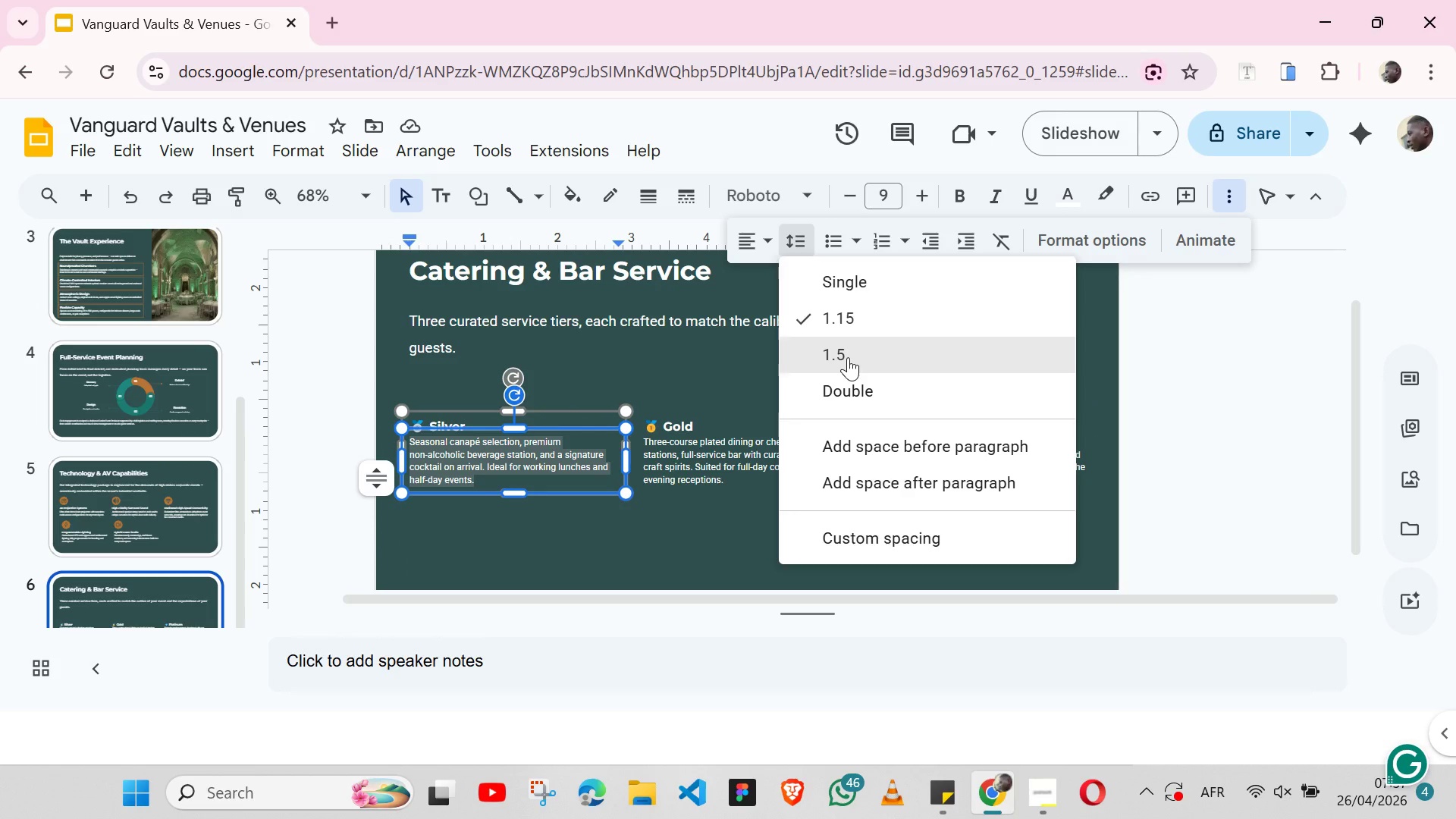 
left_click([848, 357])
 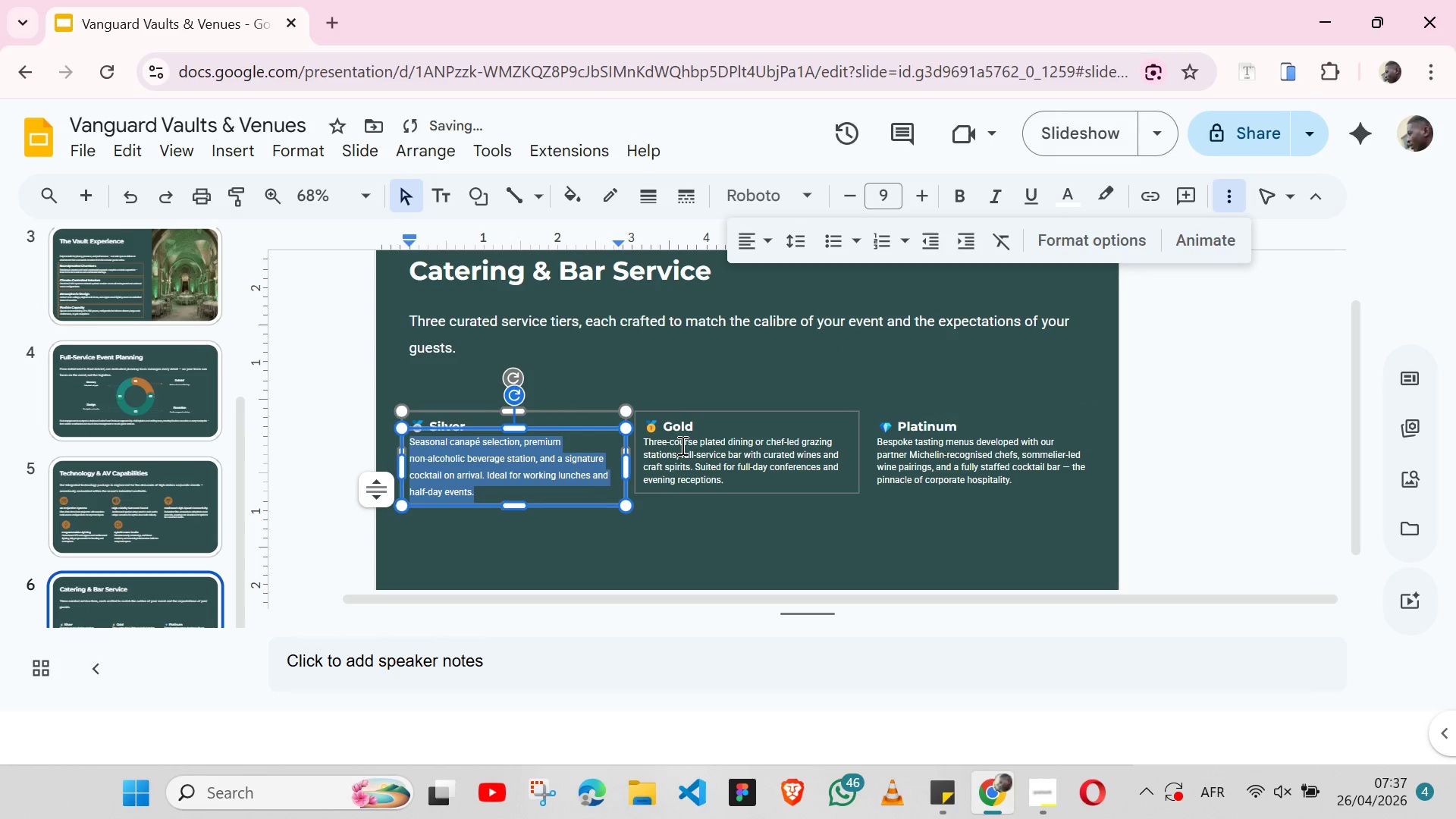 
double_click([681, 445])
 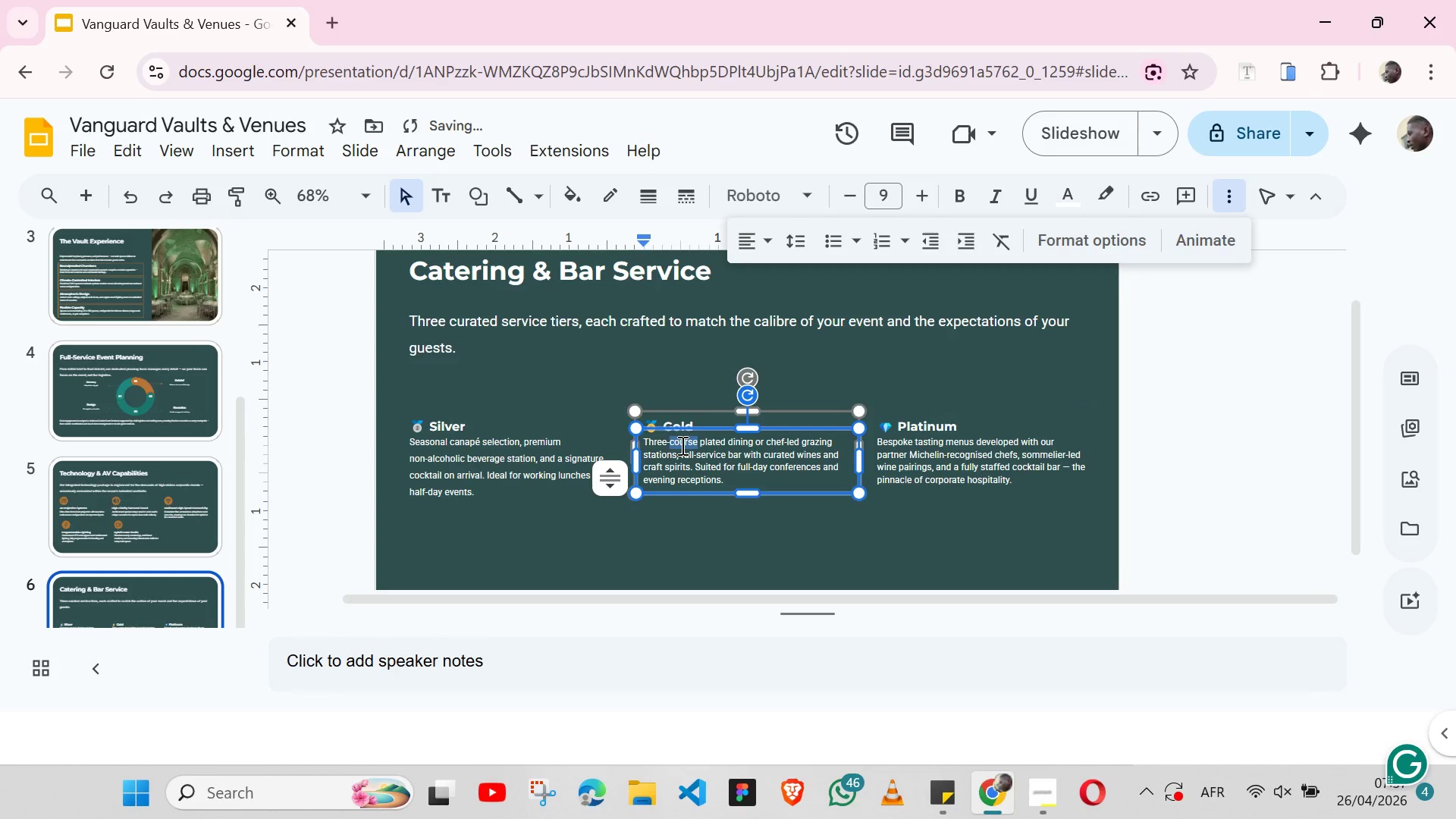 
triple_click([681, 445])
 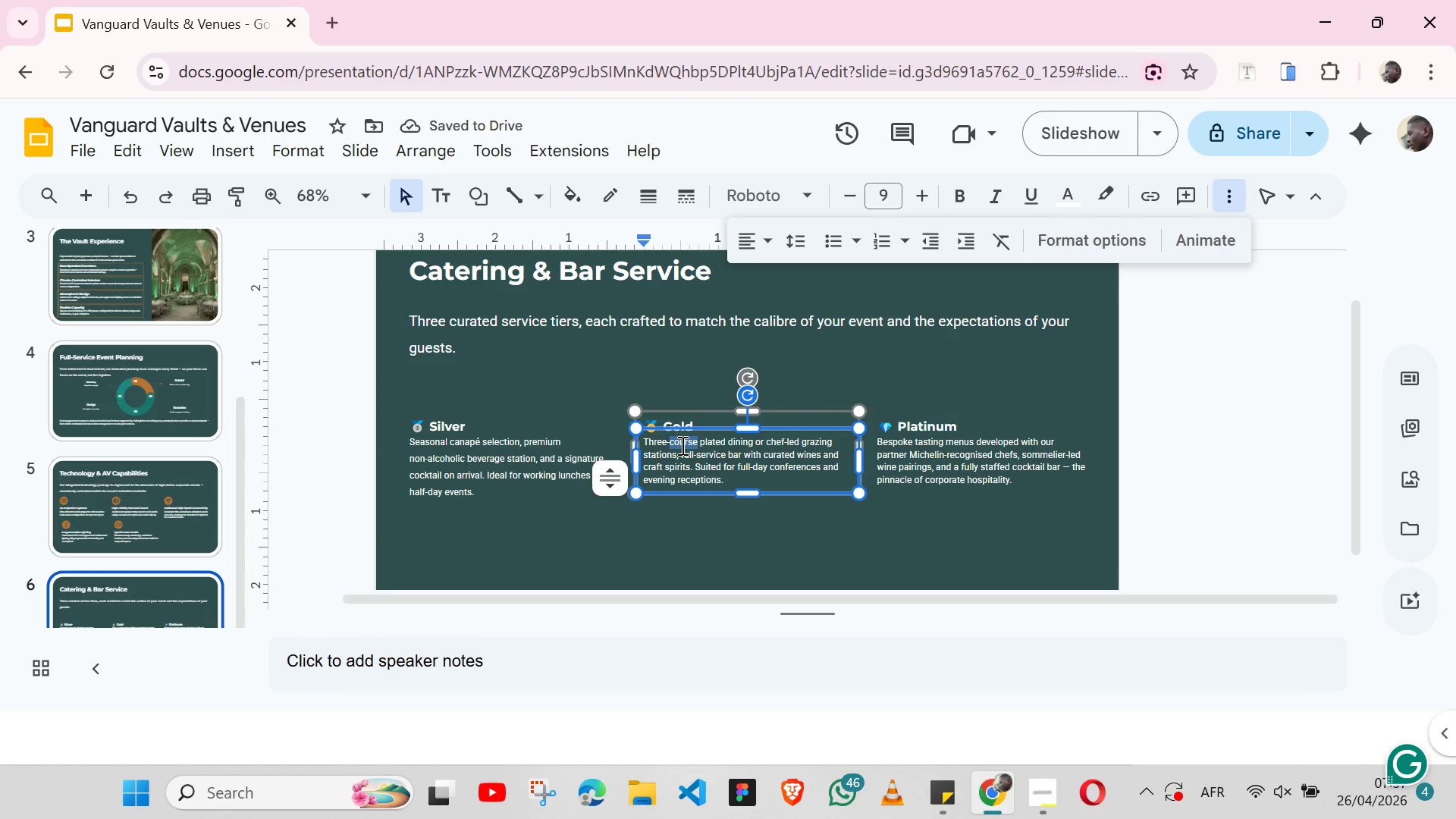 
double_click([681, 445])
 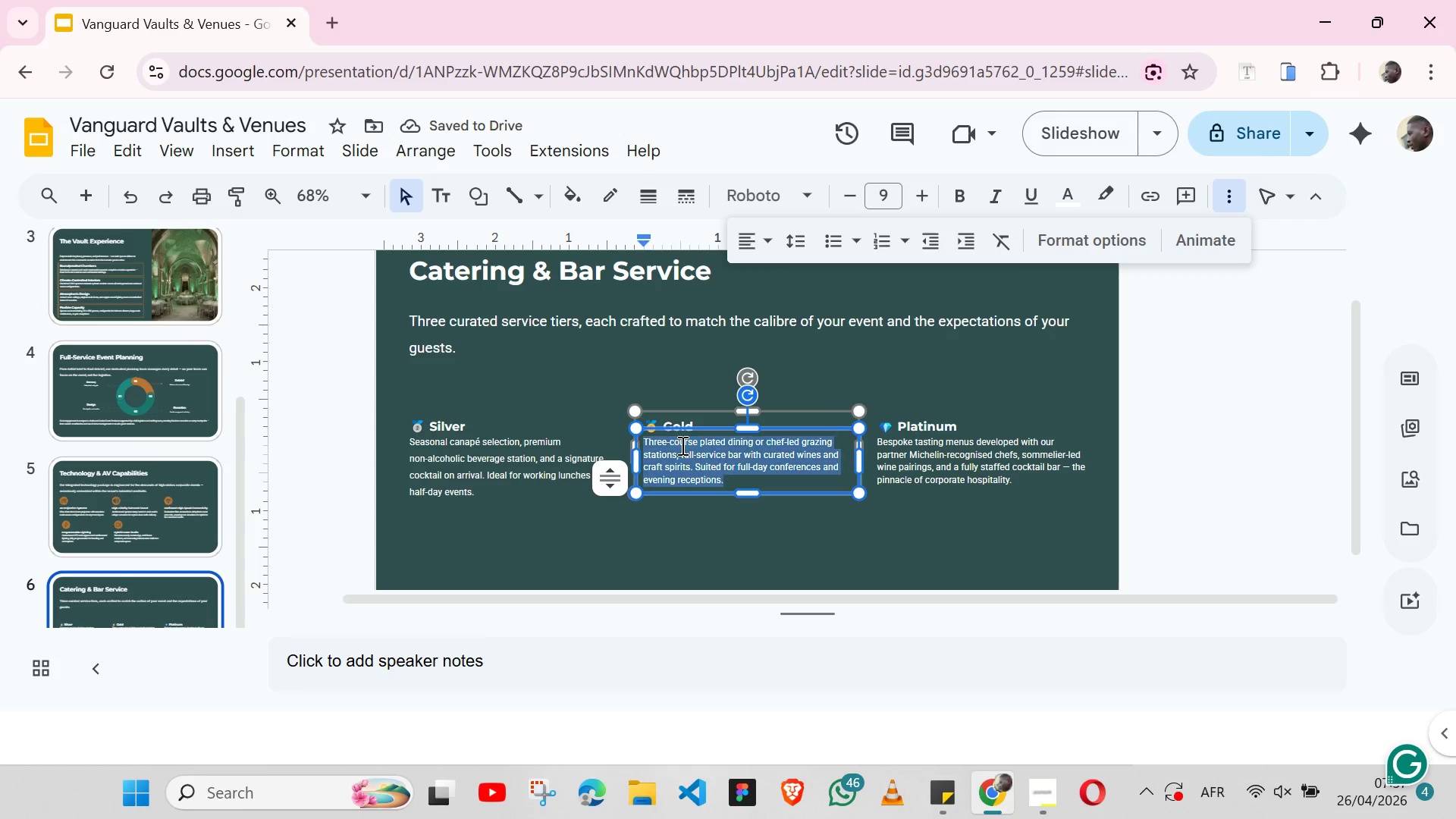 
triple_click([681, 445])
 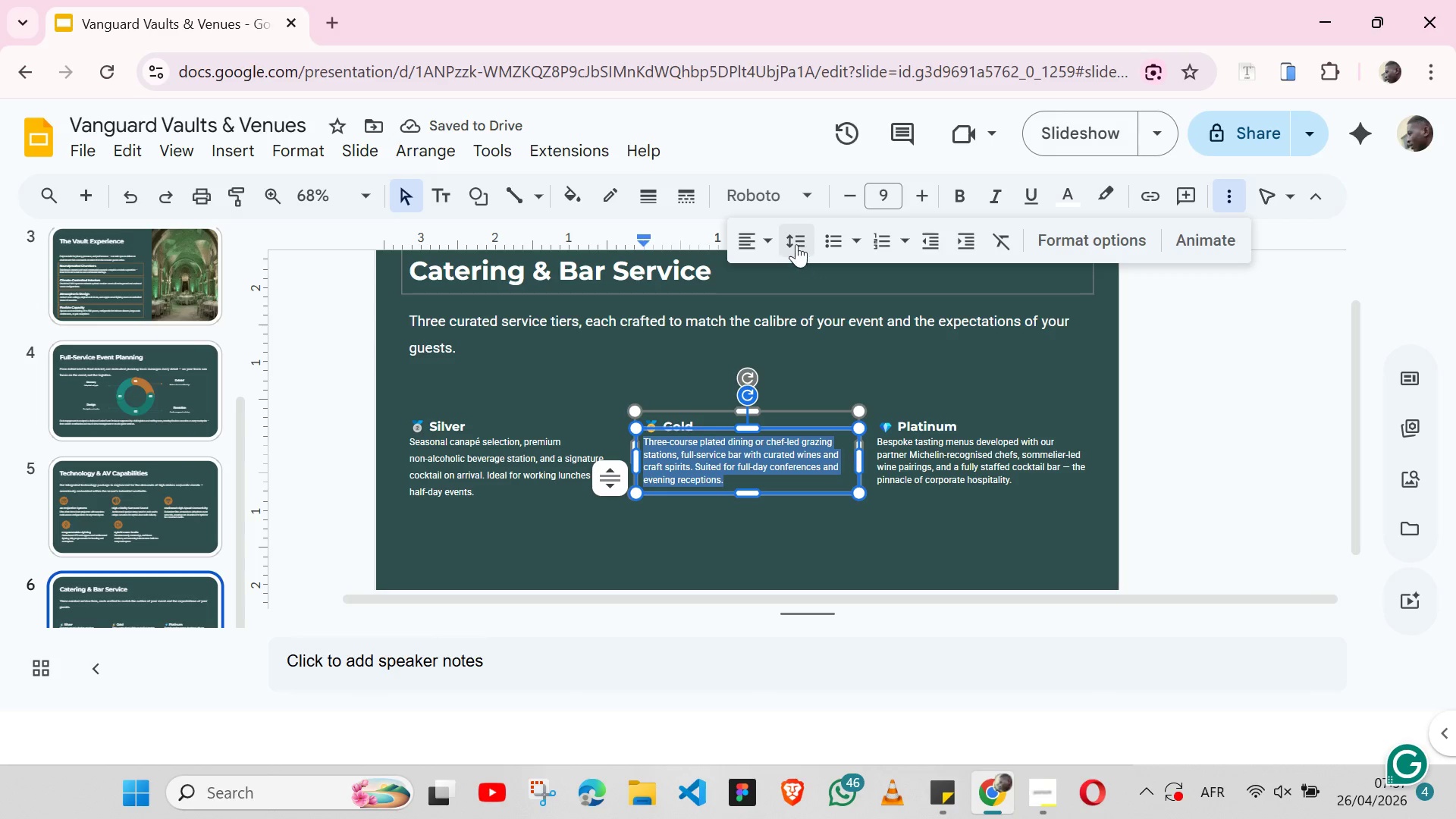 
left_click([795, 243])
 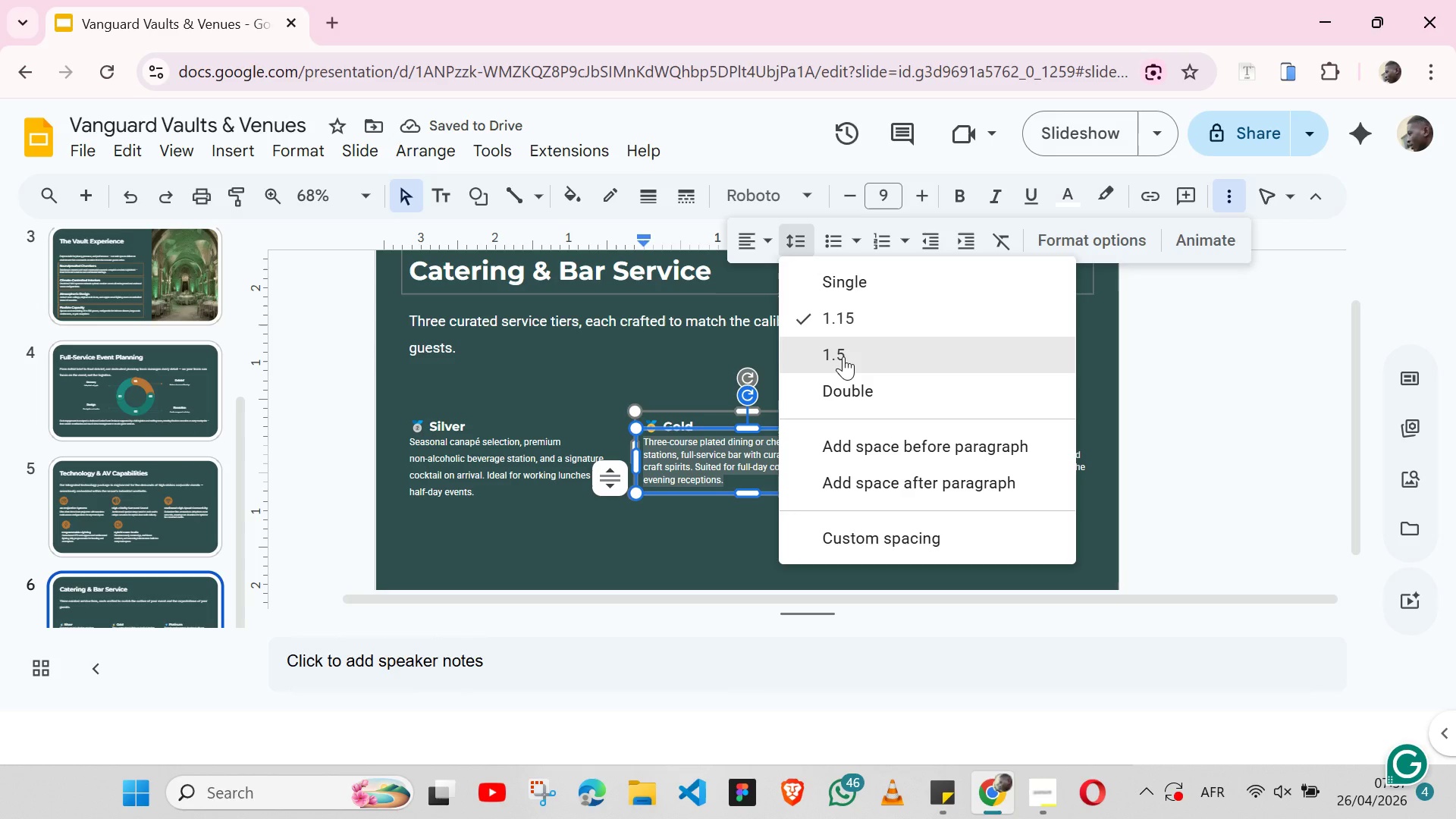 
left_click([843, 356])
 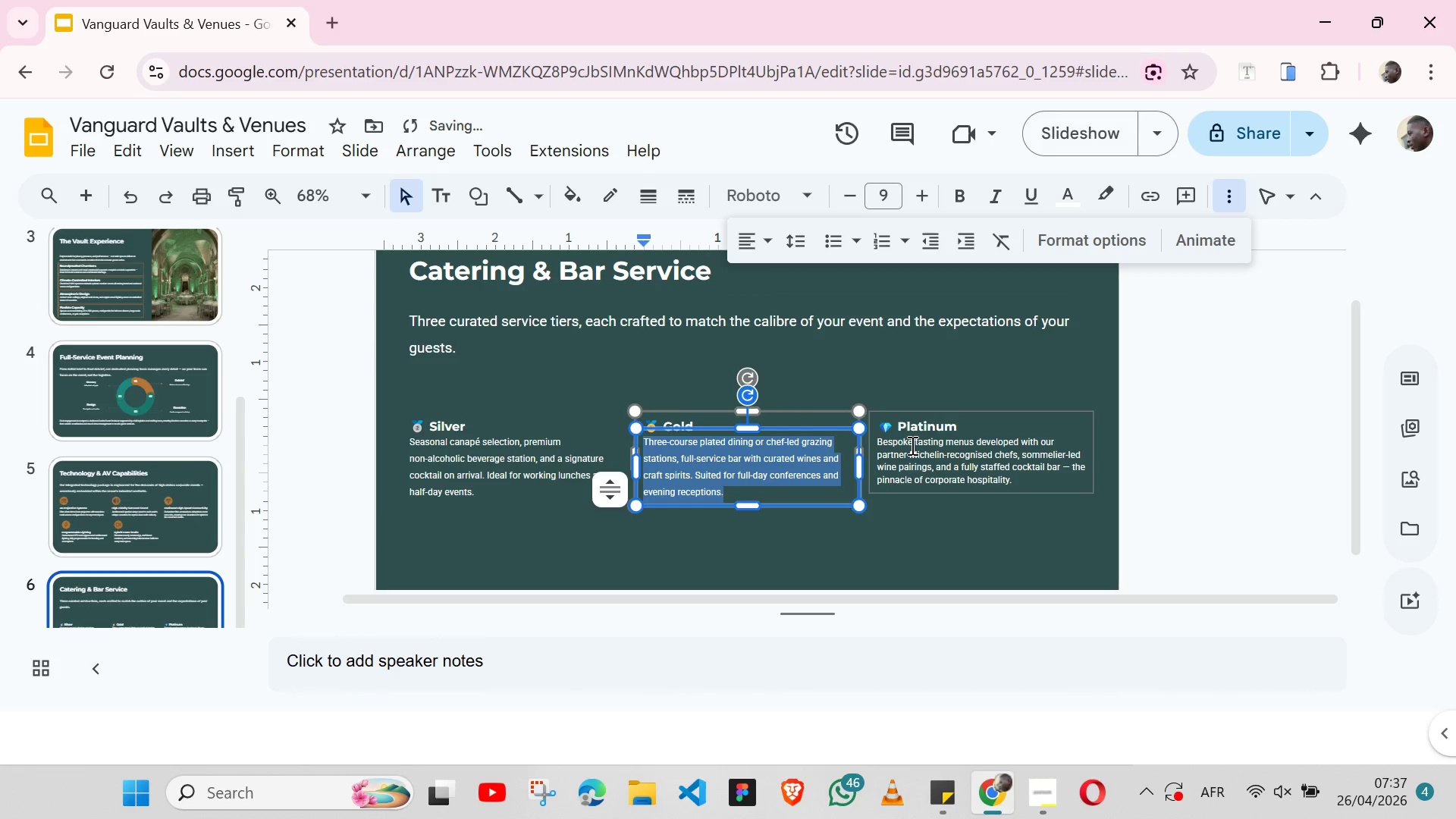 
double_click([911, 445])
 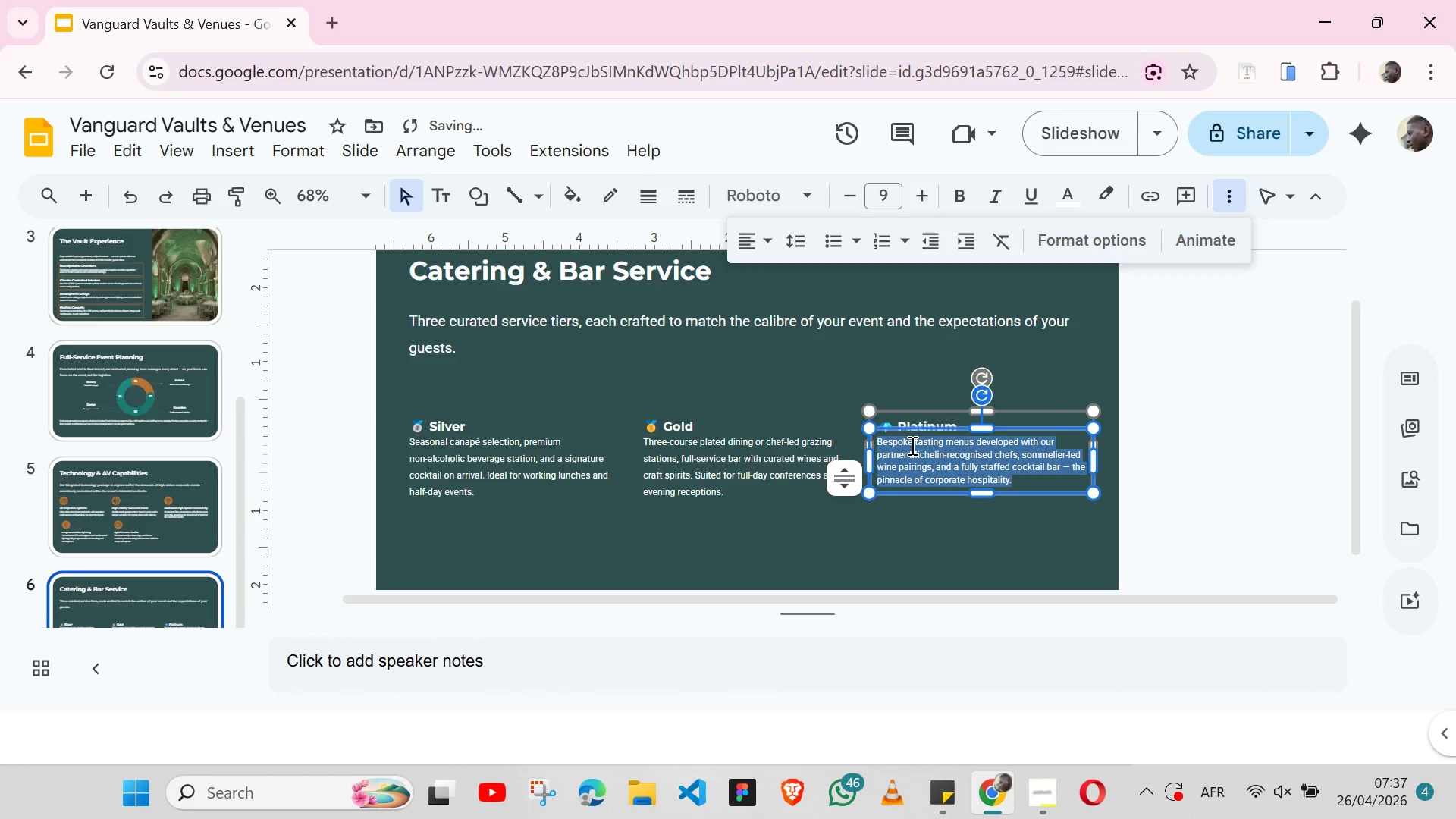 
triple_click([911, 445])
 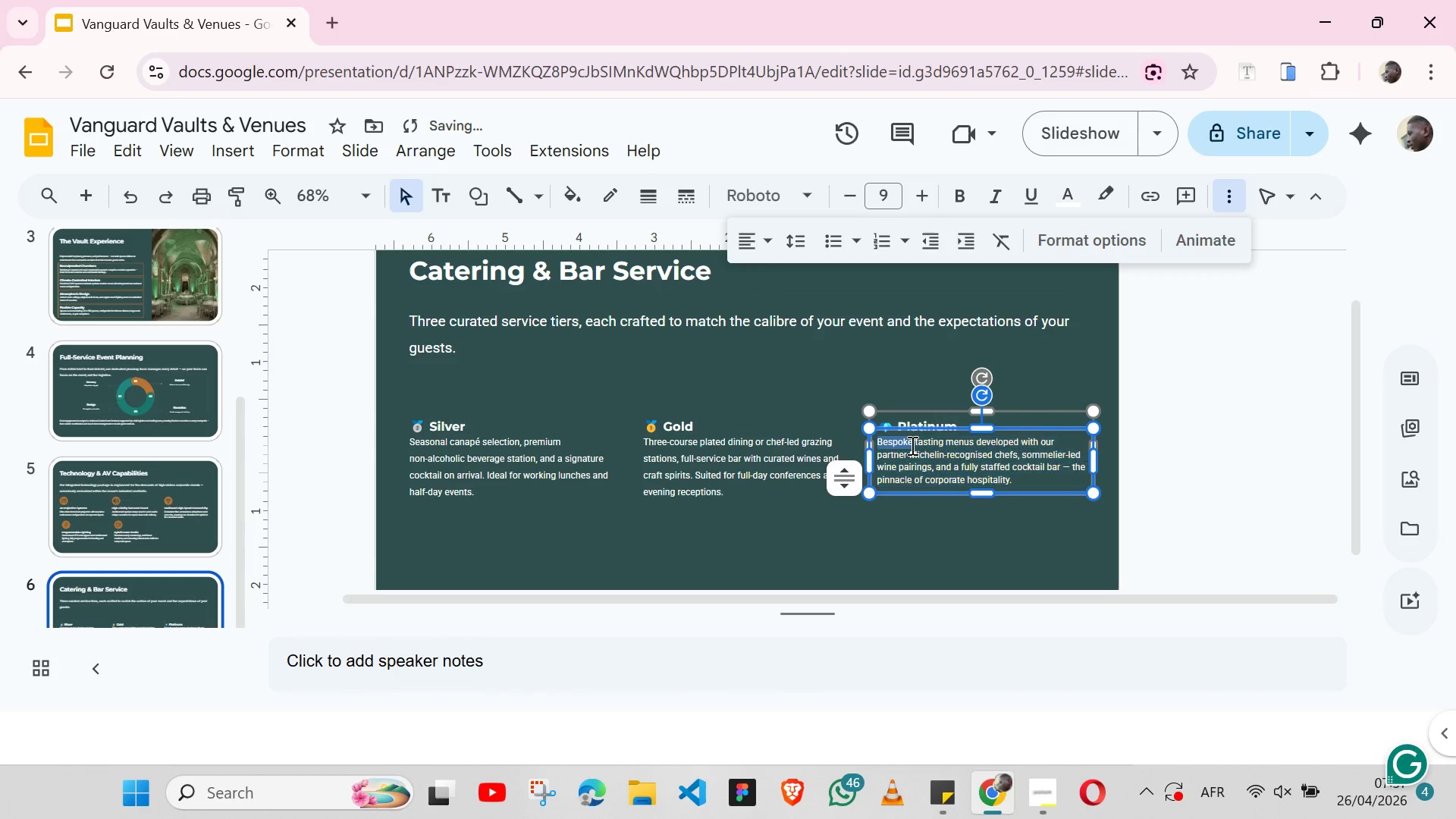 
triple_click([911, 445])
 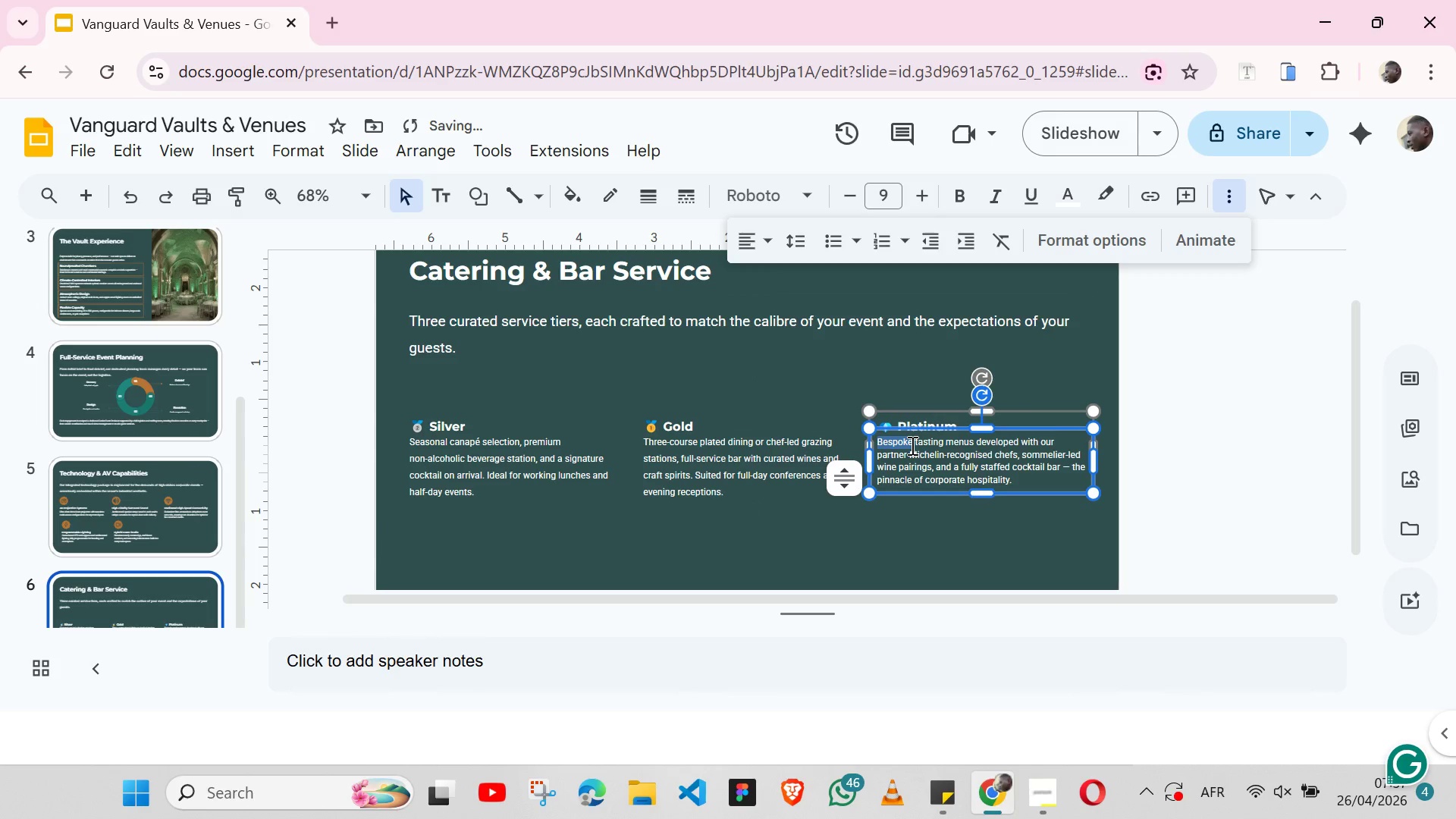 
triple_click([911, 445])
 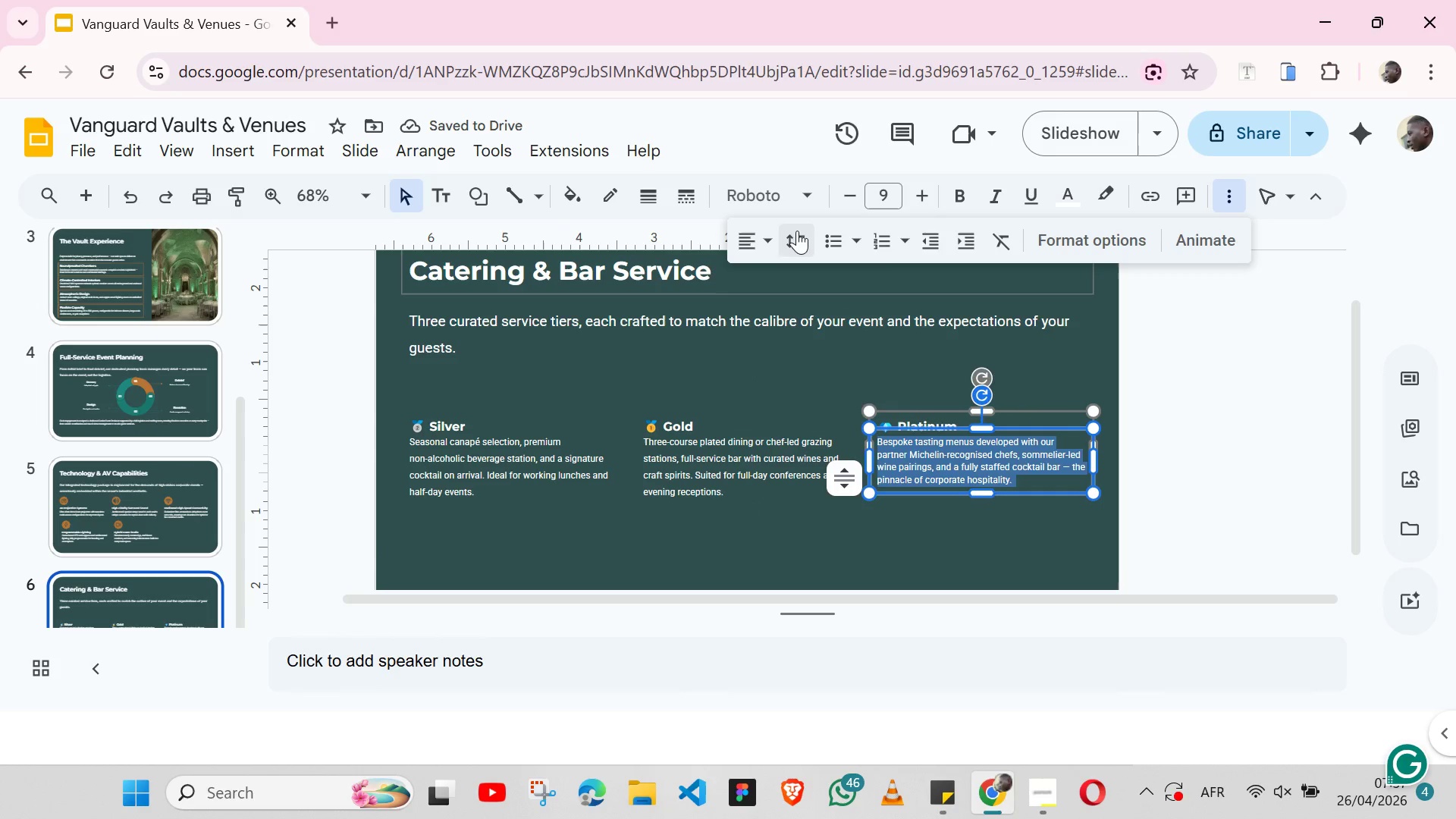 
left_click([797, 231])
 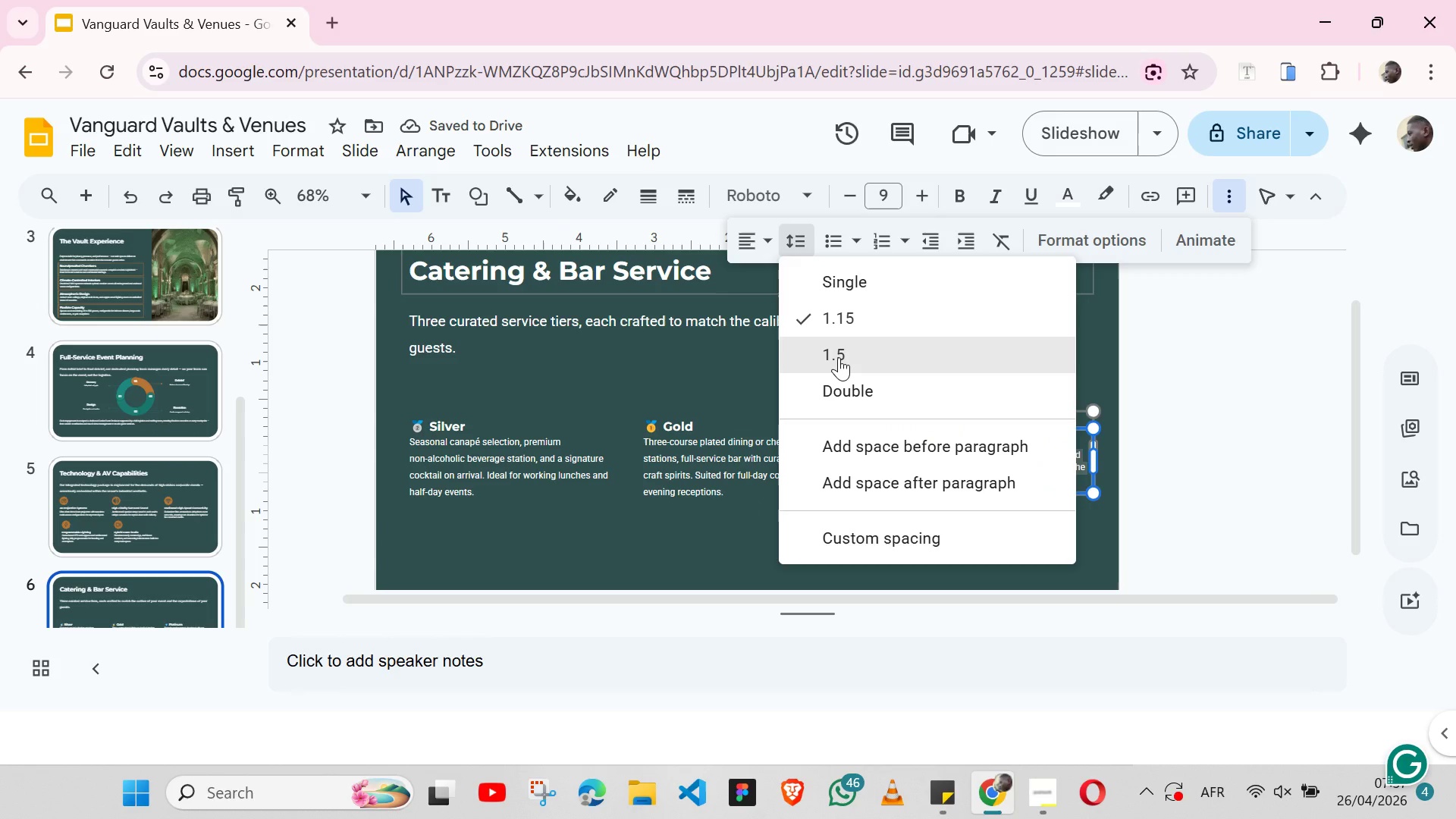 
left_click([839, 357])
 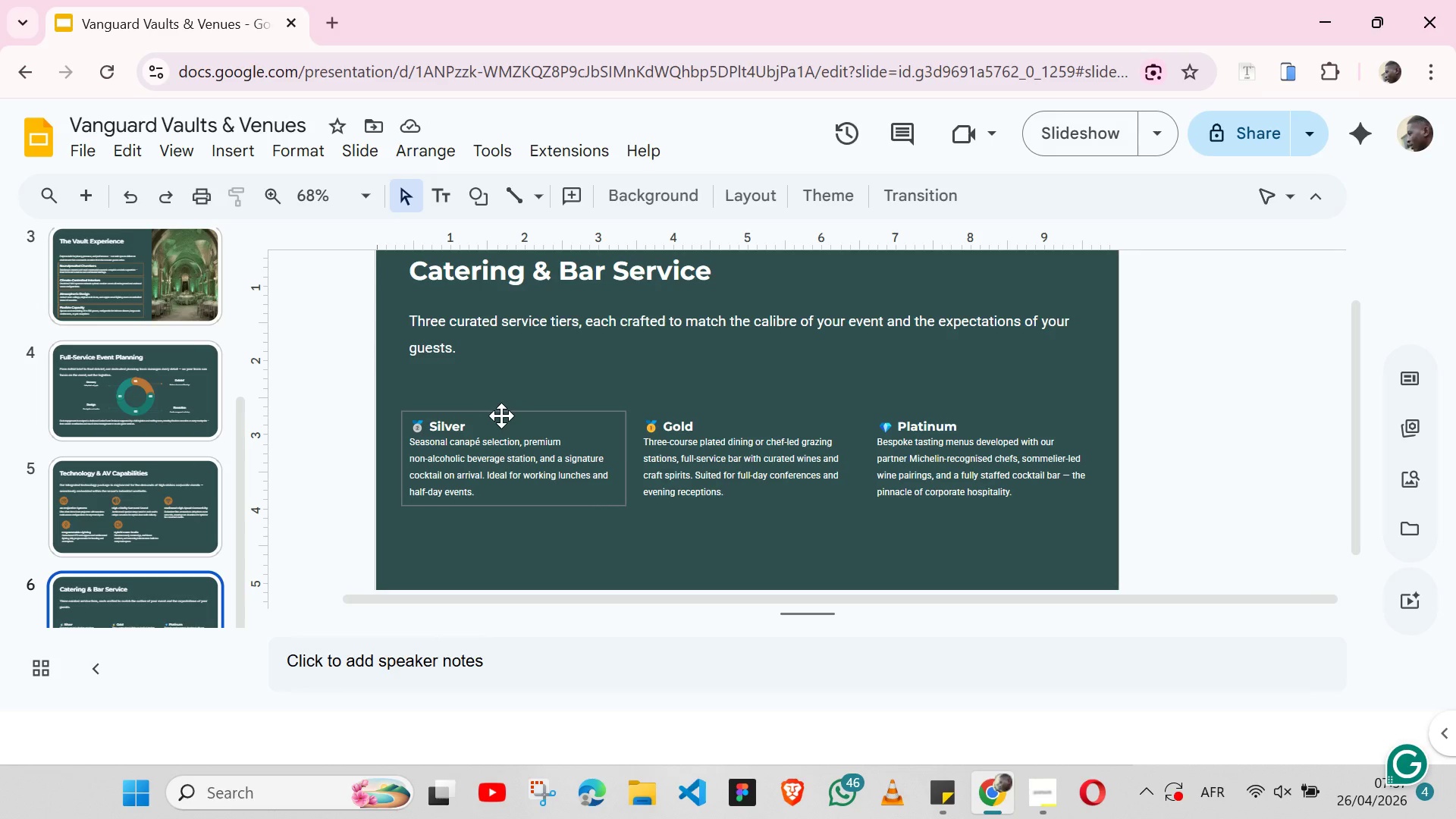 
wait(13.39)
 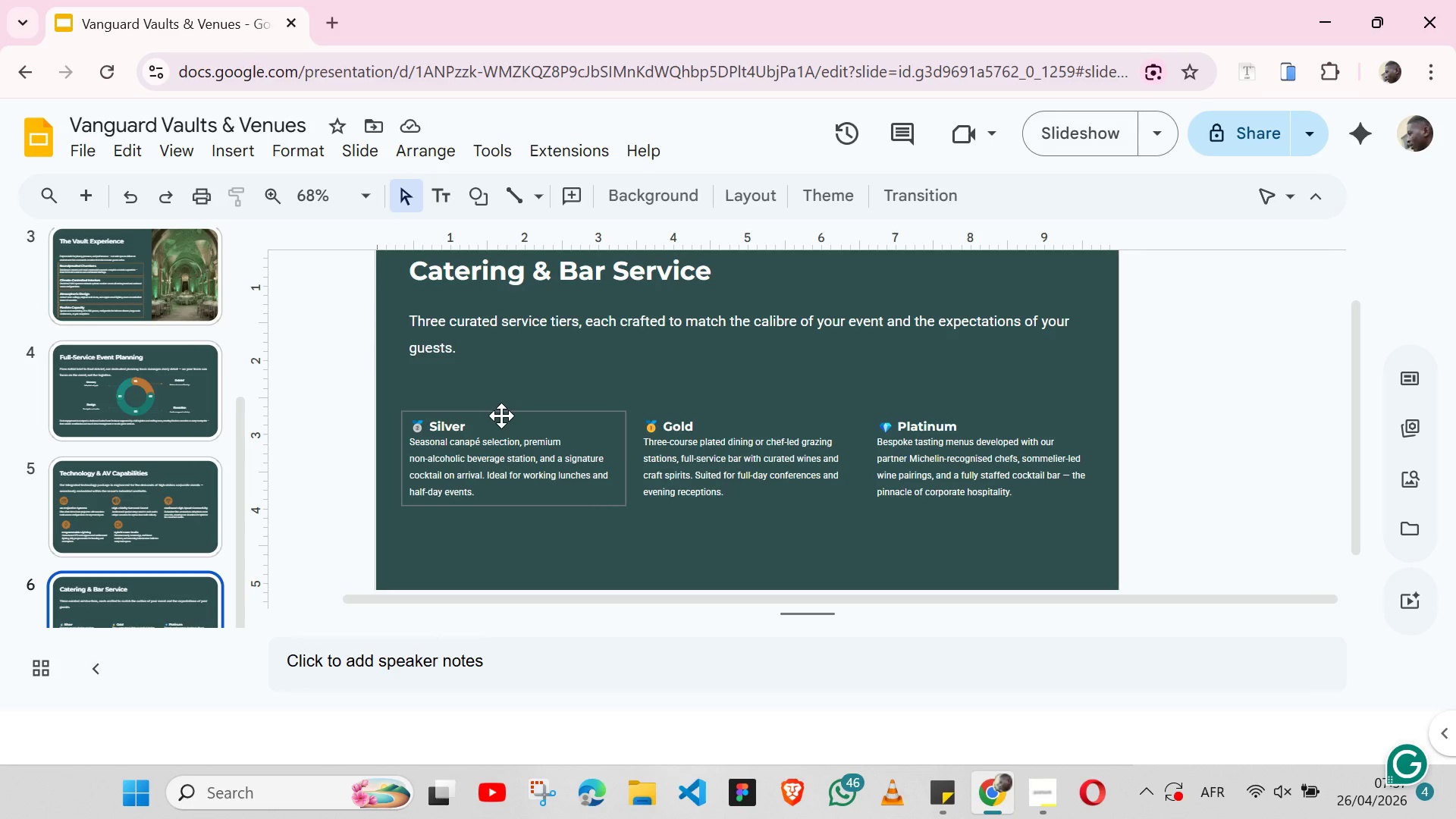 
left_click([564, 507])
 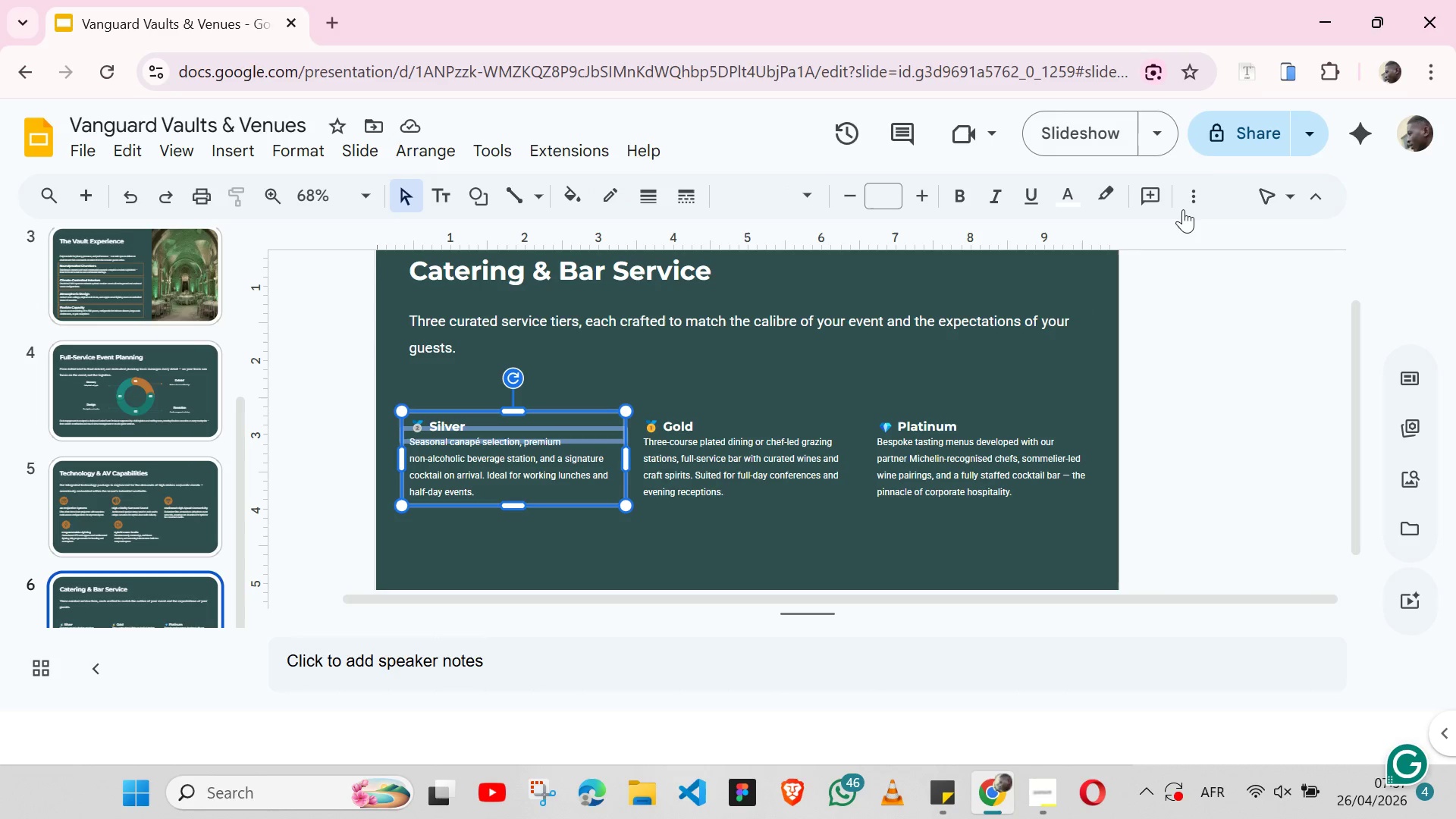 
left_click([1192, 206])
 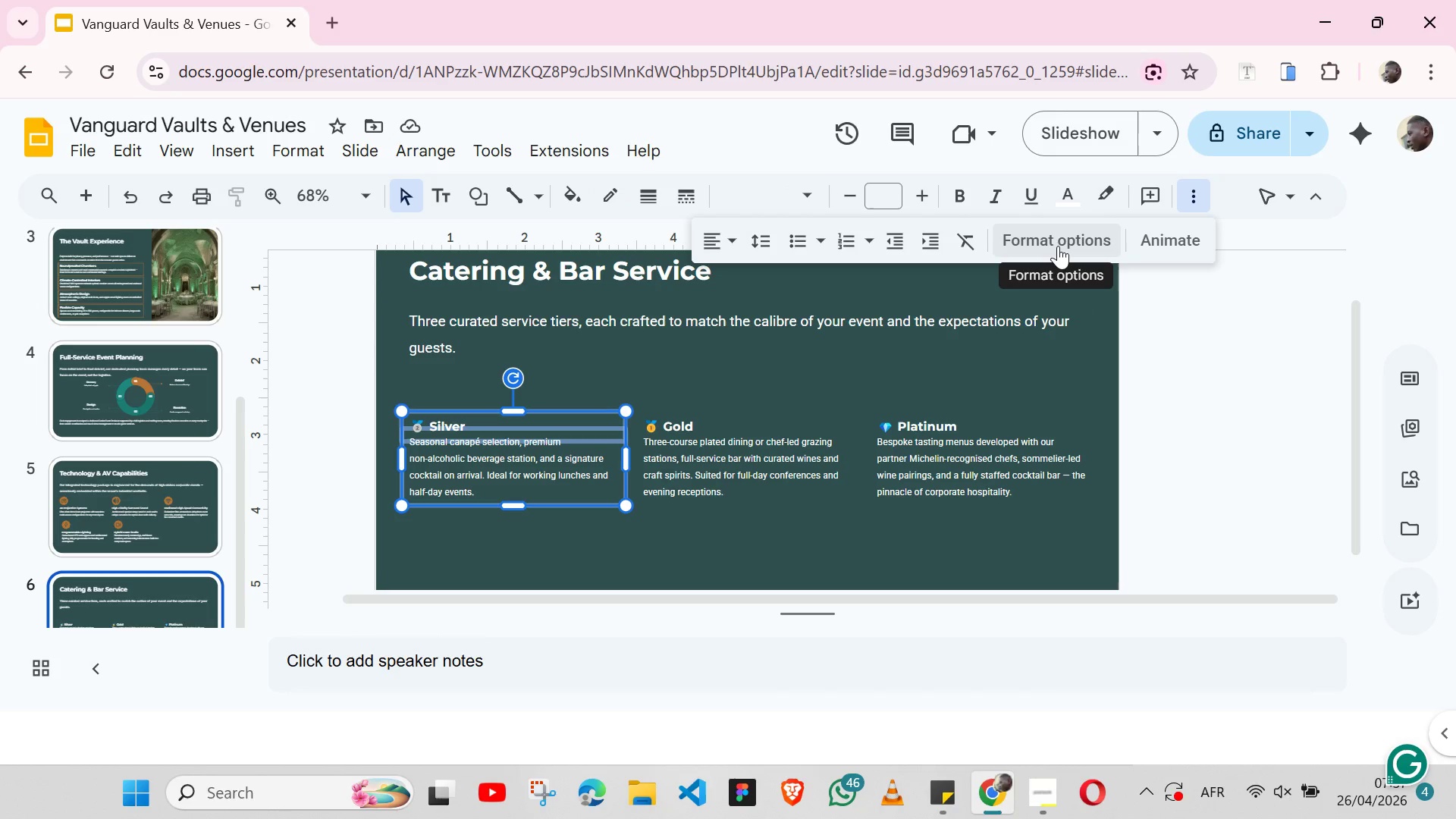 
left_click([1058, 246])
 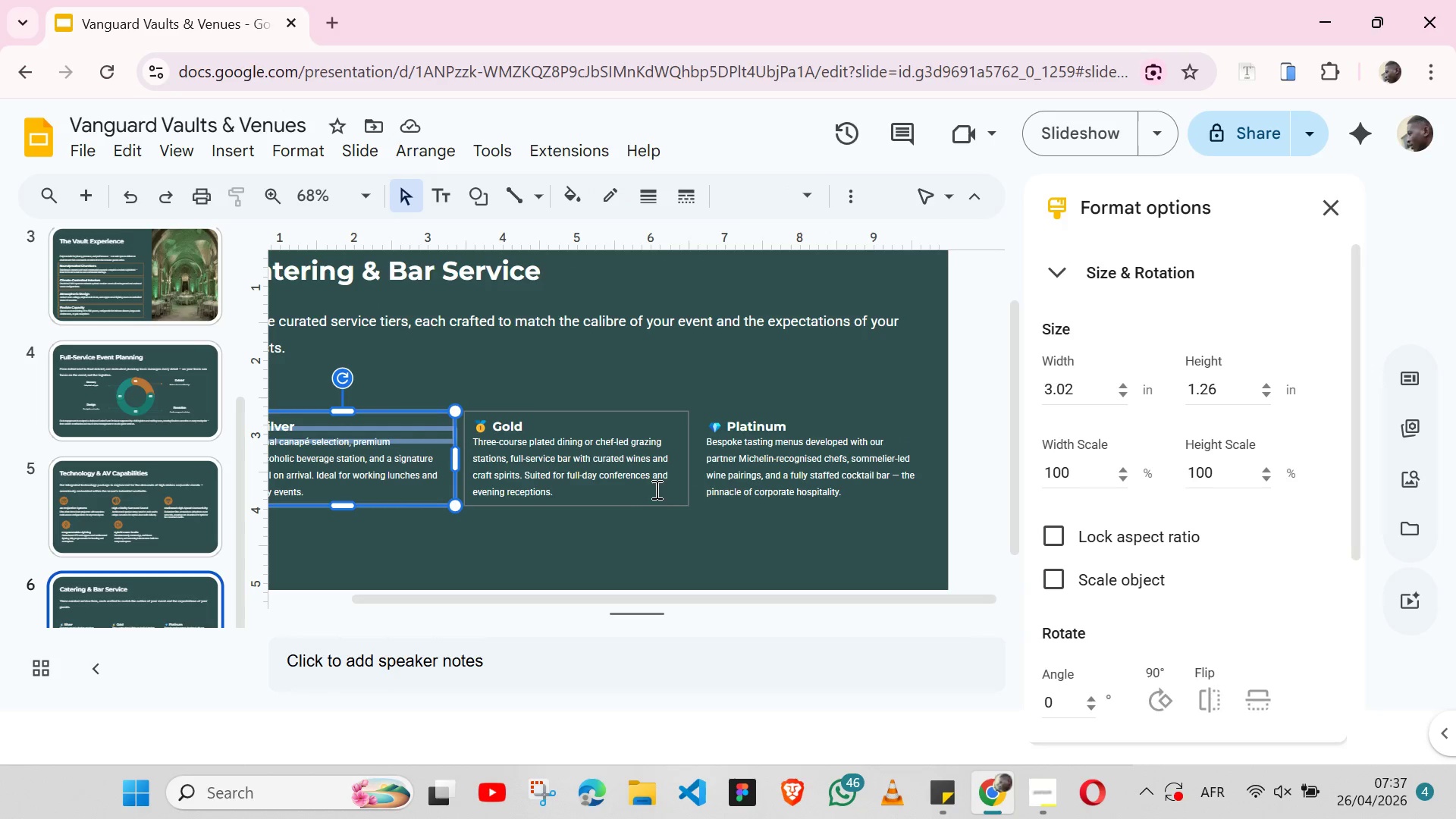 
left_click([656, 504])
 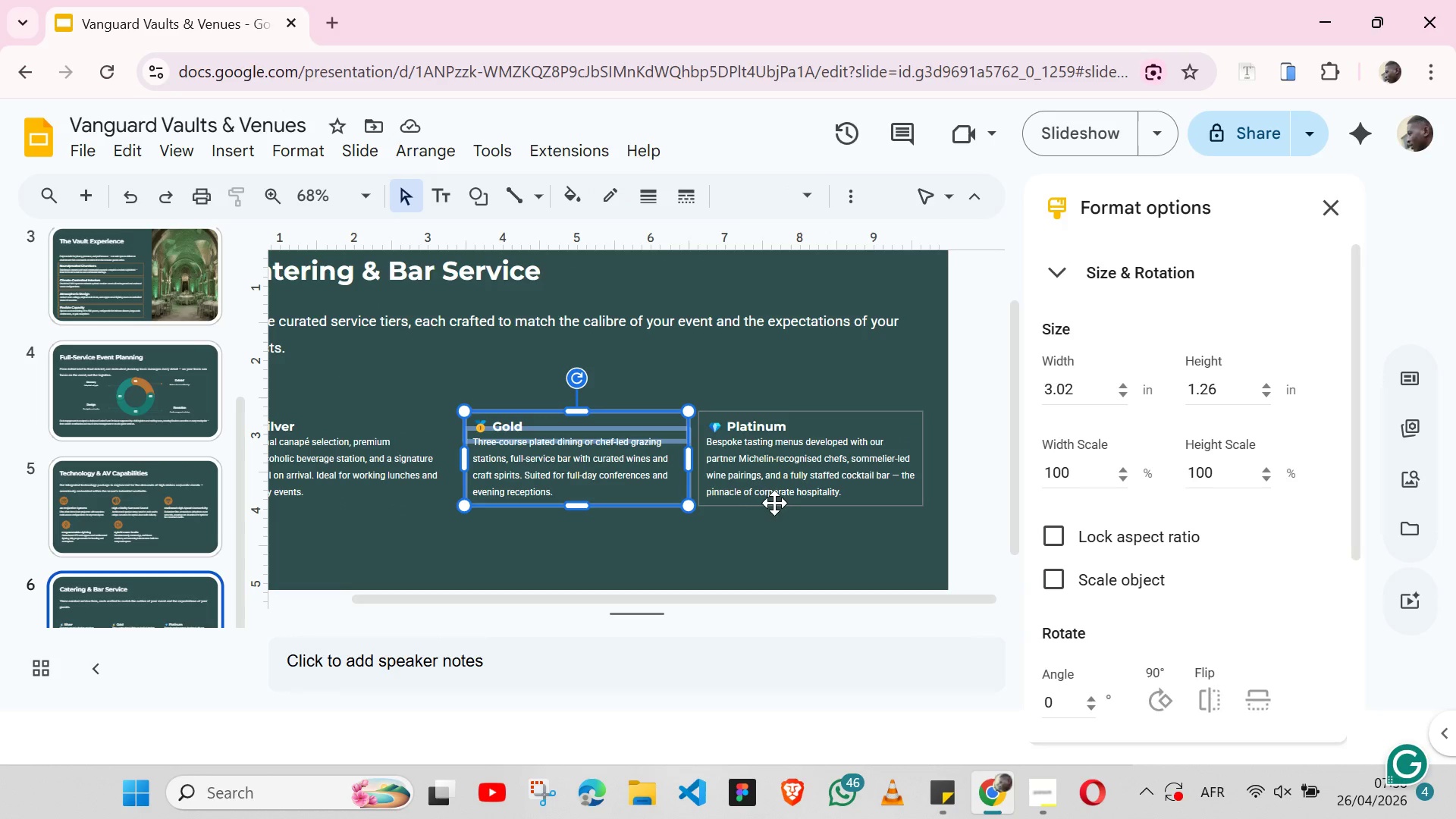 
left_click([775, 502])
 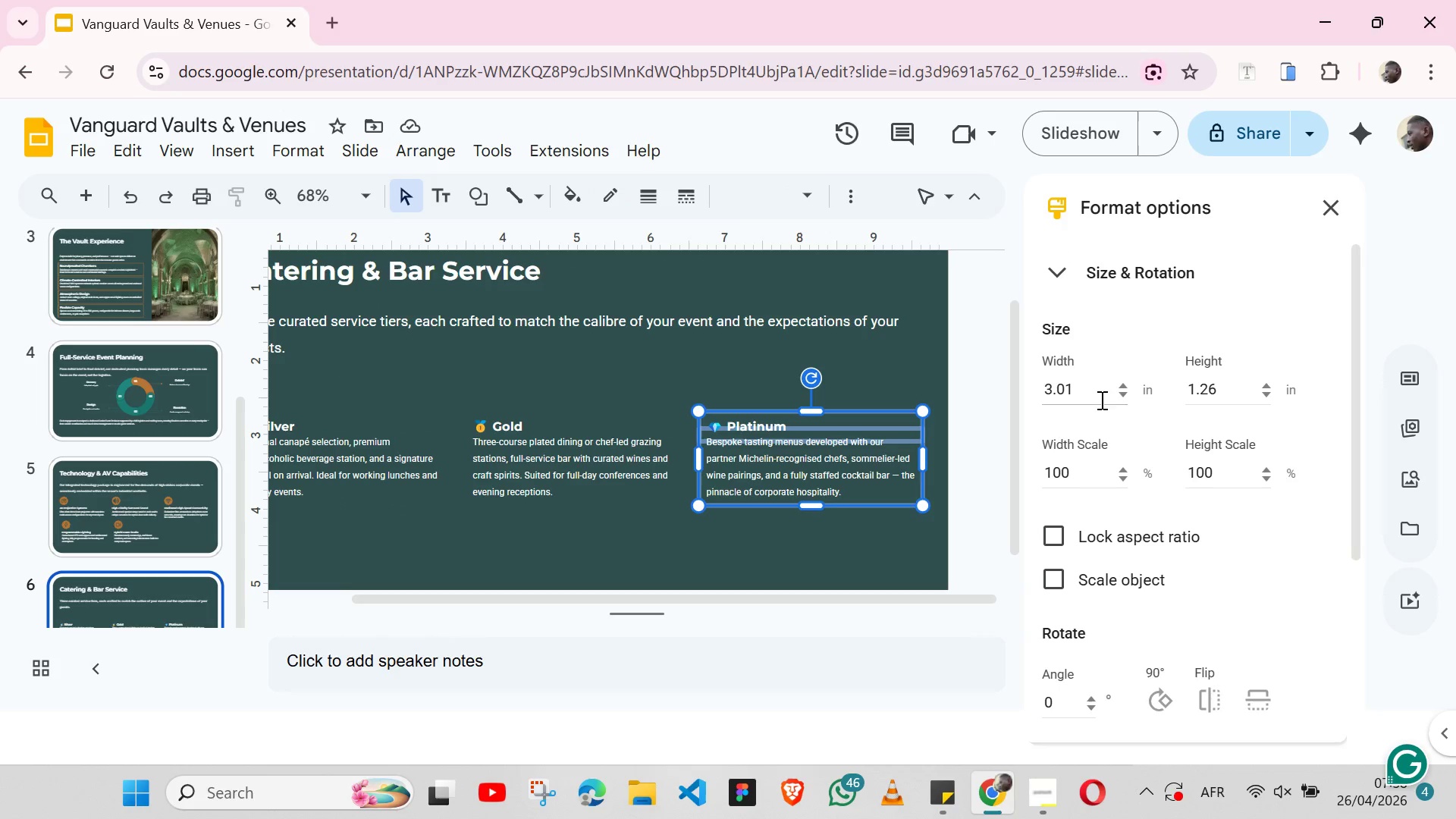 
left_click([1080, 391])
 